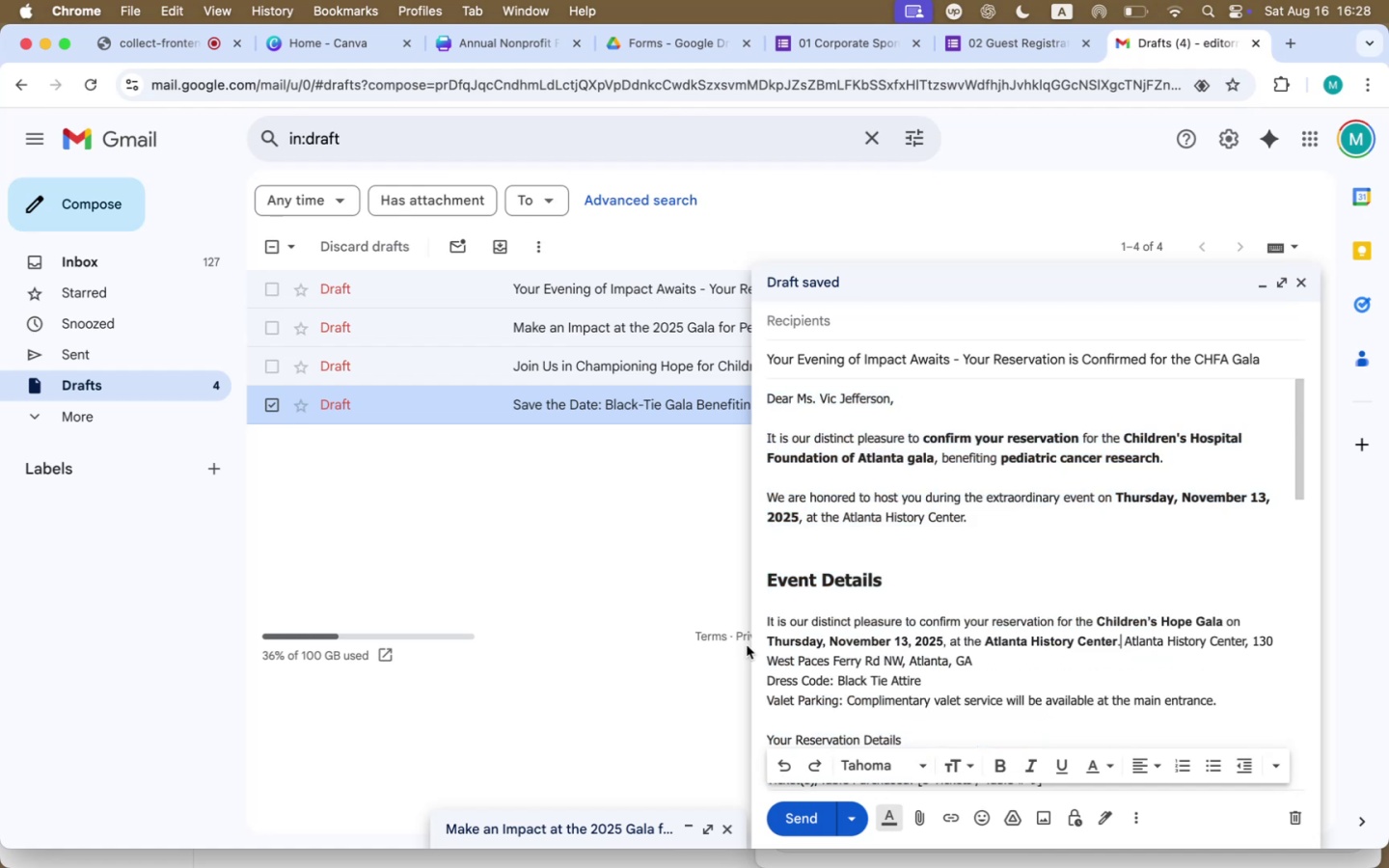 
key(Meta+Z)
 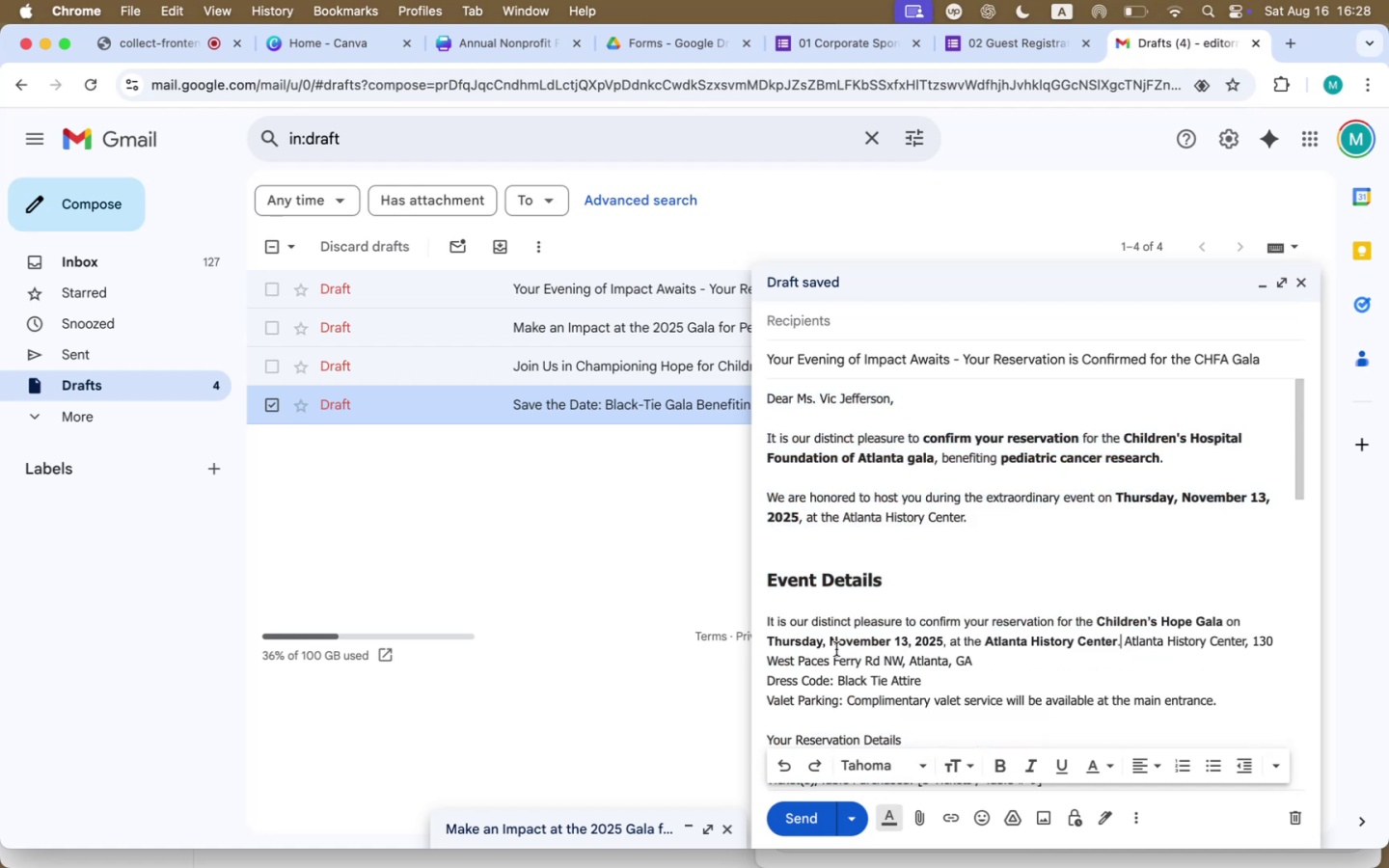 
left_click([827, 653])
 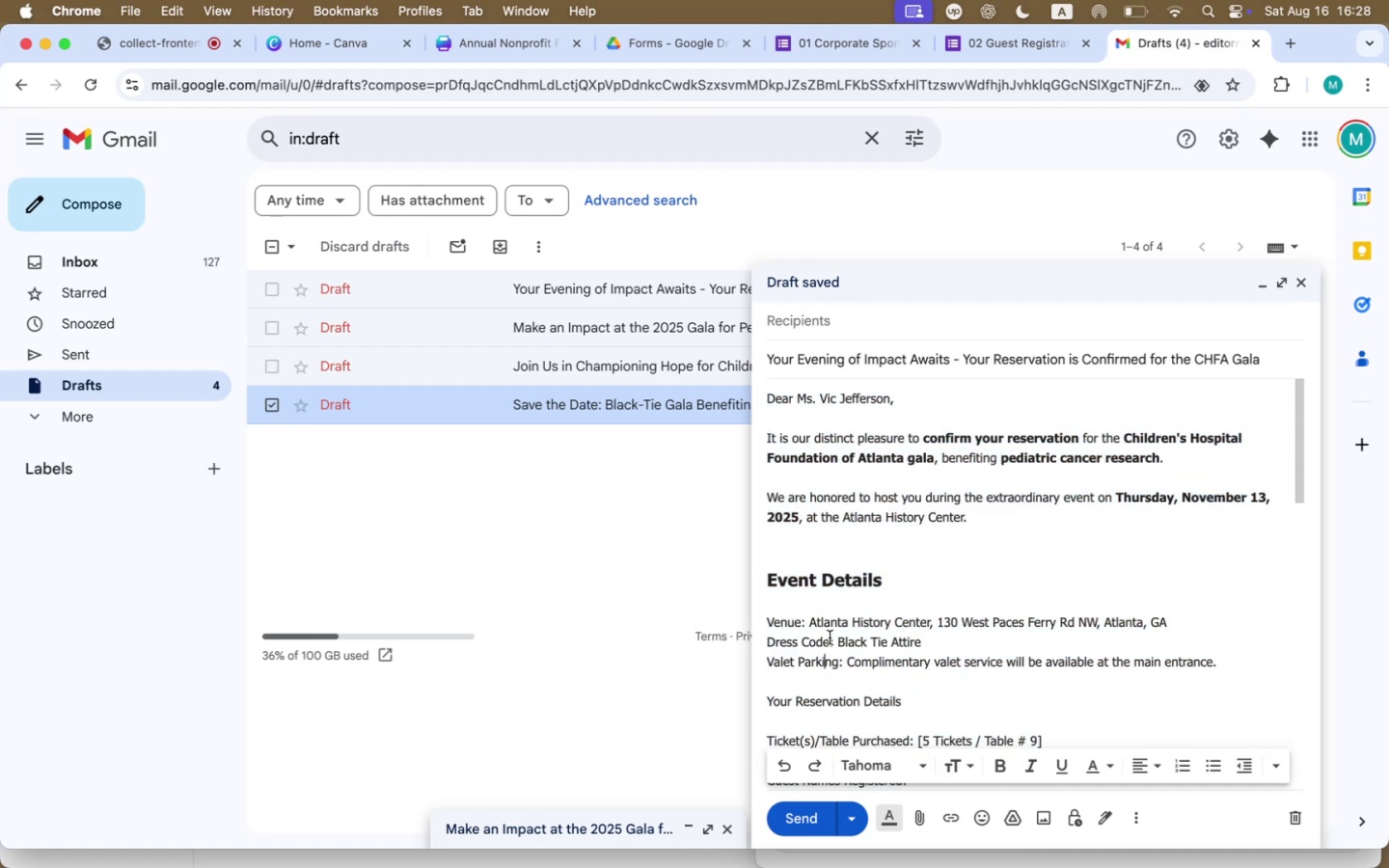 
left_click_drag(start_coordinate=[805, 623], to_coordinate=[716, 621])
 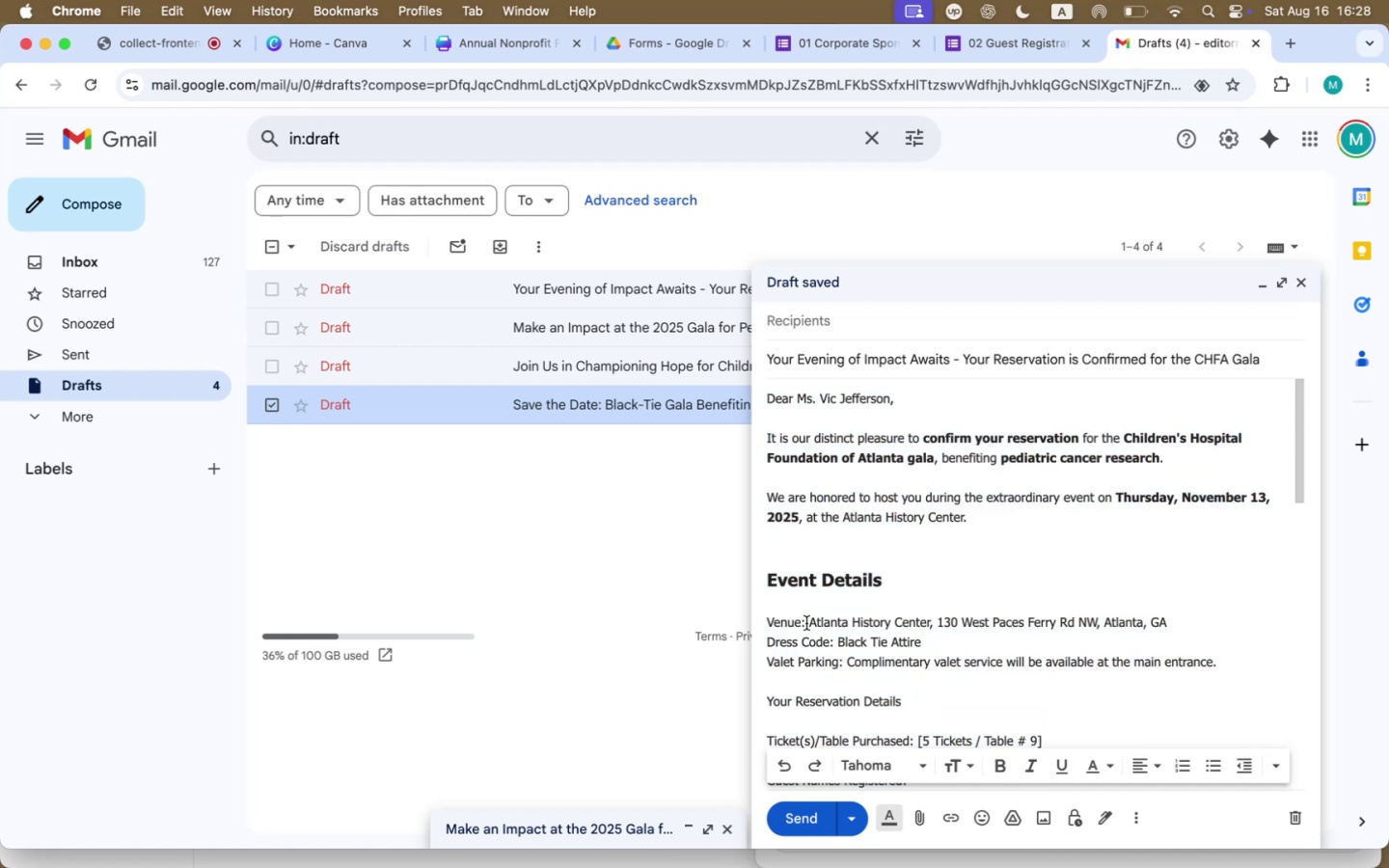 
key(Meta+B)
 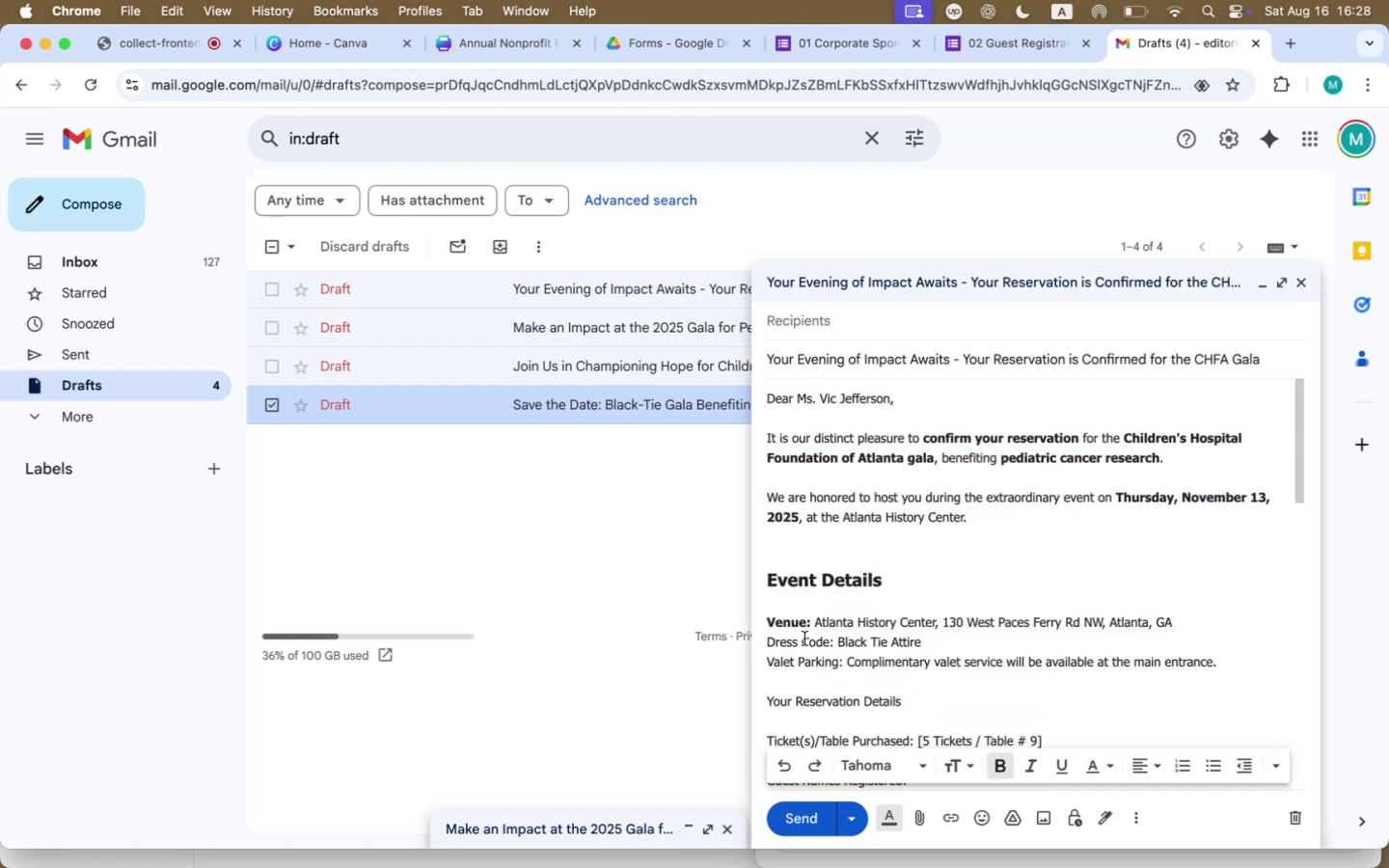 
left_click_drag(start_coordinate=[834, 642], to_coordinate=[756, 644])
 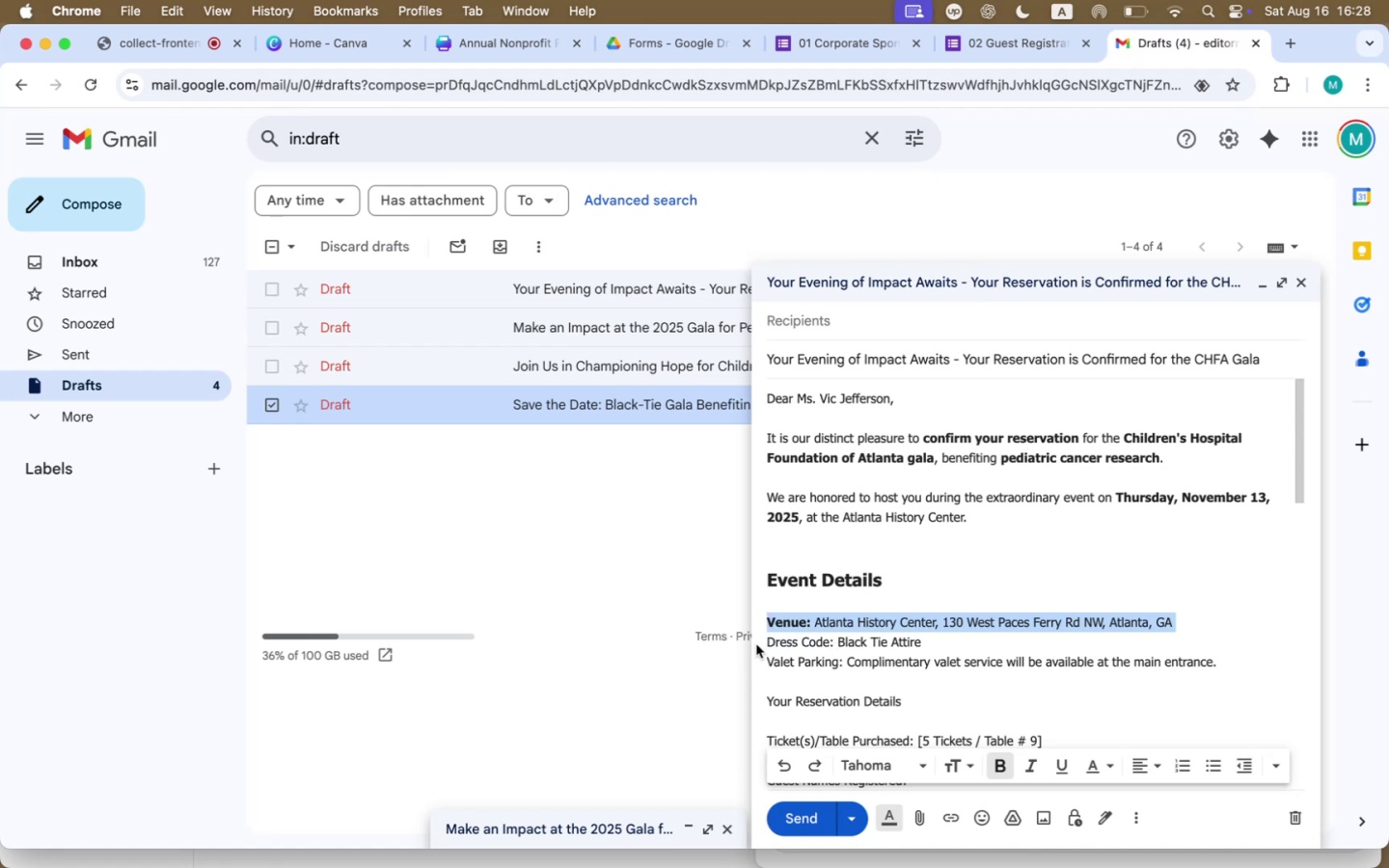 
left_click([827, 644])
 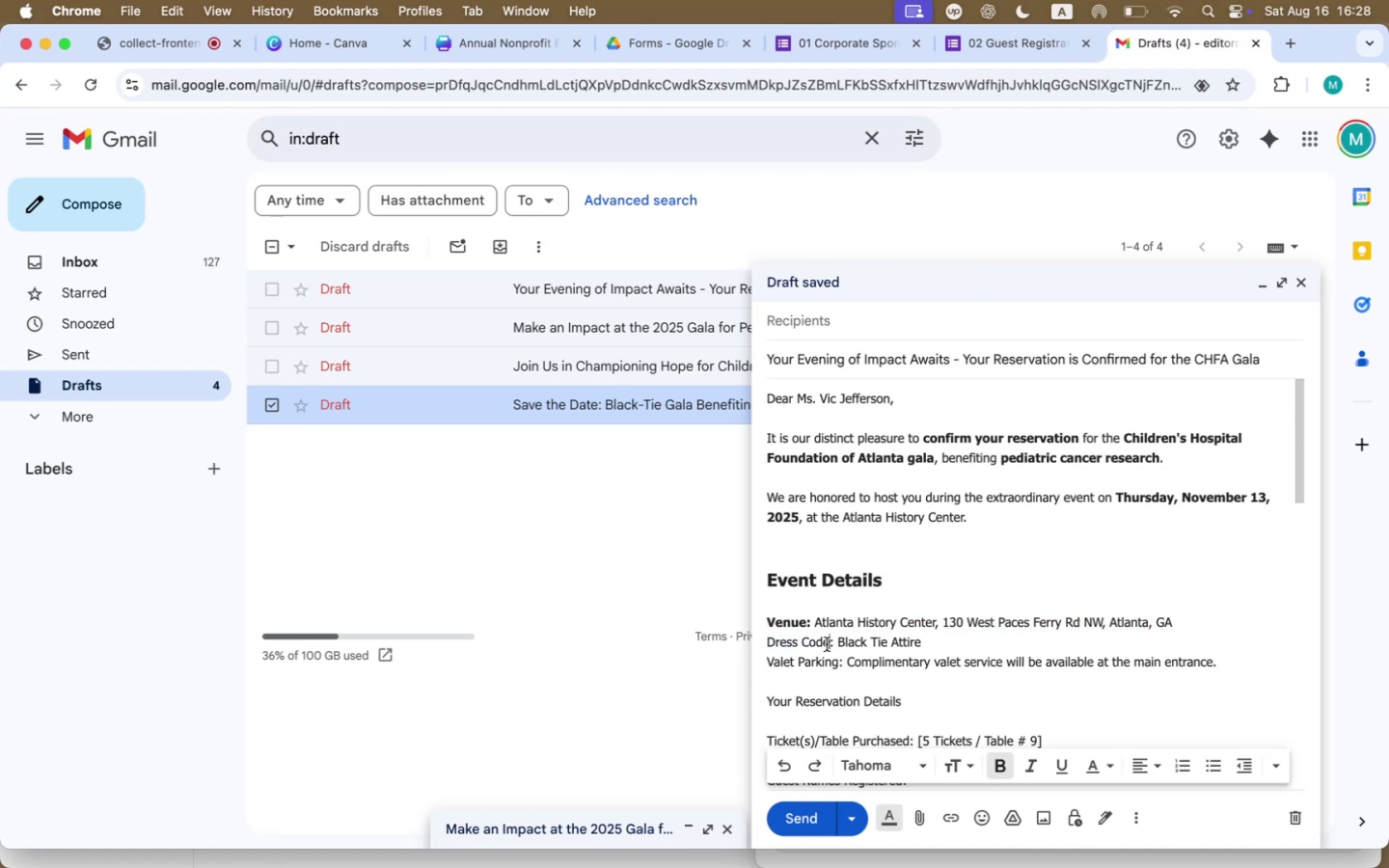 
left_click_drag(start_coordinate=[831, 641], to_coordinate=[761, 642])
 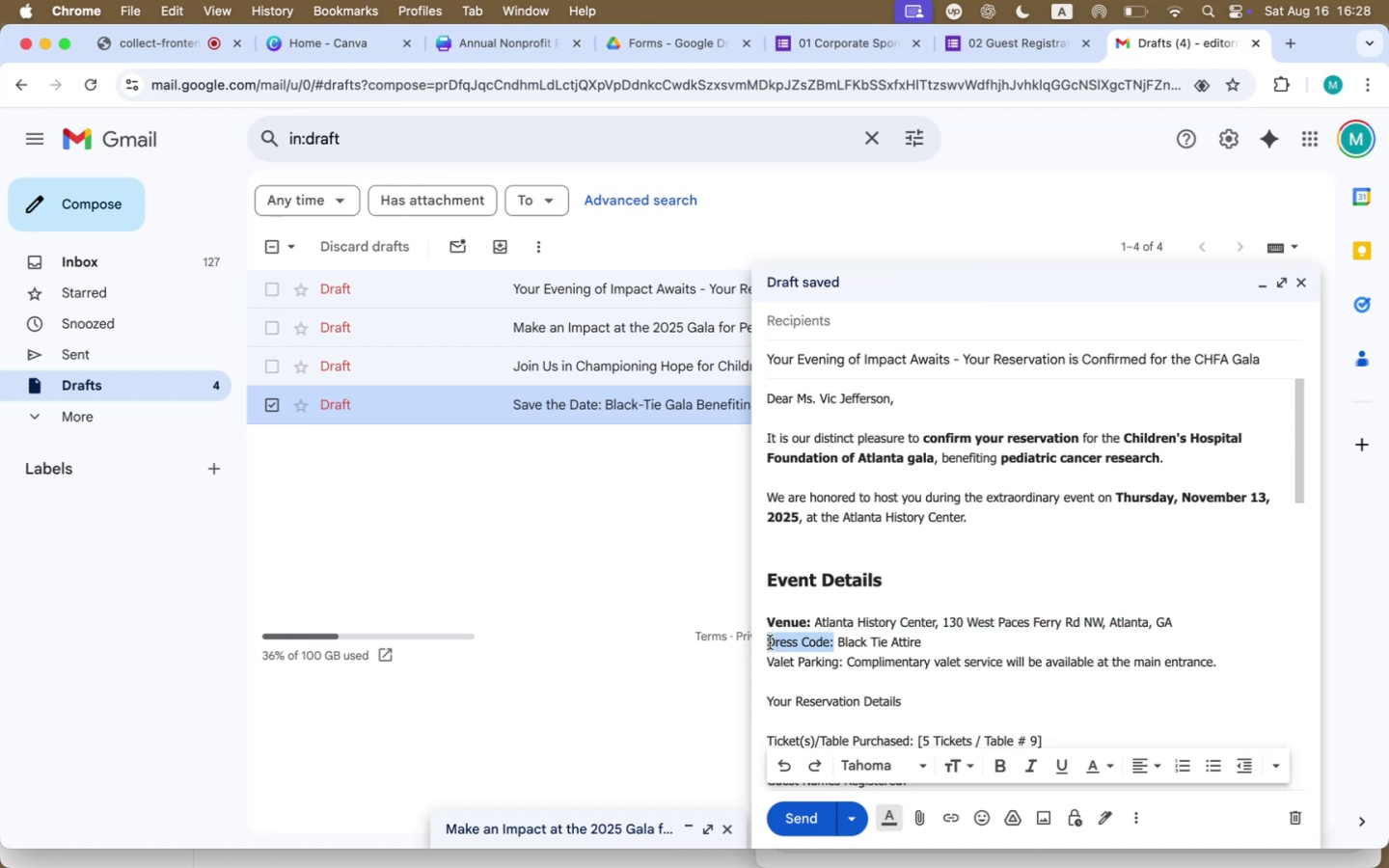 
key(Meta+B)
 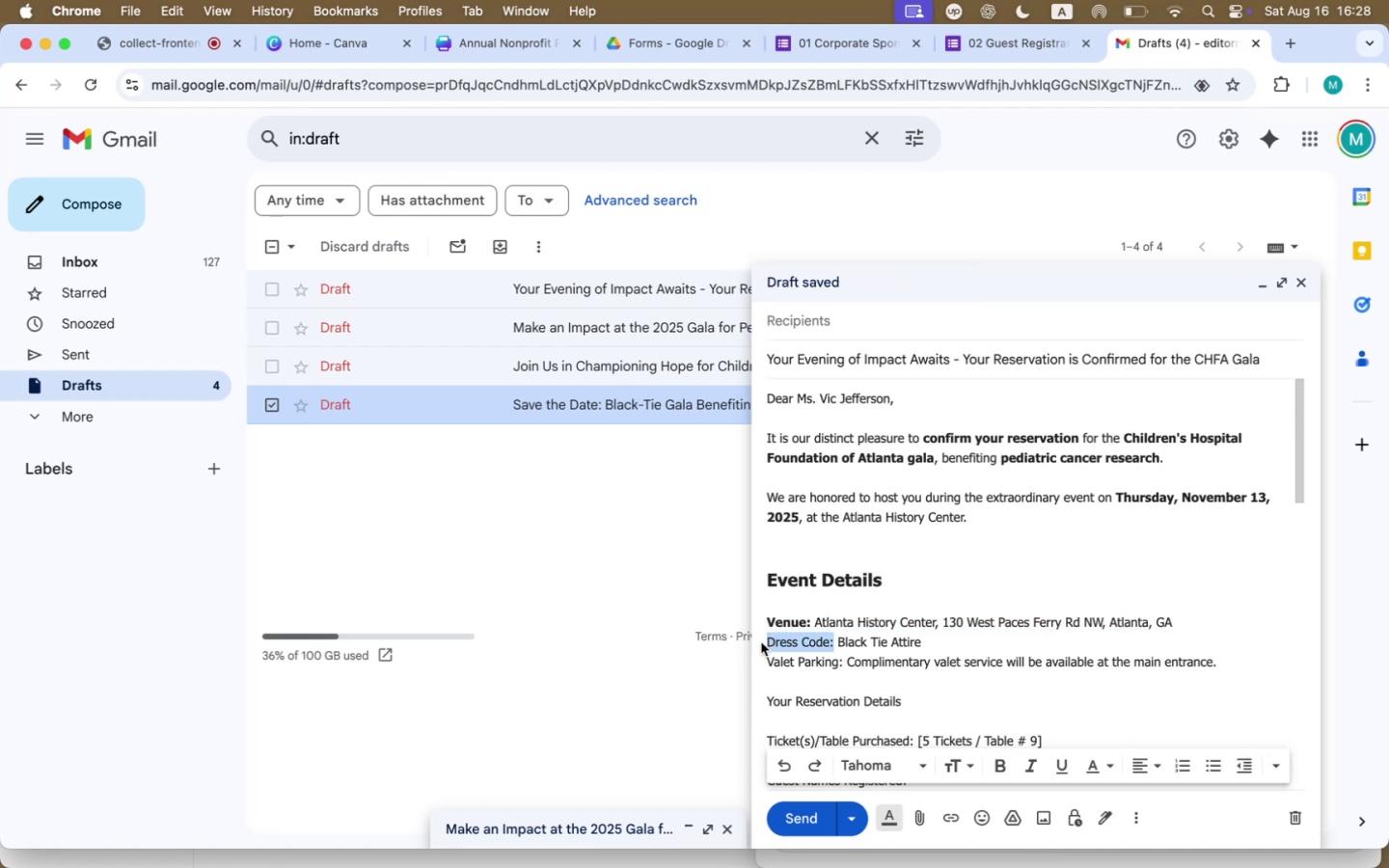 
left_click([814, 657])
 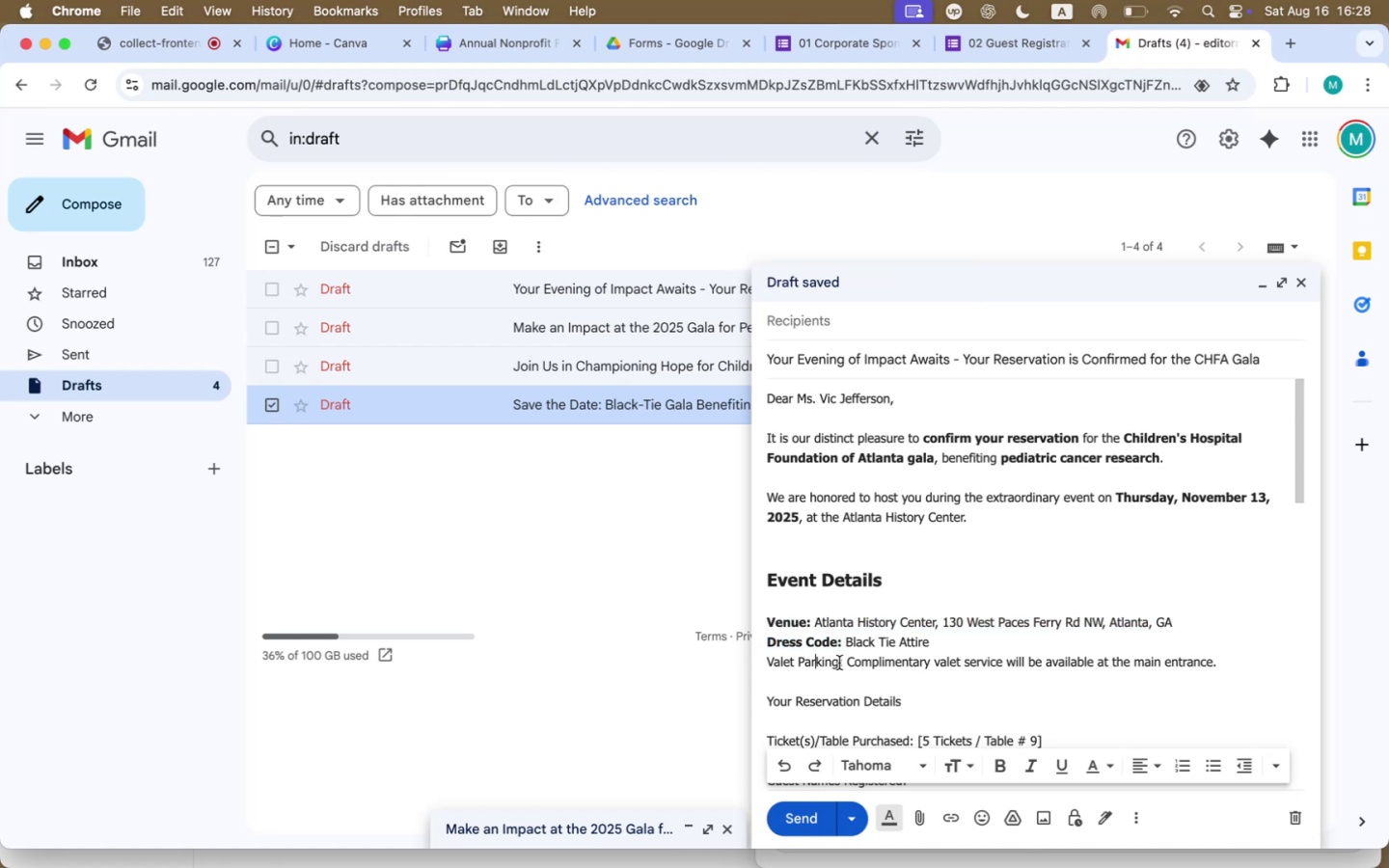 
left_click_drag(start_coordinate=[848, 664], to_coordinate=[760, 661])
 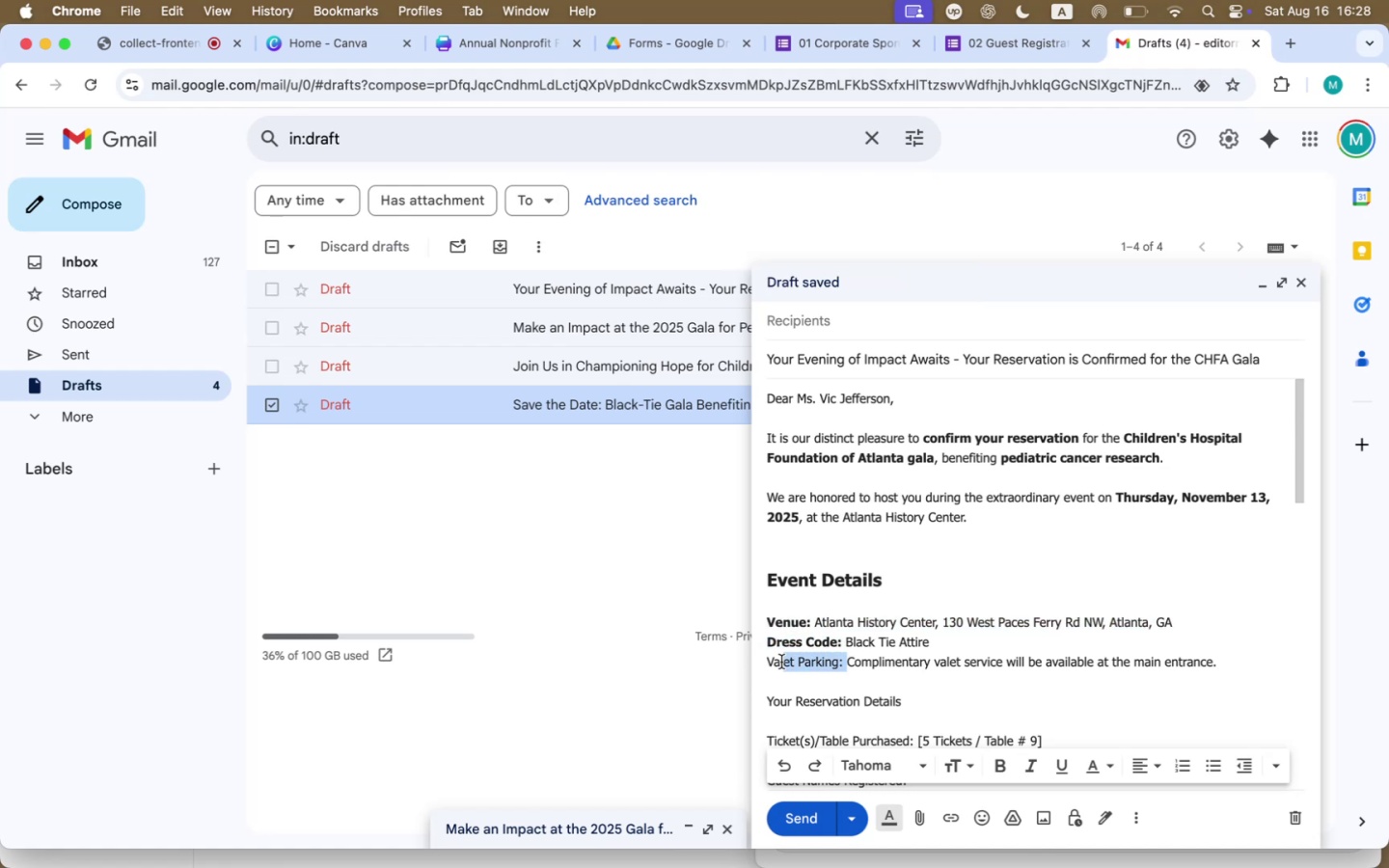 
key(Meta+B)
 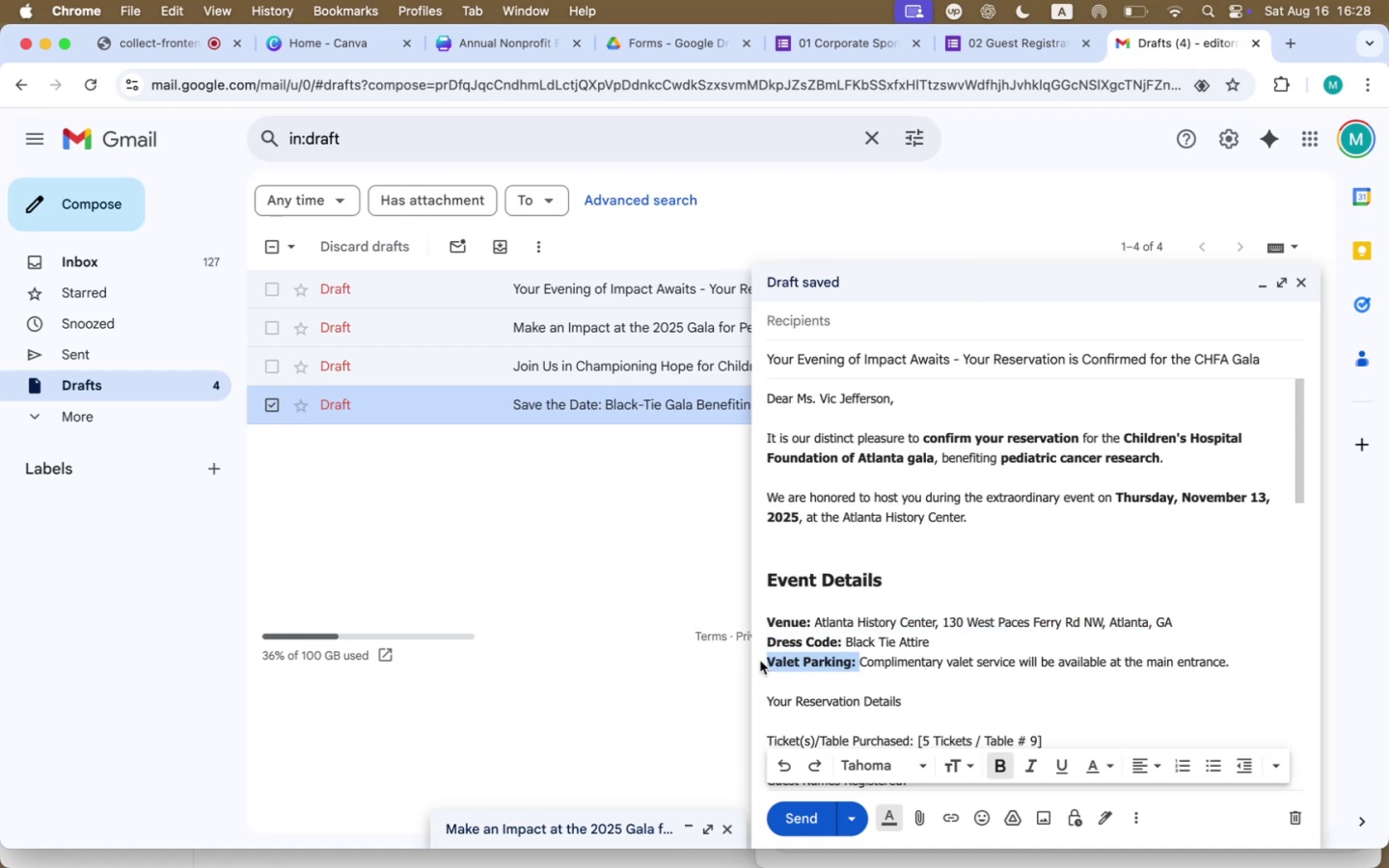 
left_click([863, 684])
 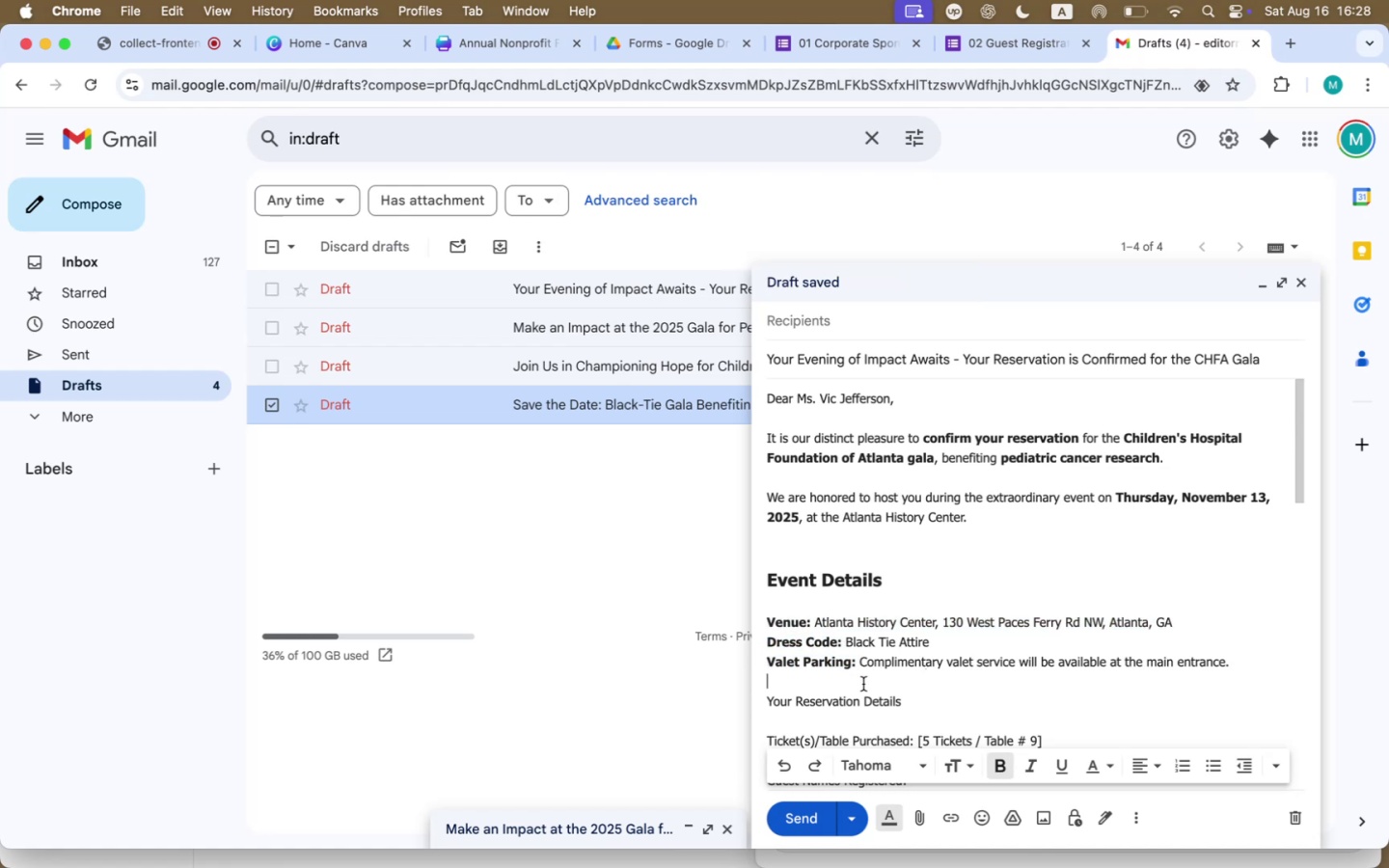 
left_click_drag(start_coordinate=[955, 706], to_coordinate=[767, 706])
 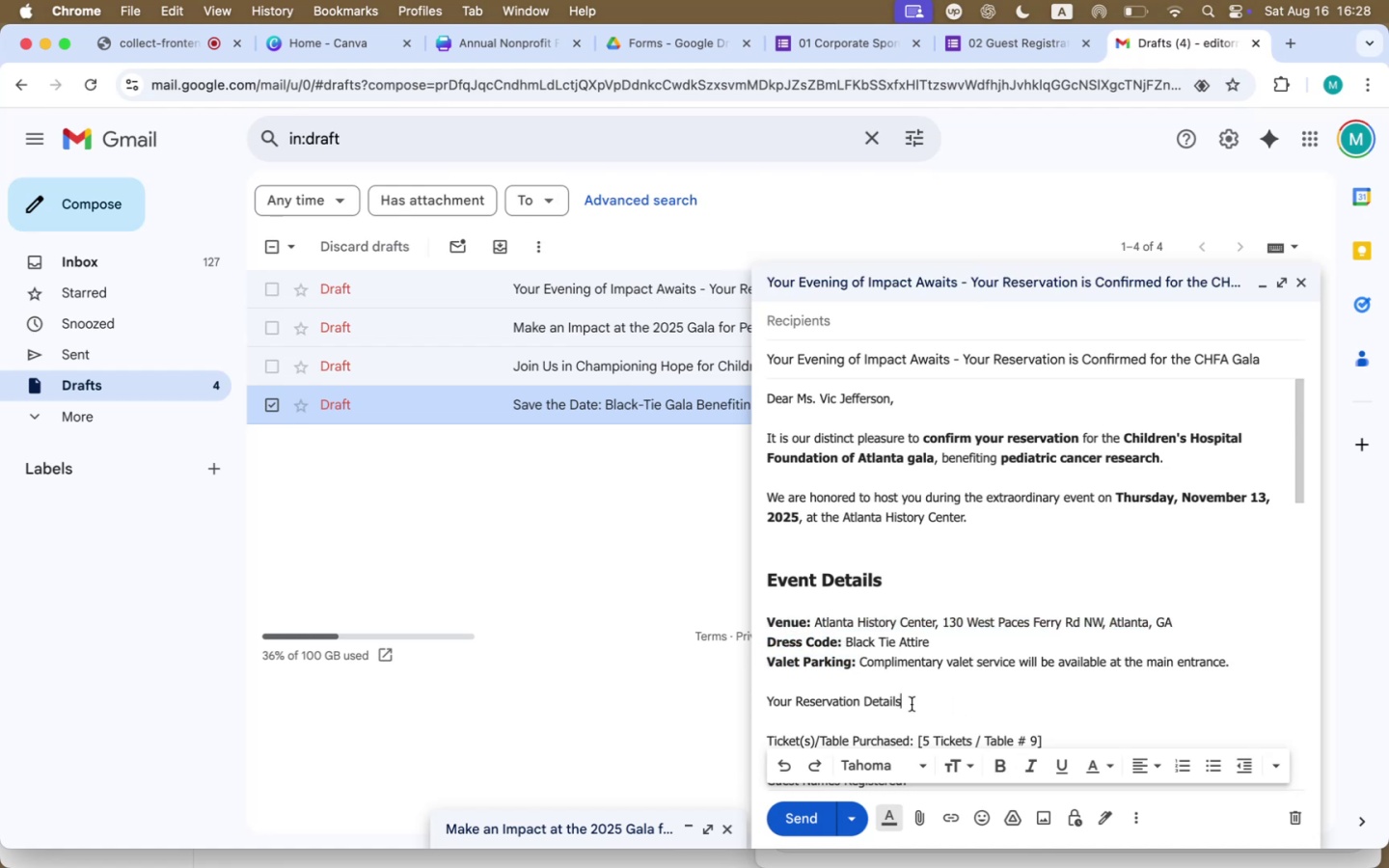 
key(Meta+B)
 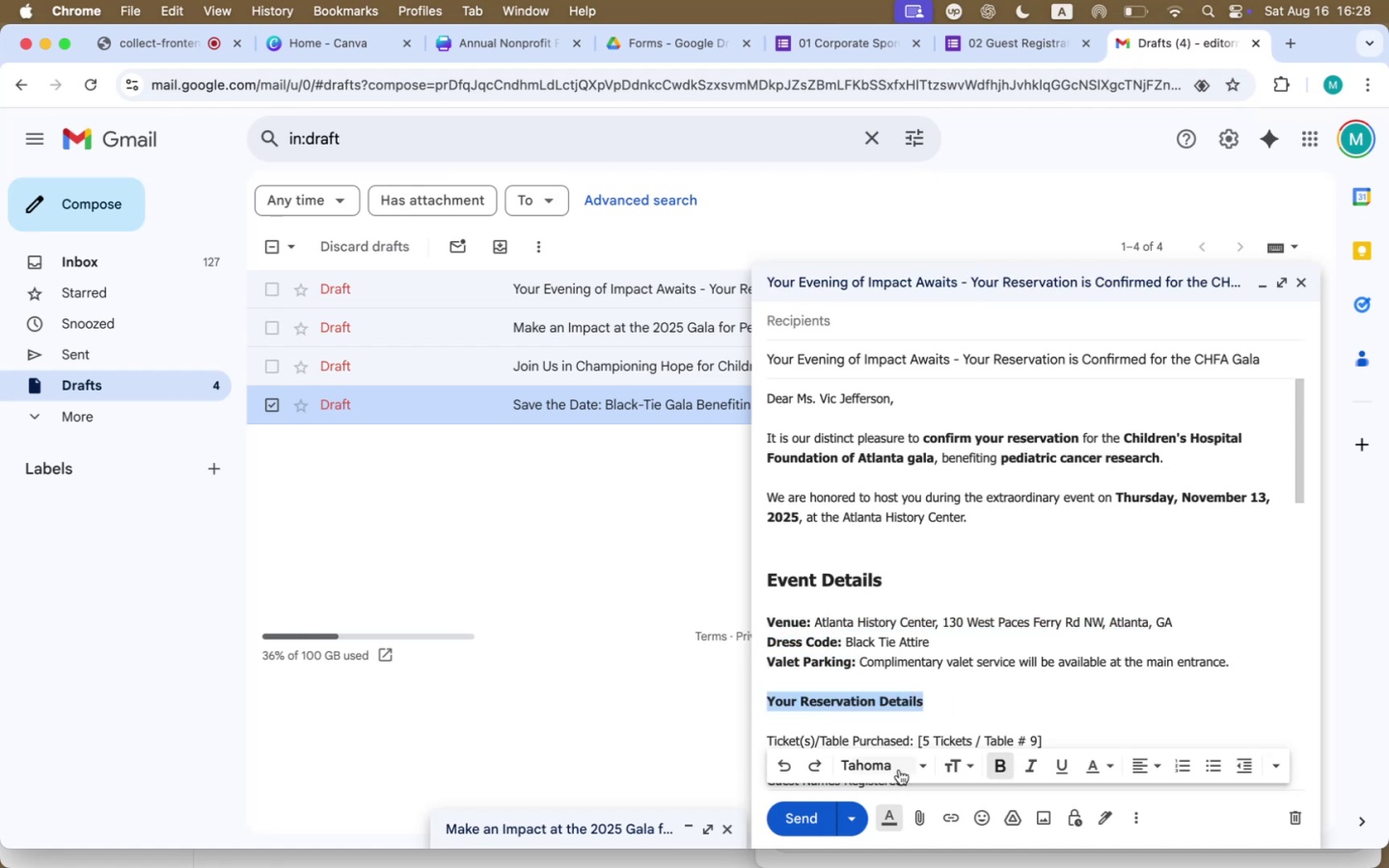 
left_click([951, 762])
 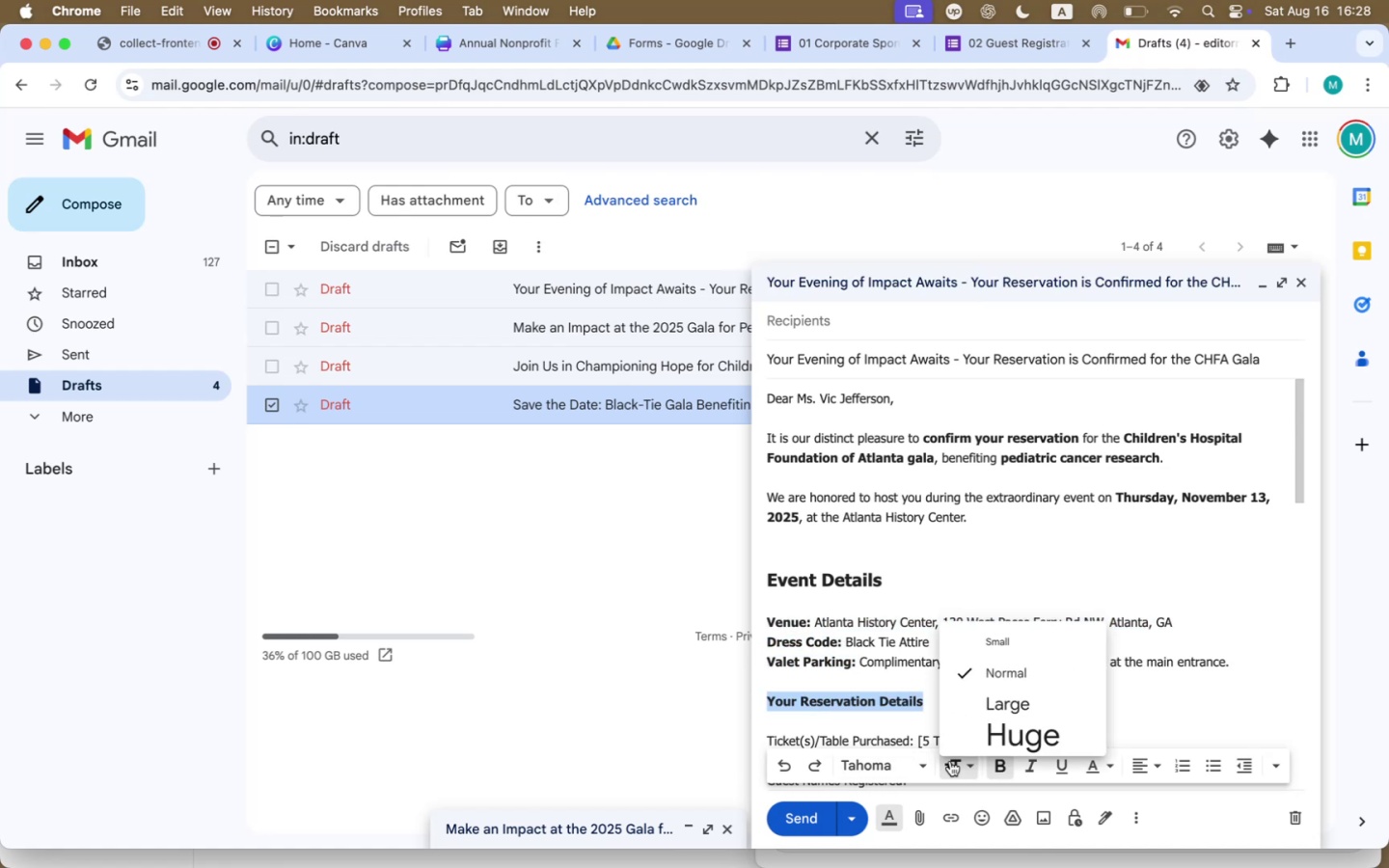 
left_click([967, 711])
 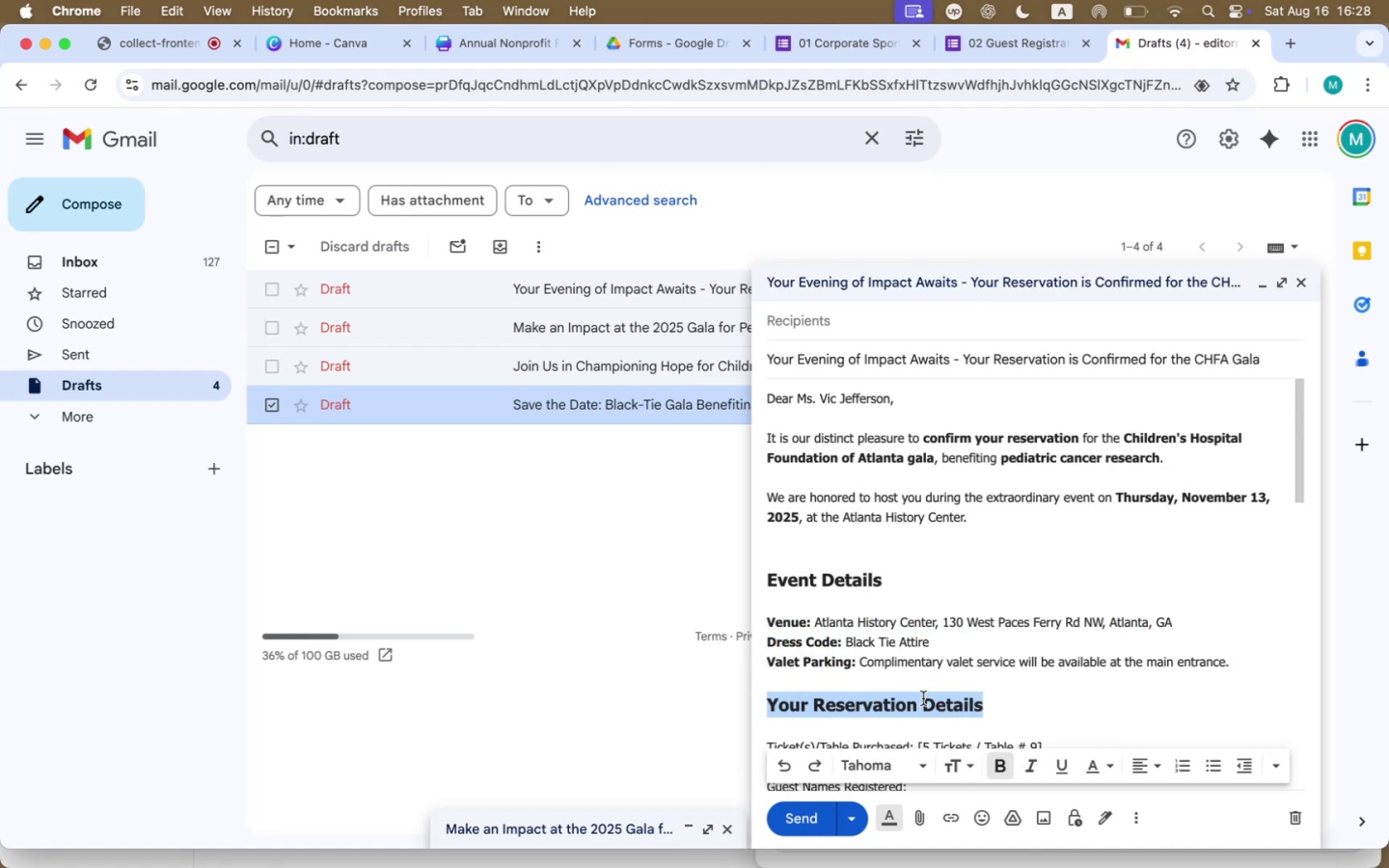 
scroll: coordinate [881, 694], scroll_direction: down, amount: 20.0
 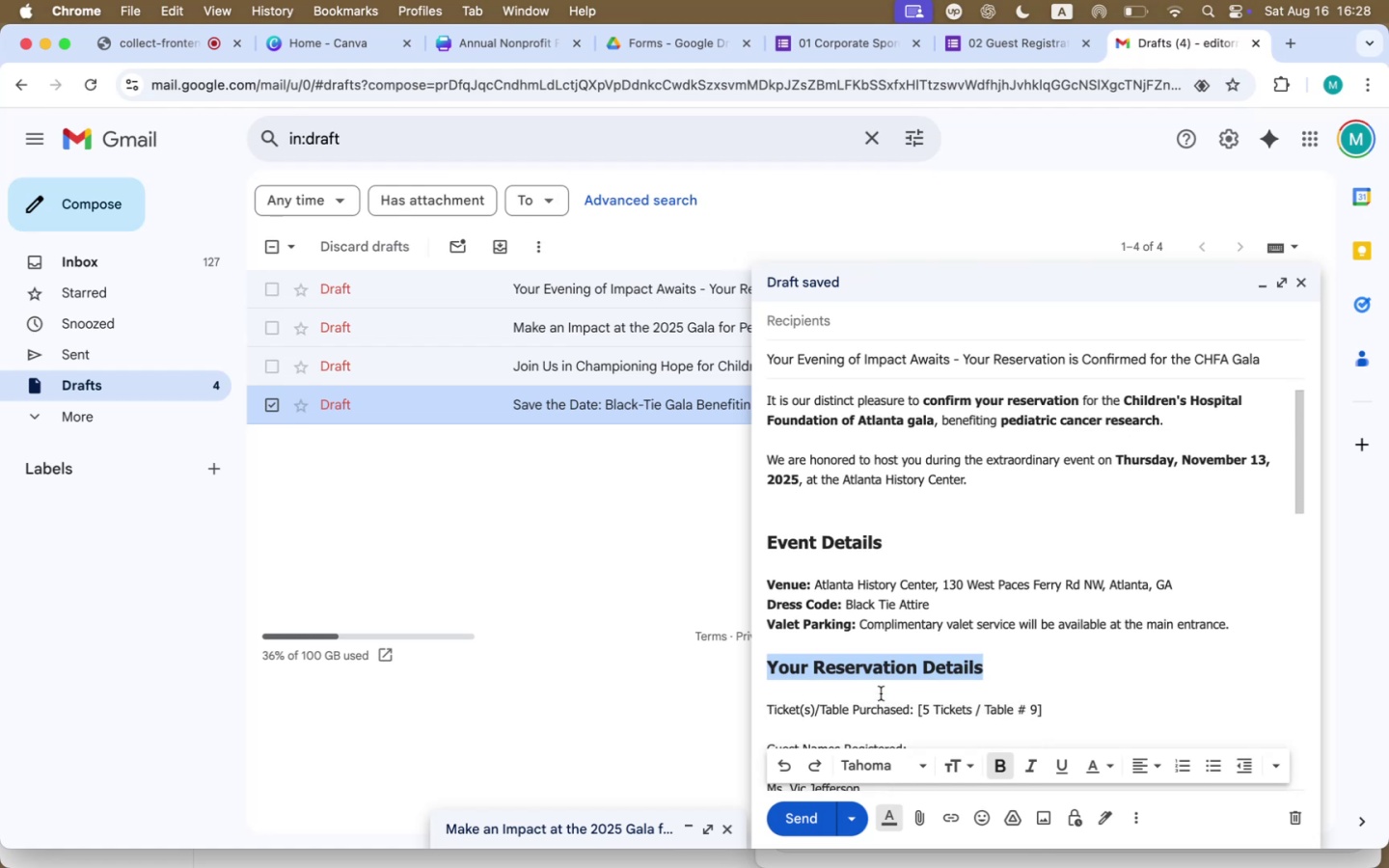 
left_click([881, 694])
 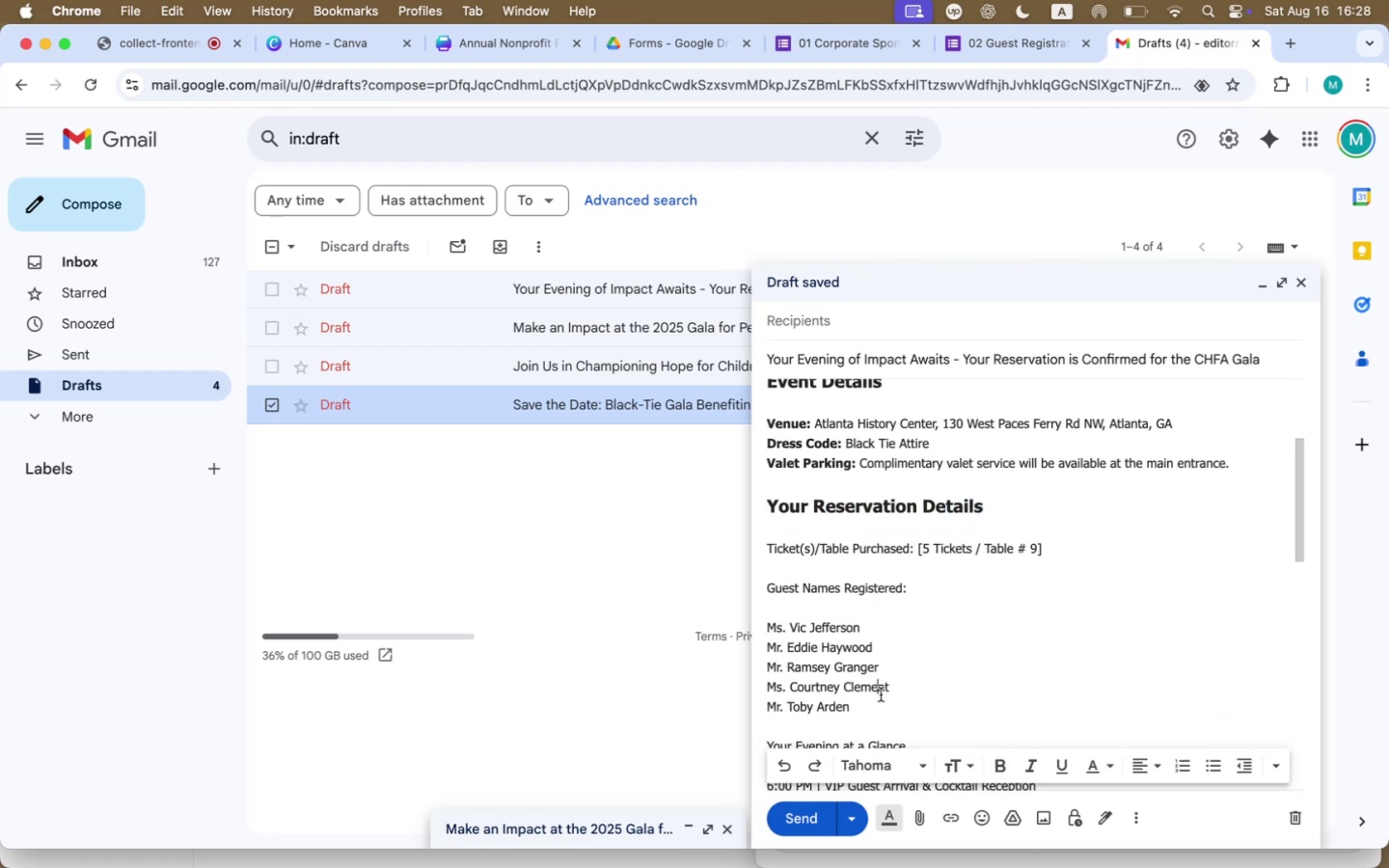 
left_click([925, 577])
 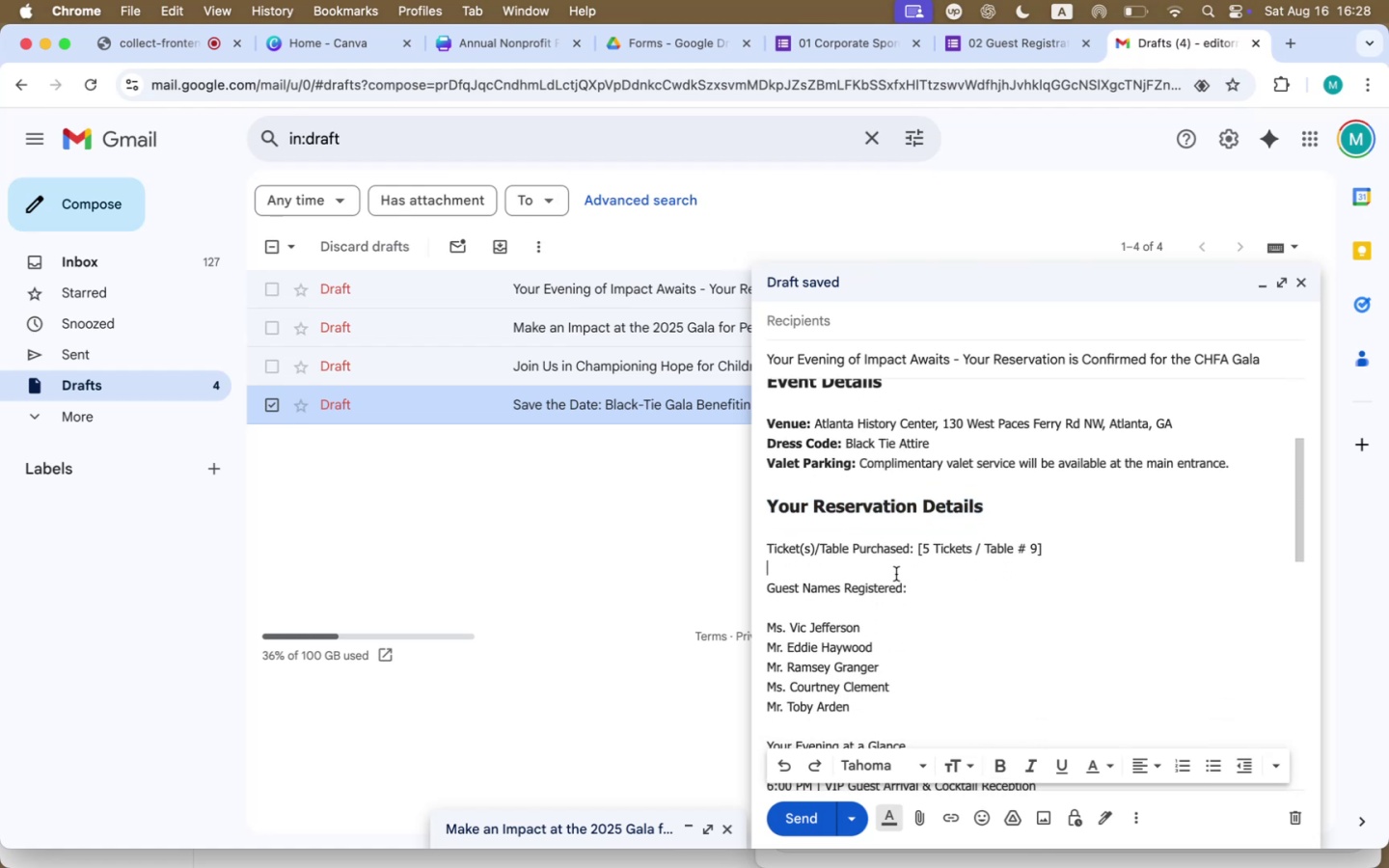 
left_click_drag(start_coordinate=[916, 550], to_coordinate=[764, 551])
 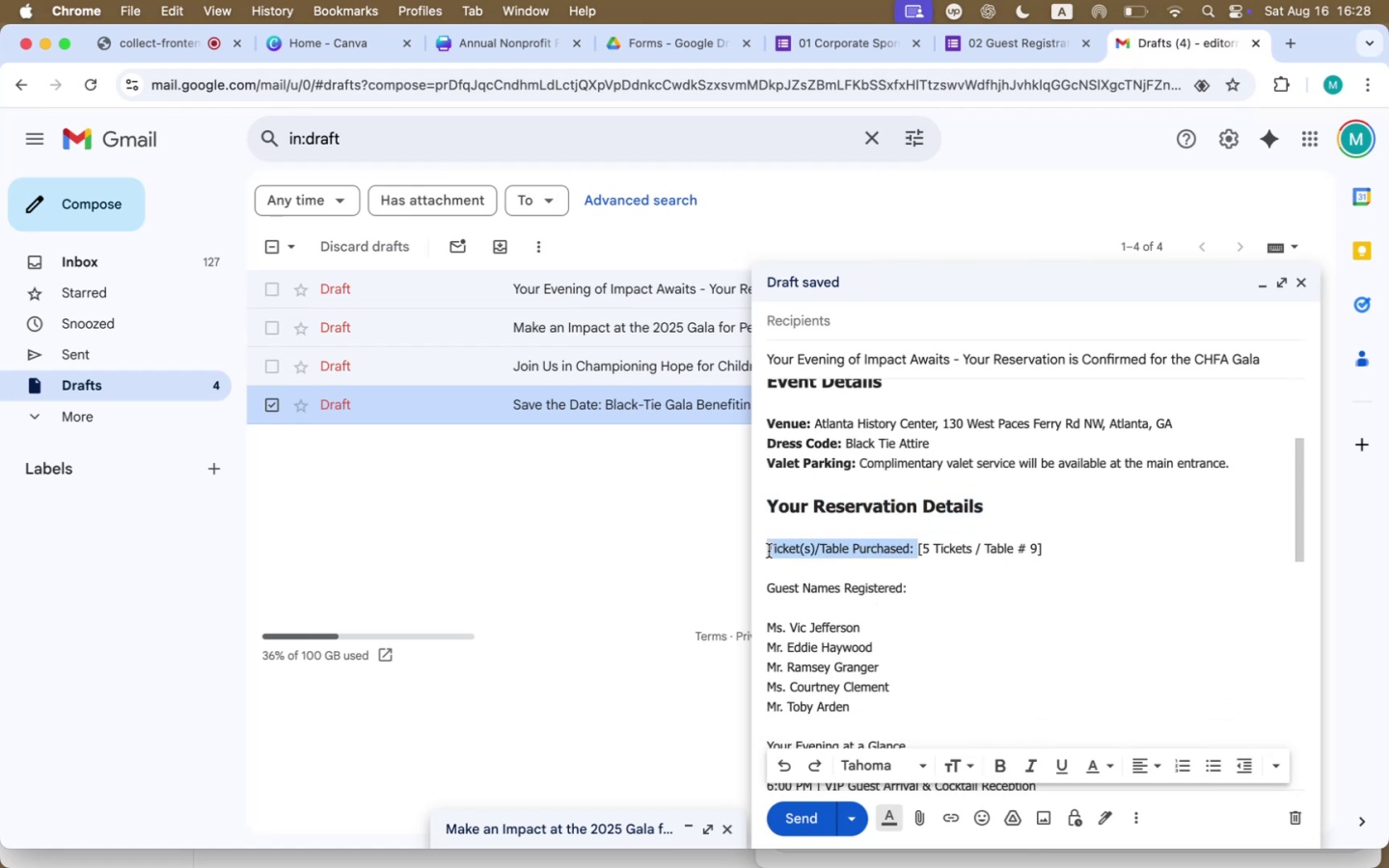 
key(Meta+B)
 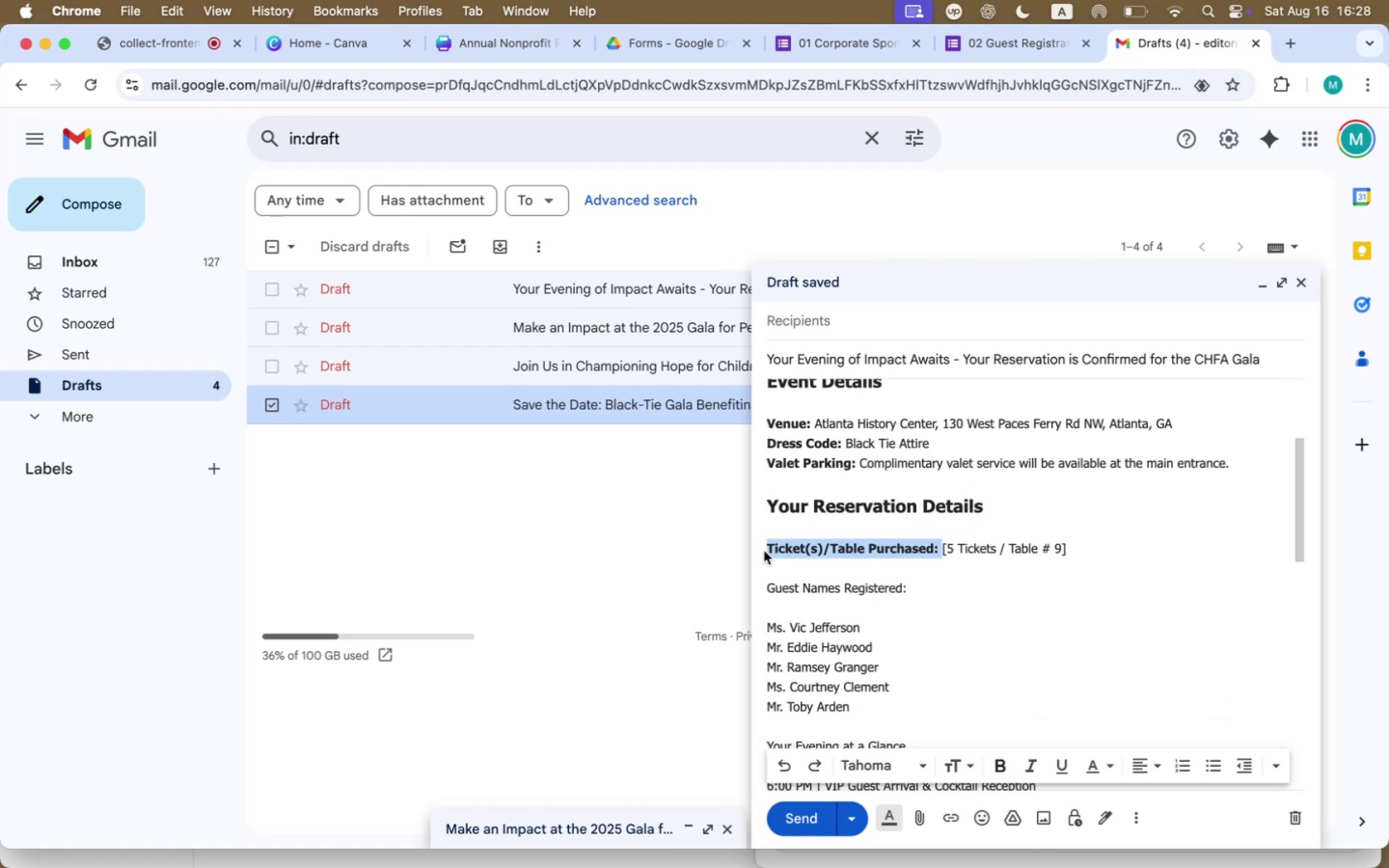 
left_click([778, 565])
 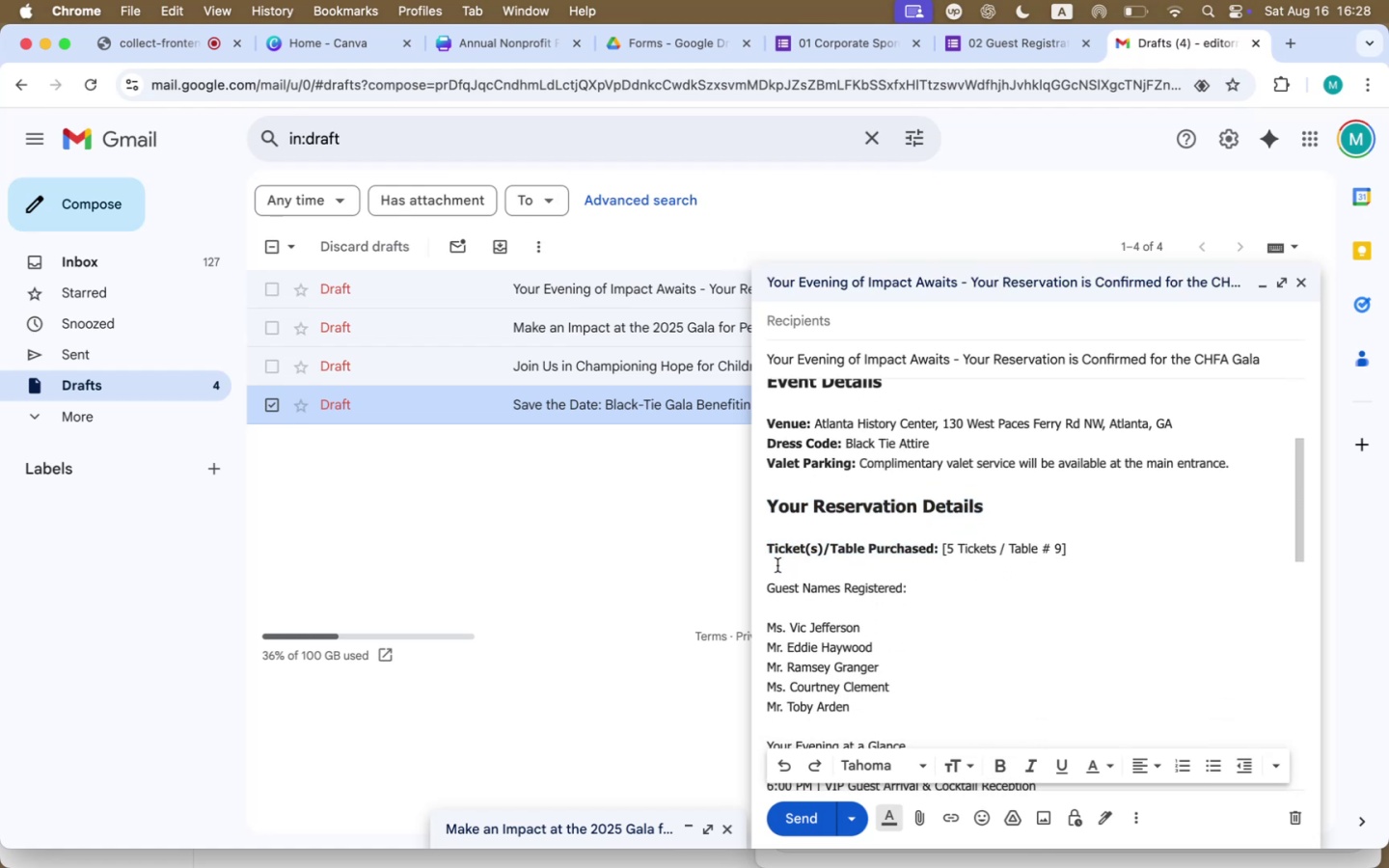 
key(Backspace)
 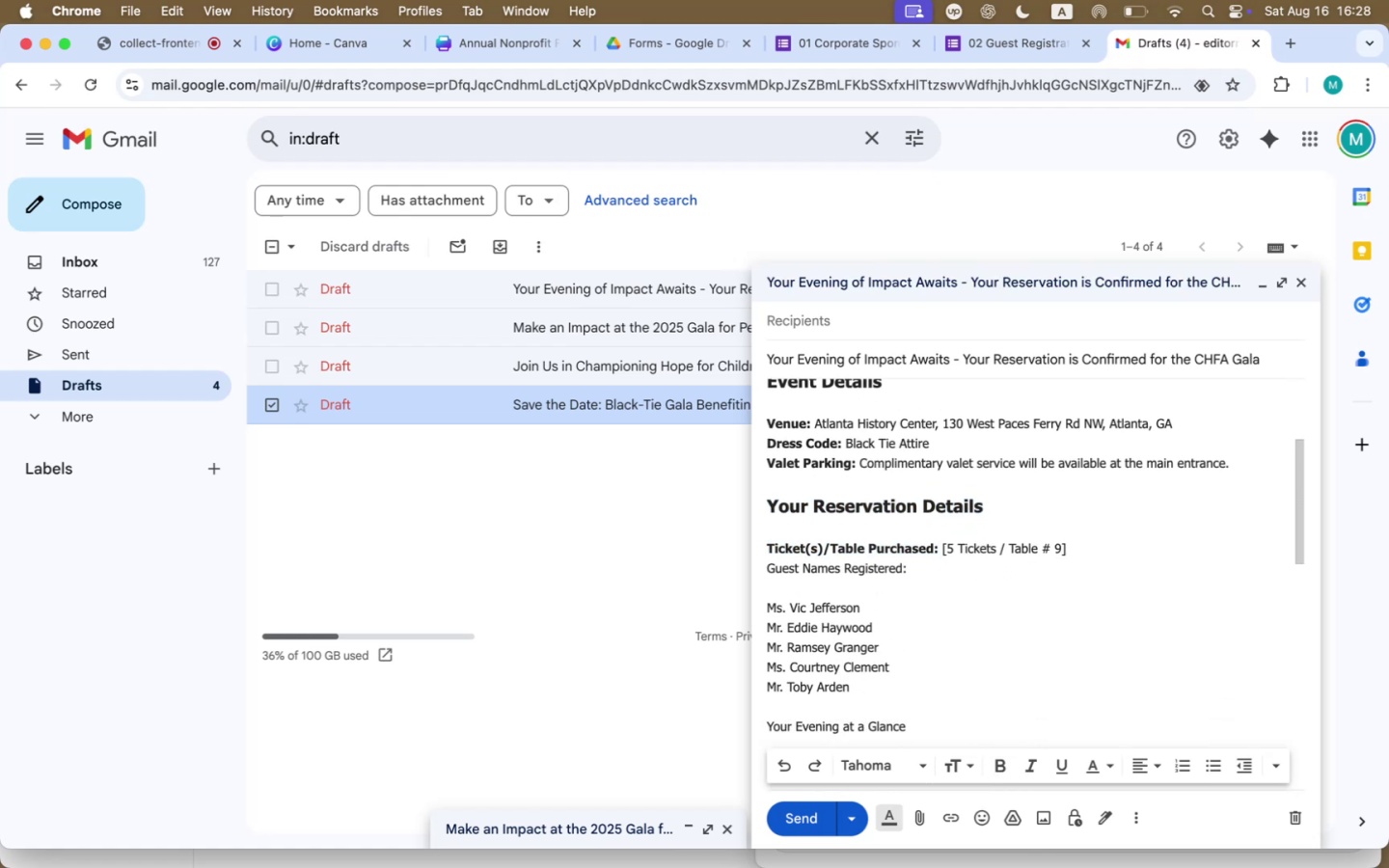 
left_click_drag(start_coordinate=[913, 567], to_coordinate=[759, 570])
 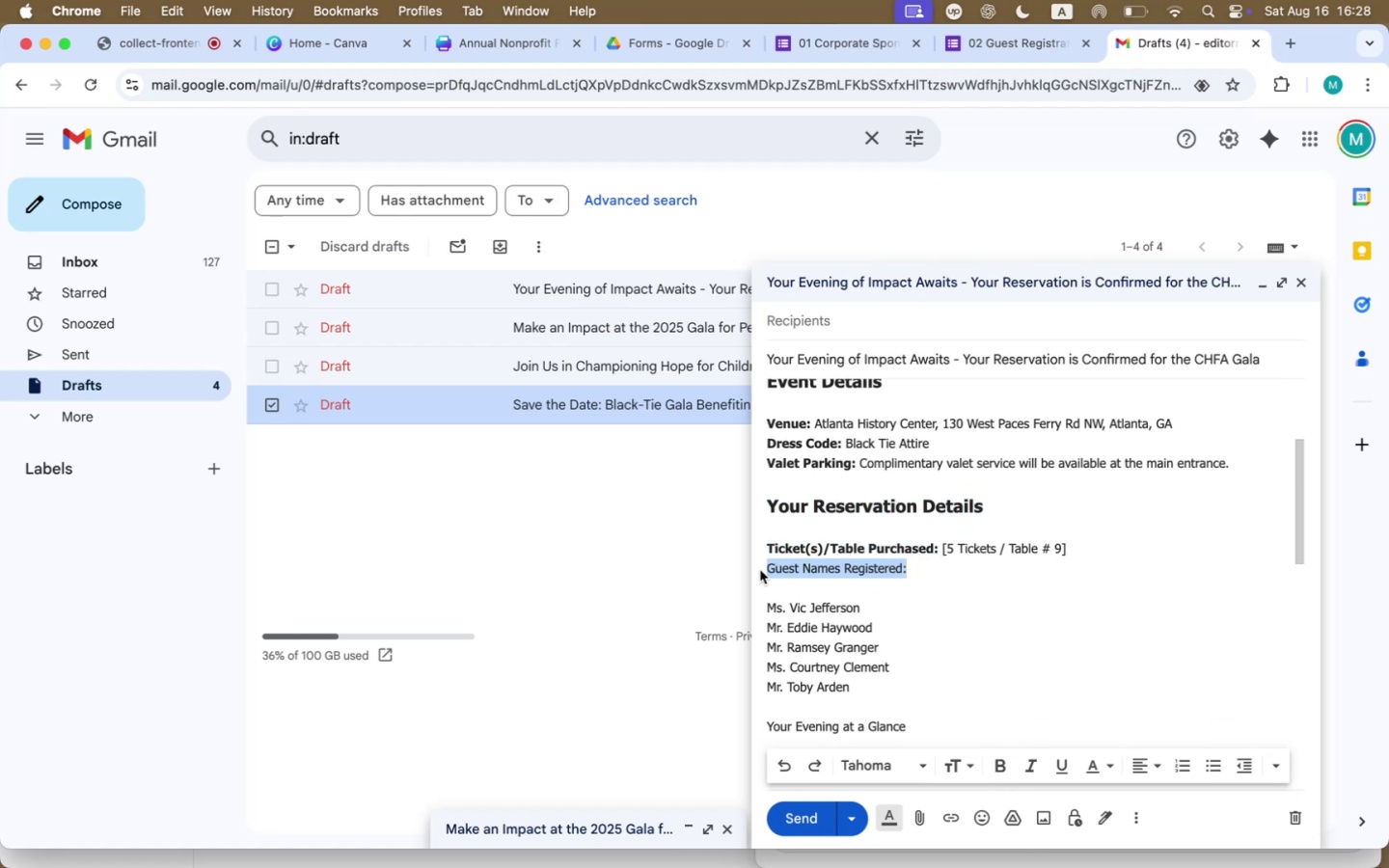 
key(Meta+B)
 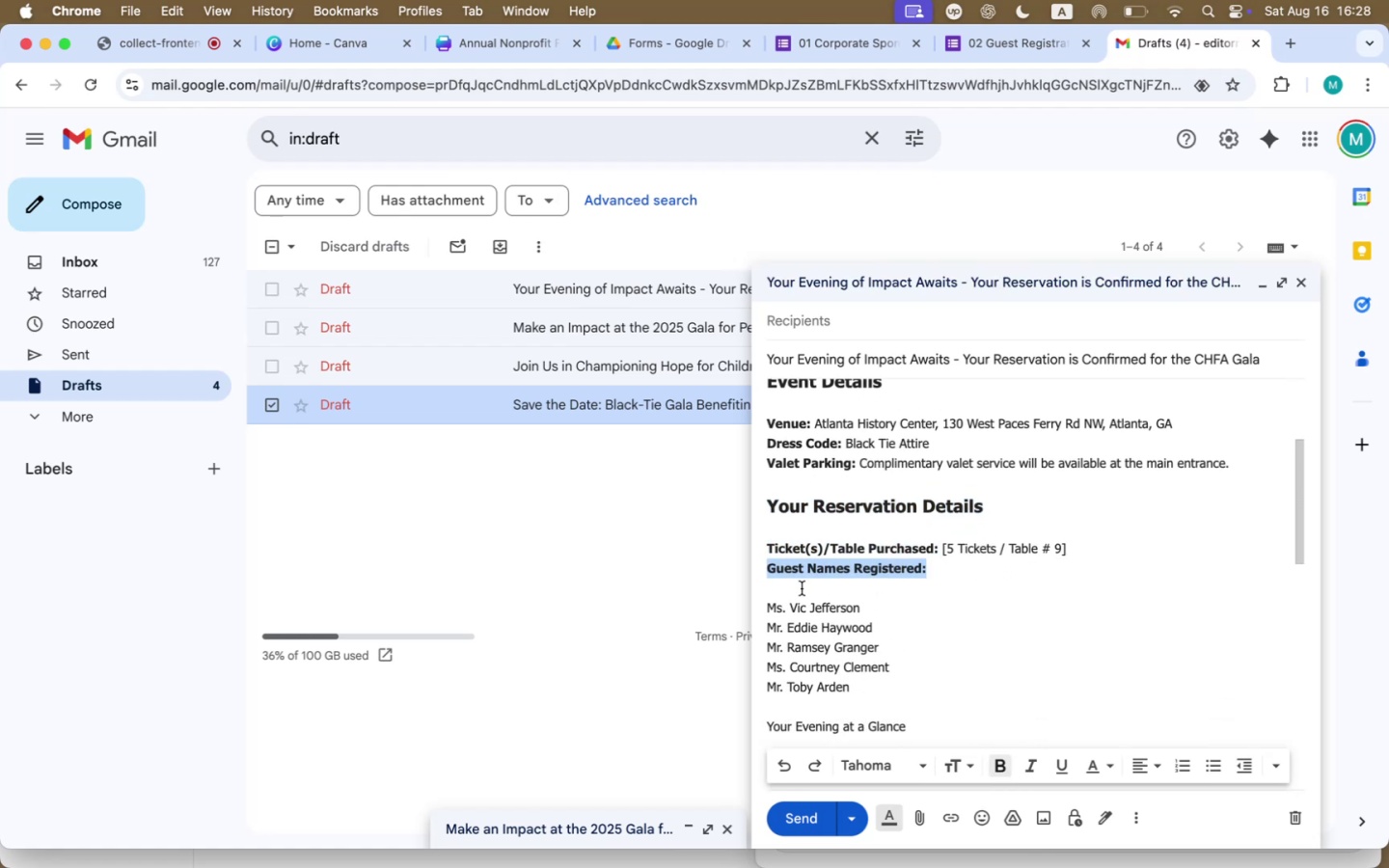 
left_click([841, 597])
 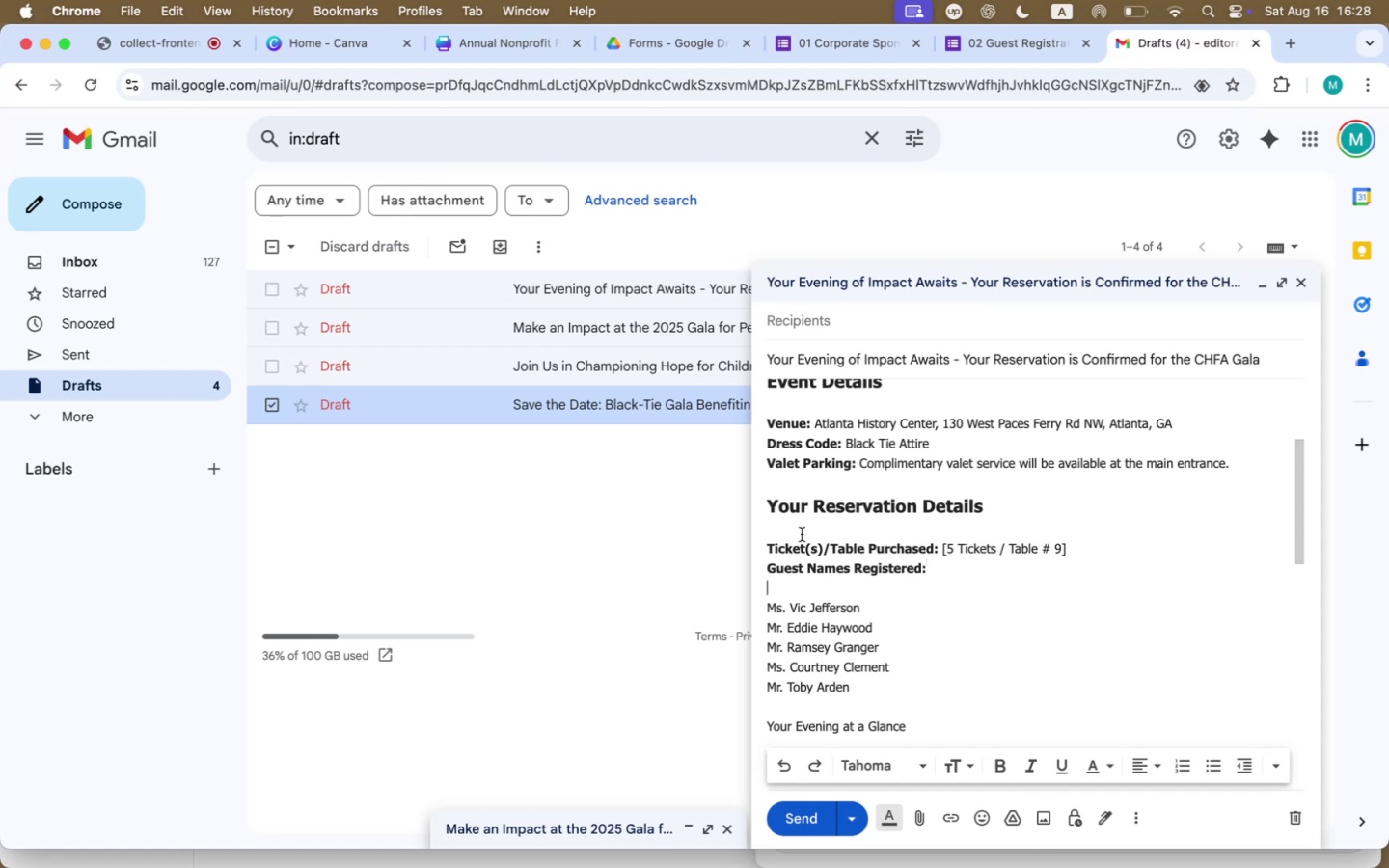 
left_click_drag(start_coordinate=[1222, 466], to_coordinate=[763, 427])
 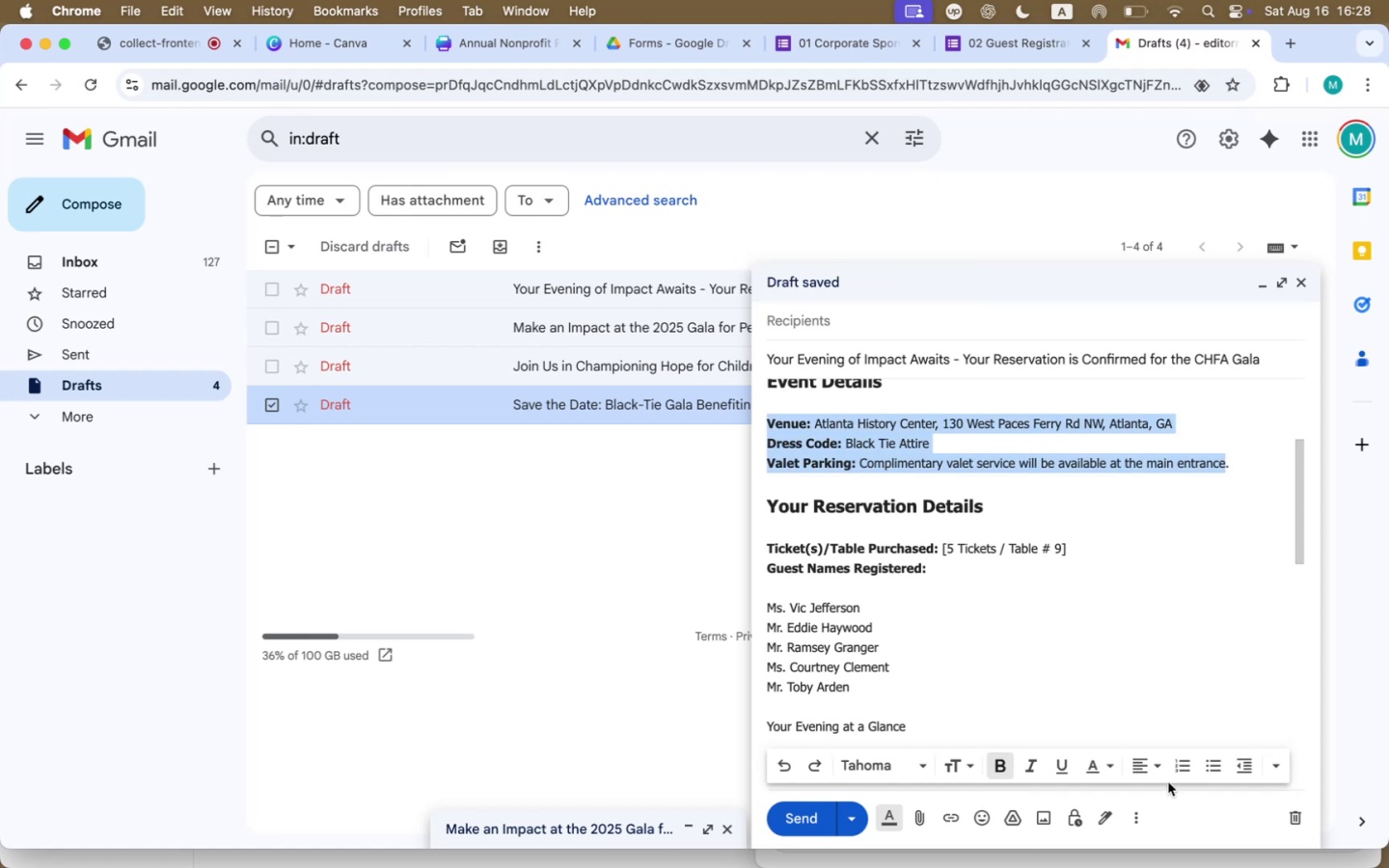 
left_click([1210, 768])
 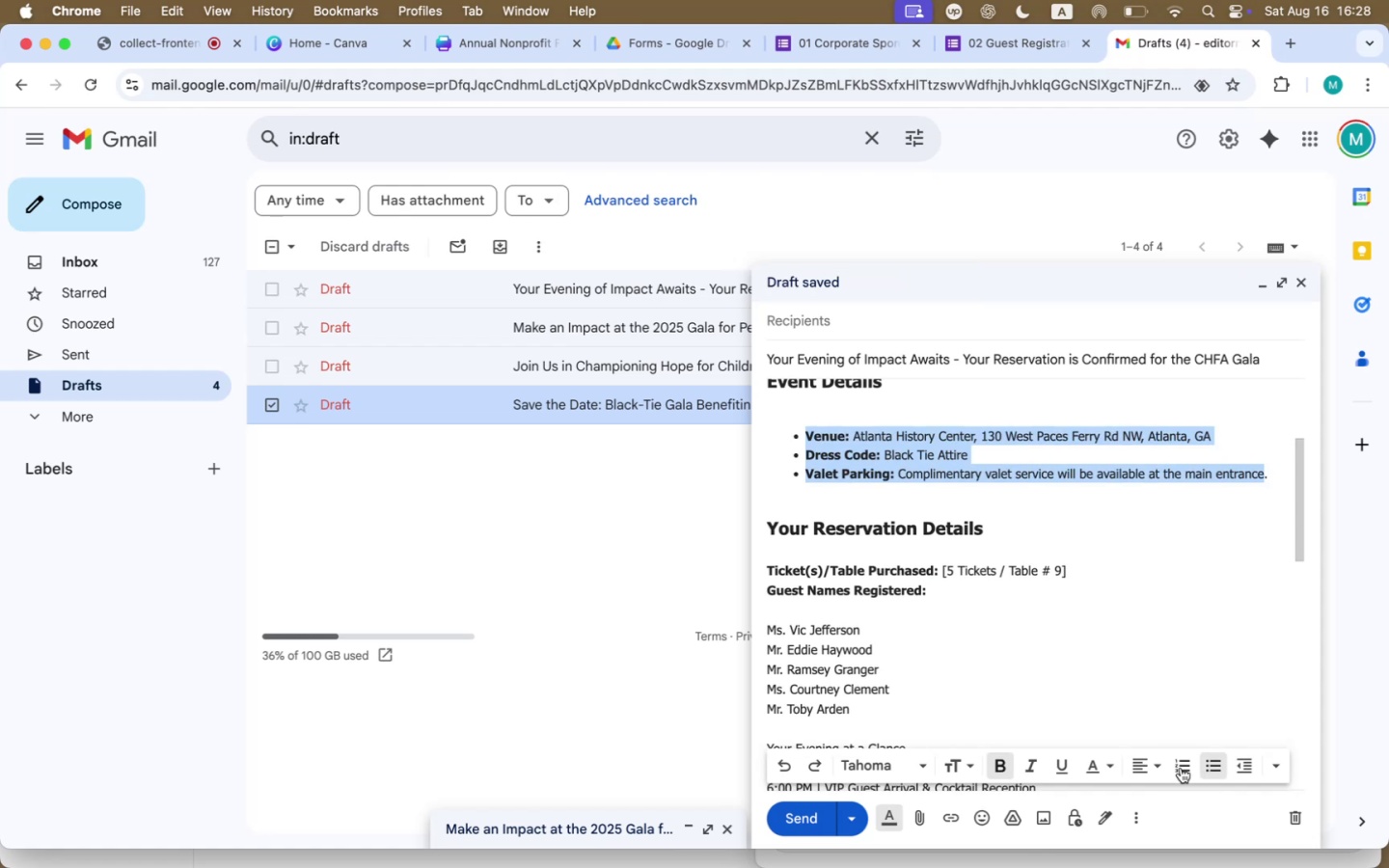 
left_click([870, 421])
 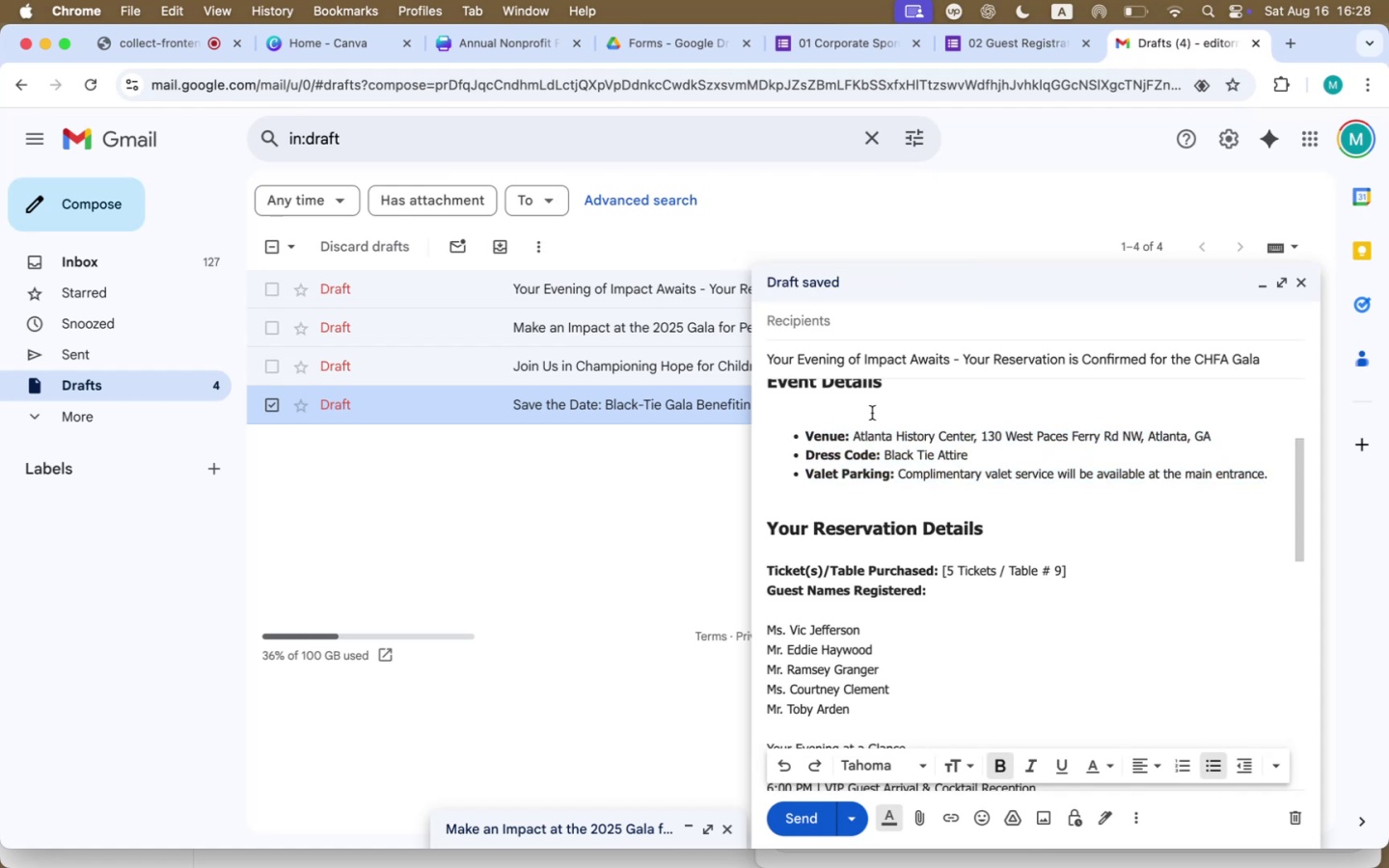 
key(Backspace)
 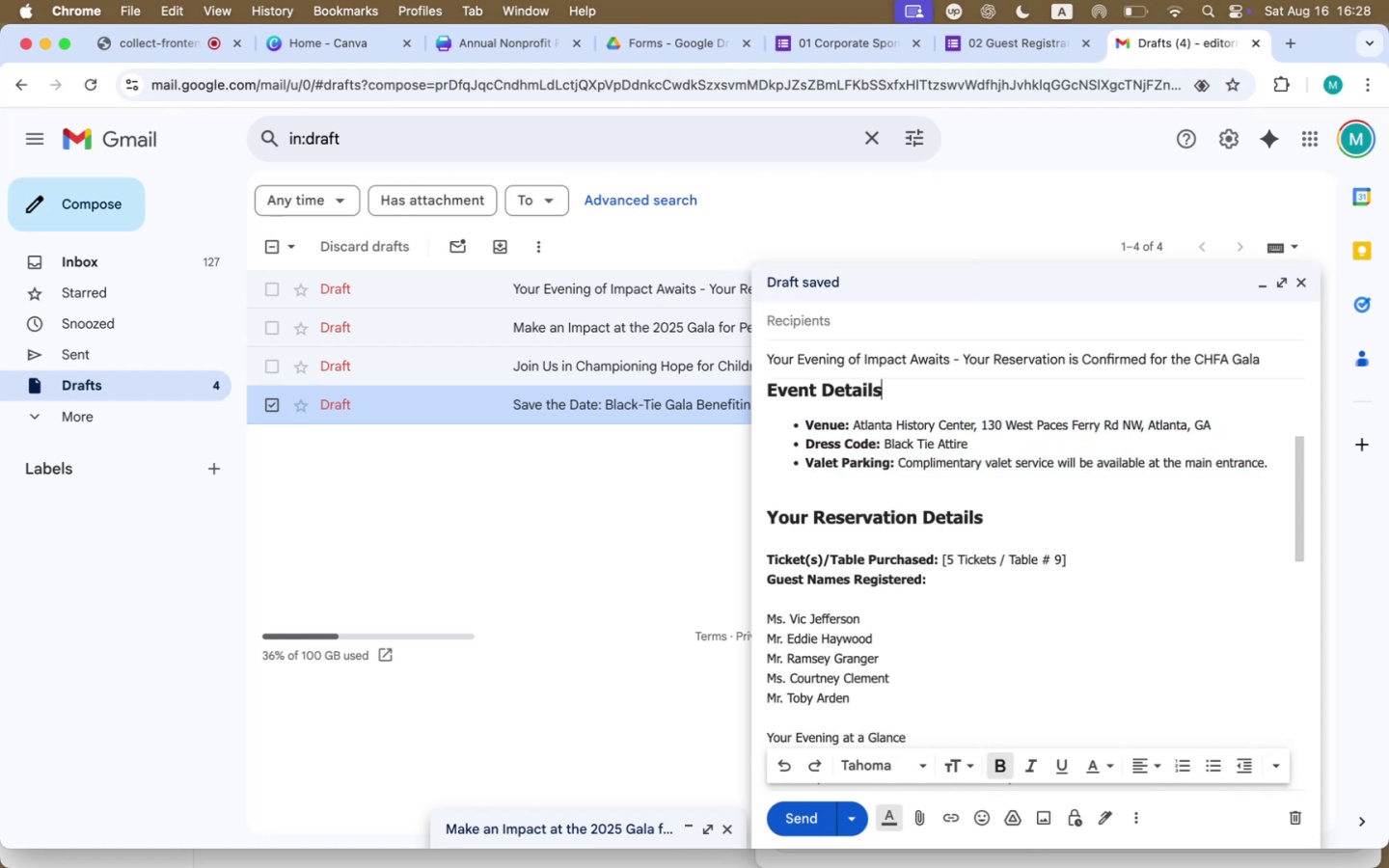 
scroll: coordinate [881, 527], scroll_direction: up, amount: 16.0
 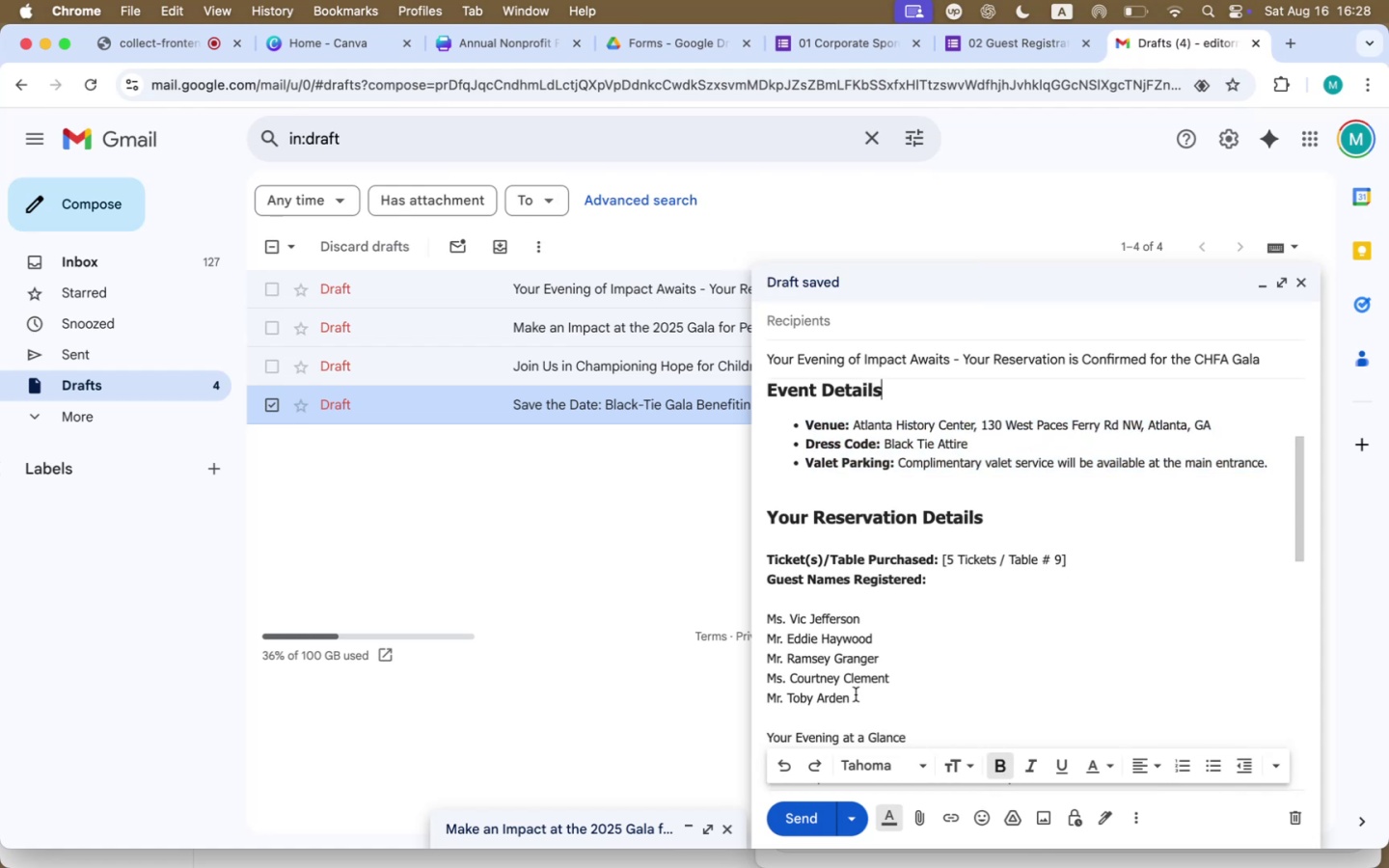 
scroll: coordinate [885, 700], scroll_direction: down, amount: 4.0
 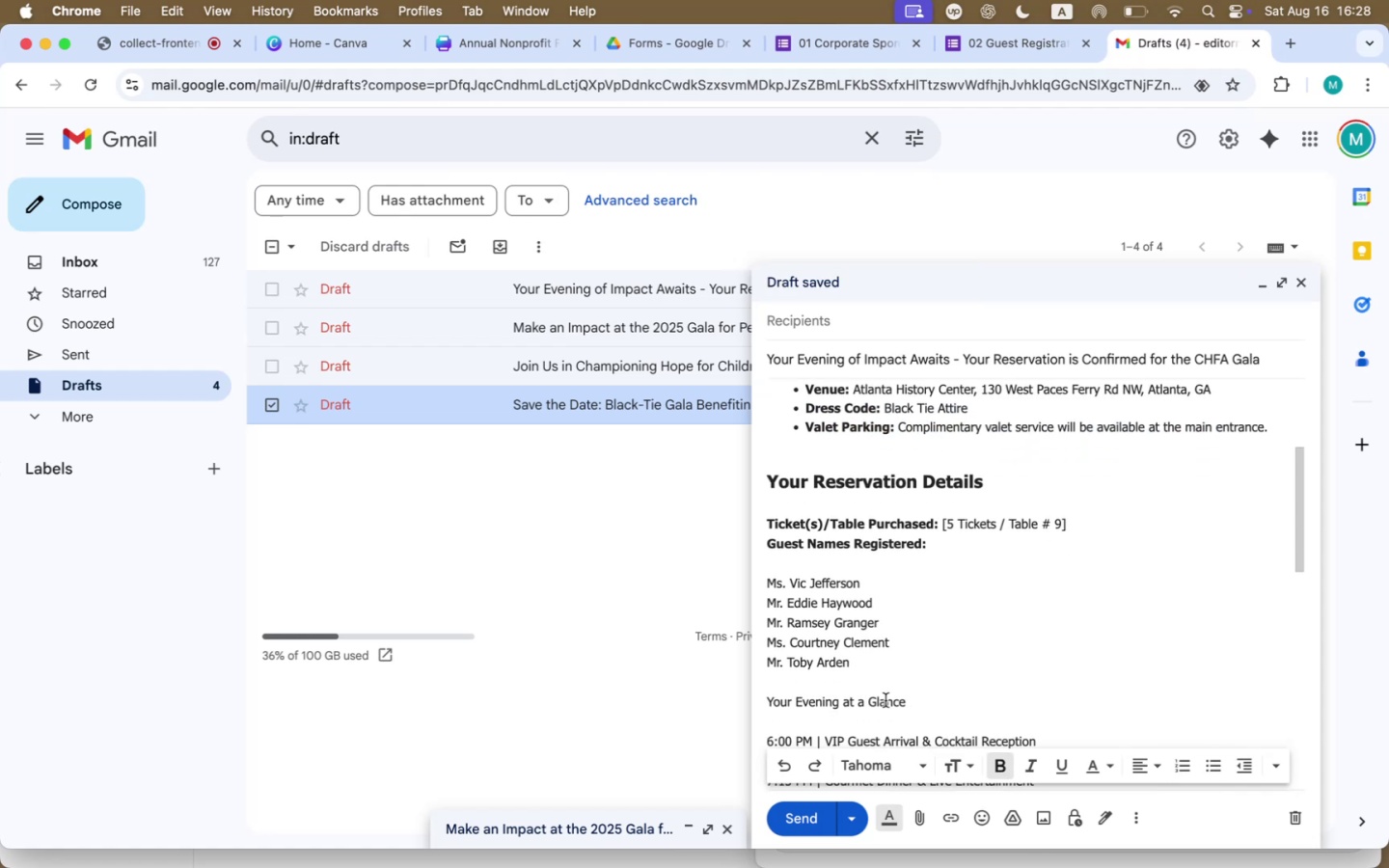 
left_click_drag(start_coordinate=[866, 655], to_coordinate=[745, 512])
 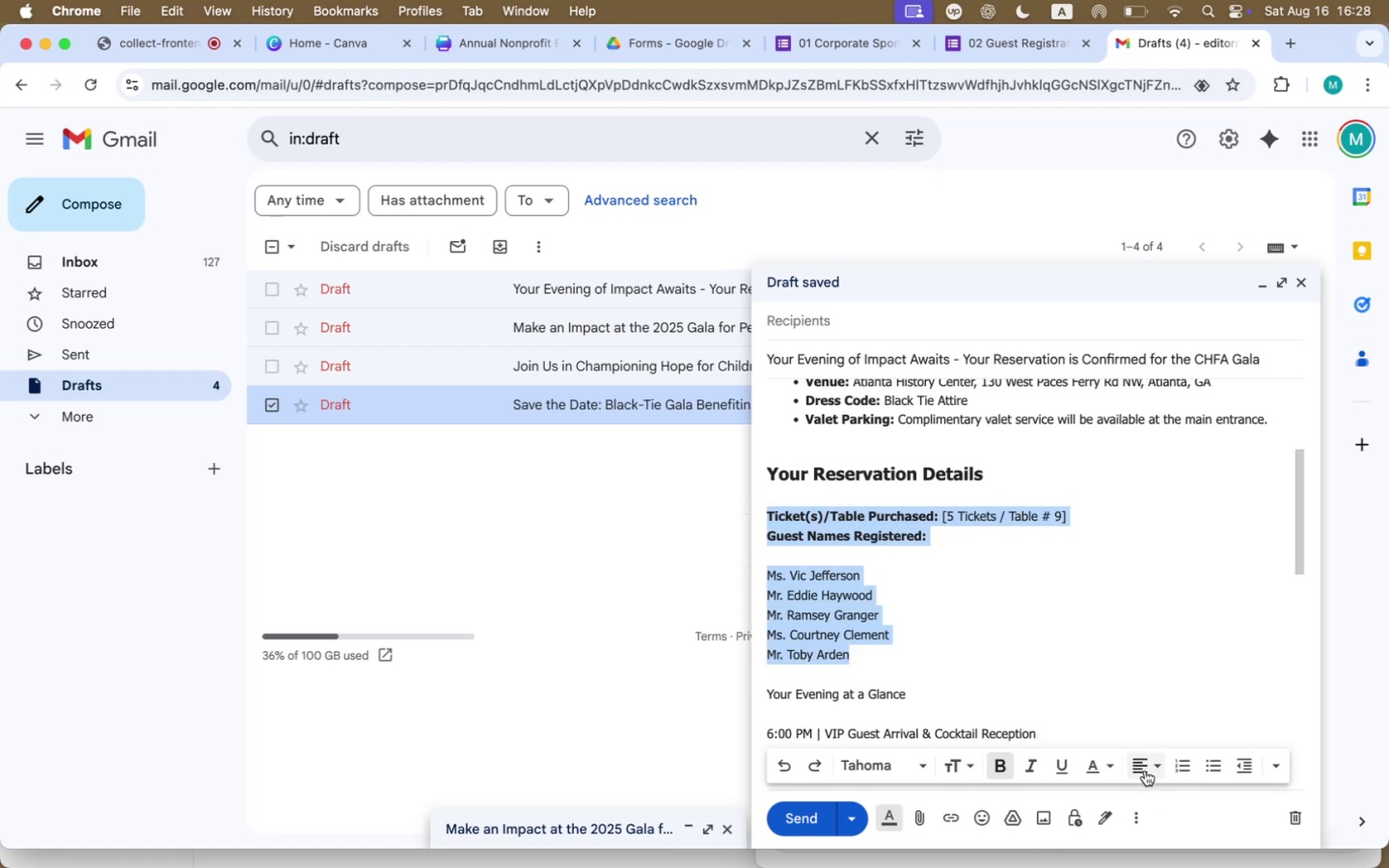 
left_click([1213, 768])
 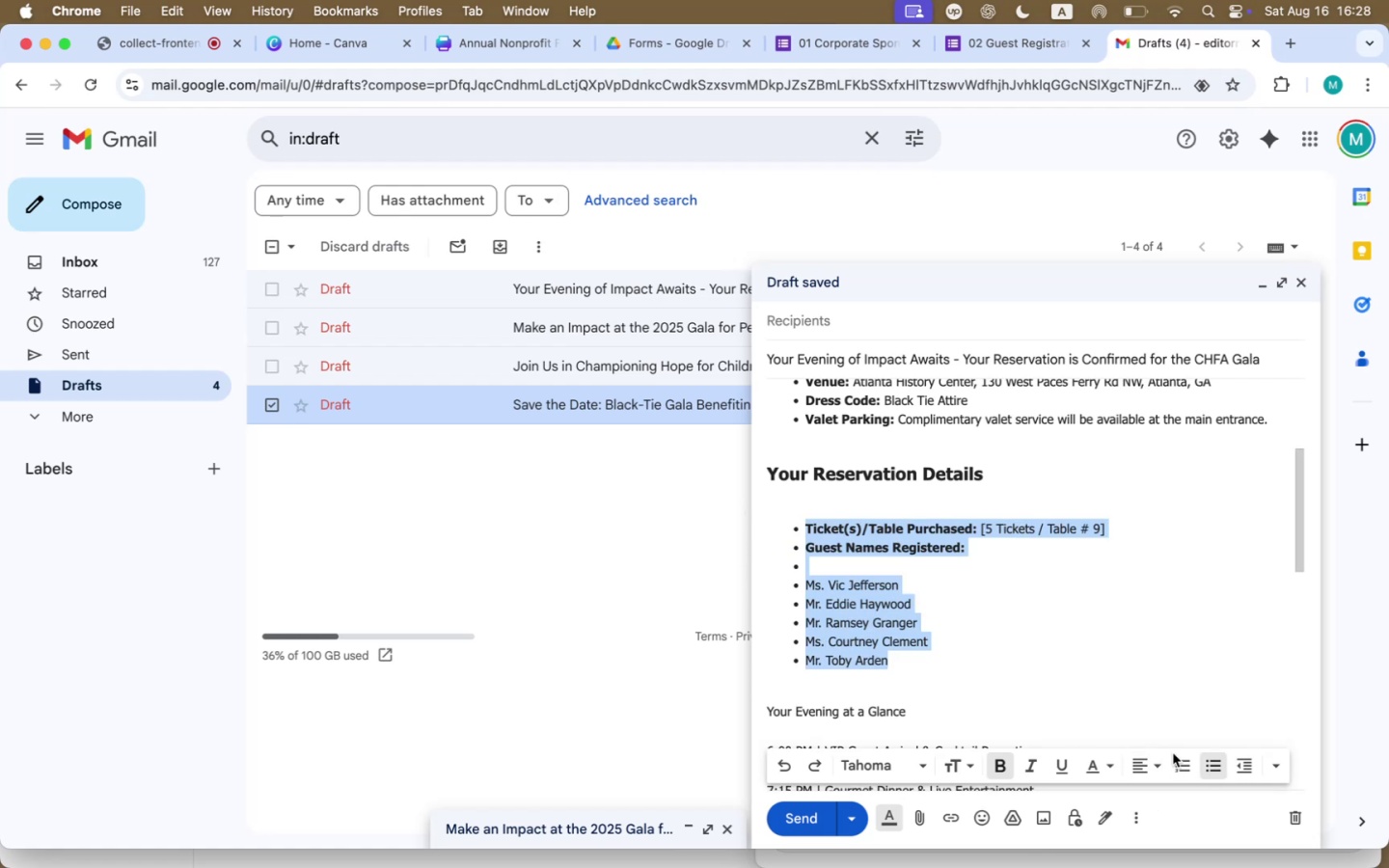 
left_click([865, 562])
 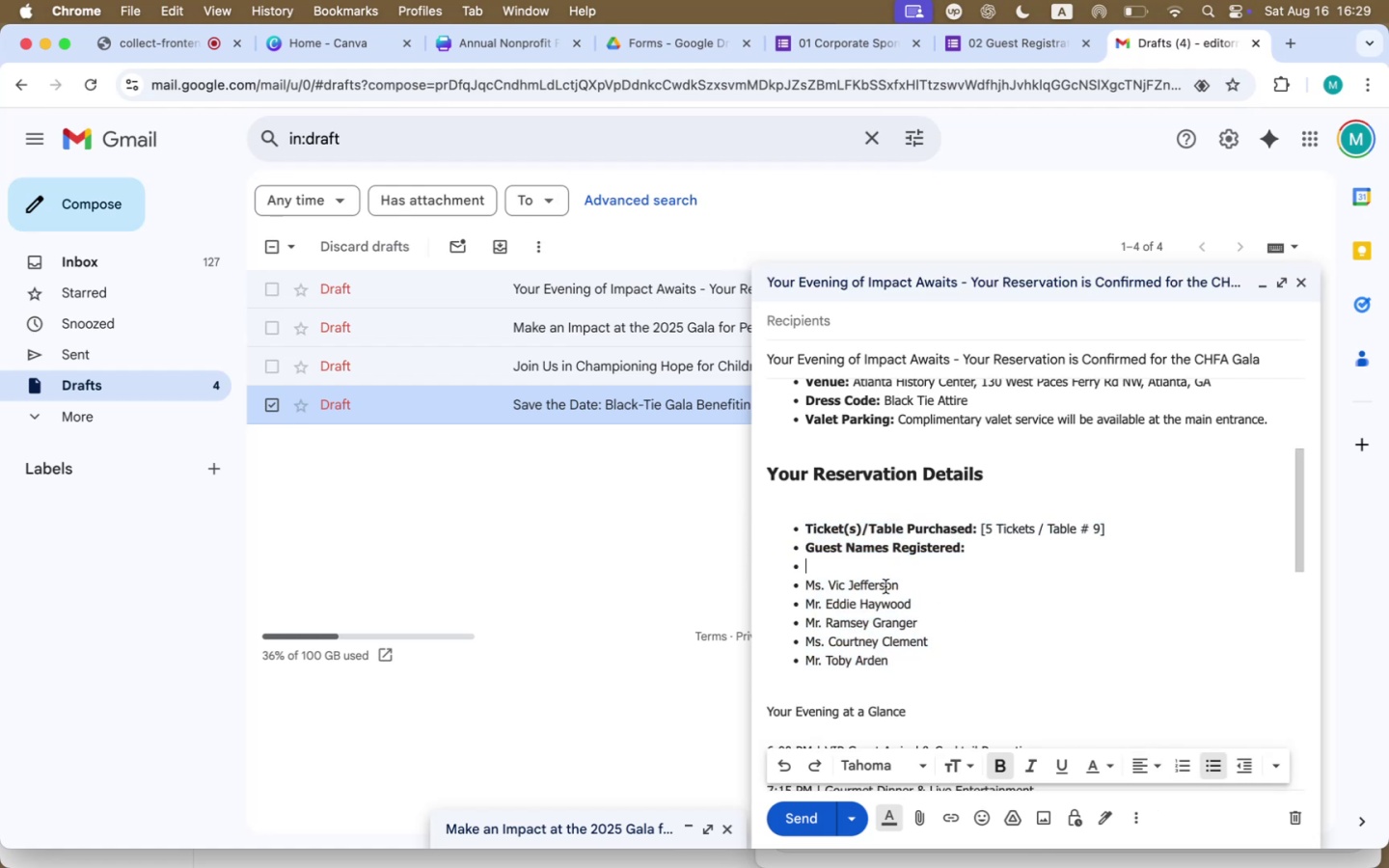 
left_click_drag(start_coordinate=[895, 667], to_coordinate=[777, 577])
 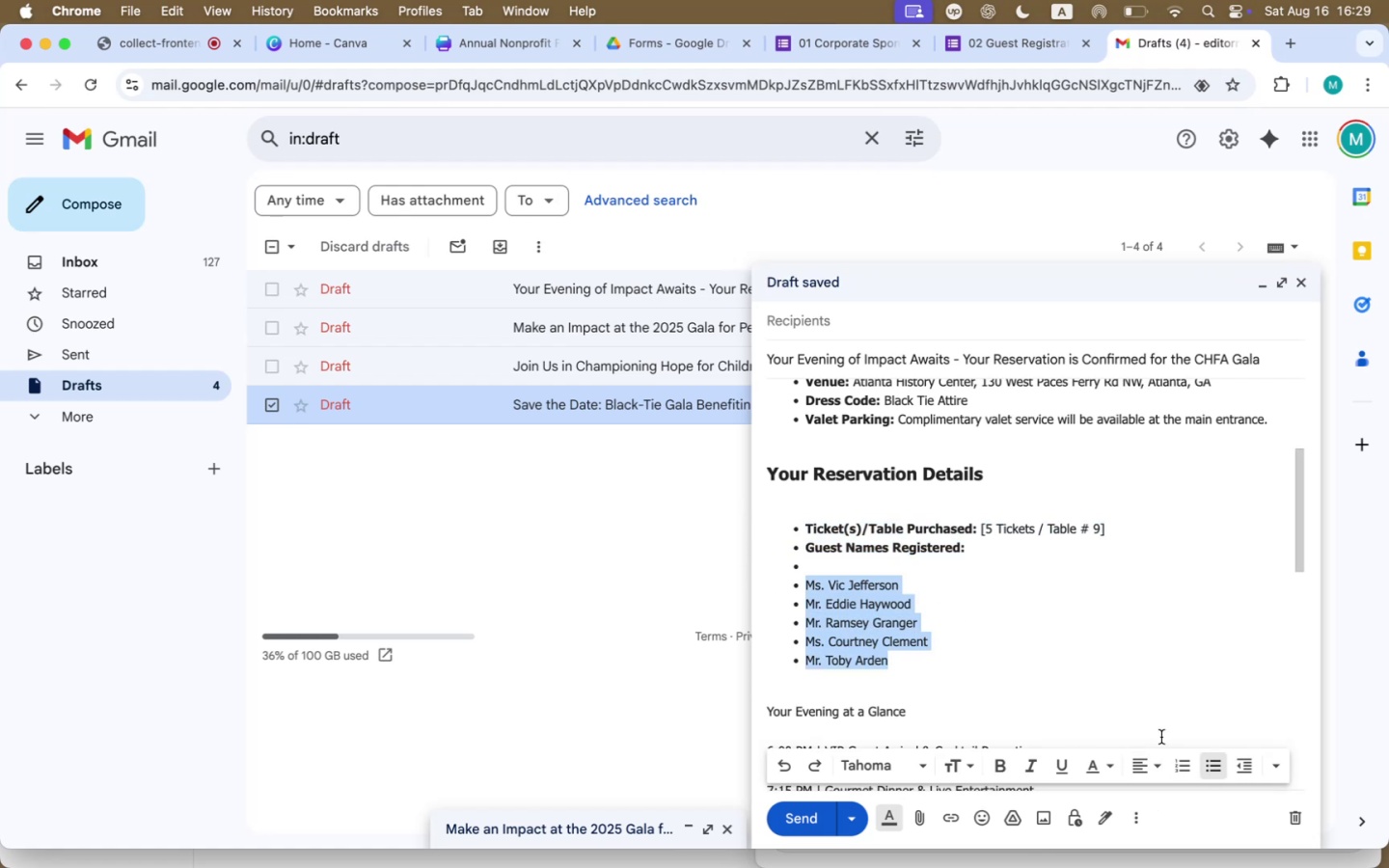 
left_click([1275, 765])
 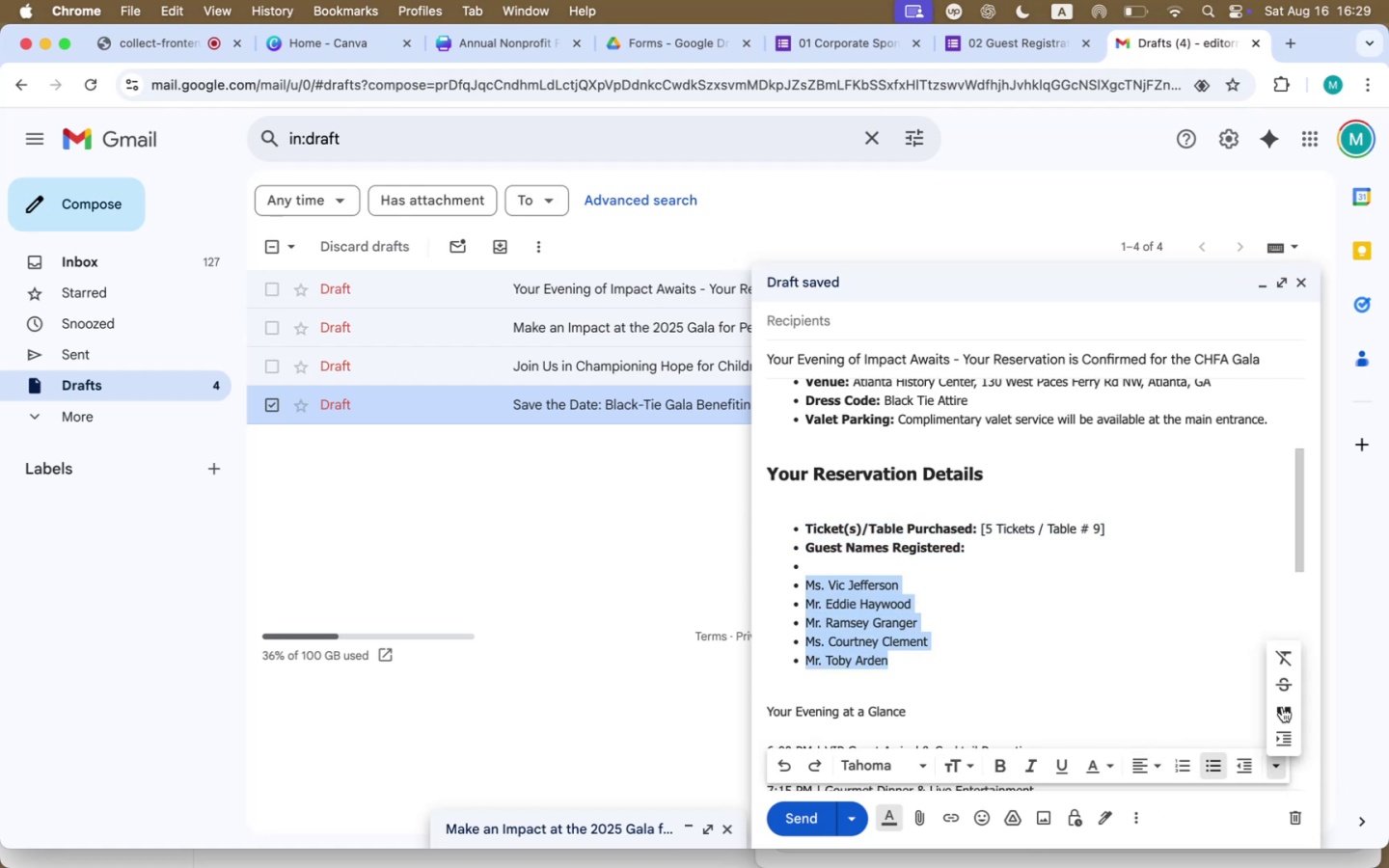 
left_click([1280, 735])
 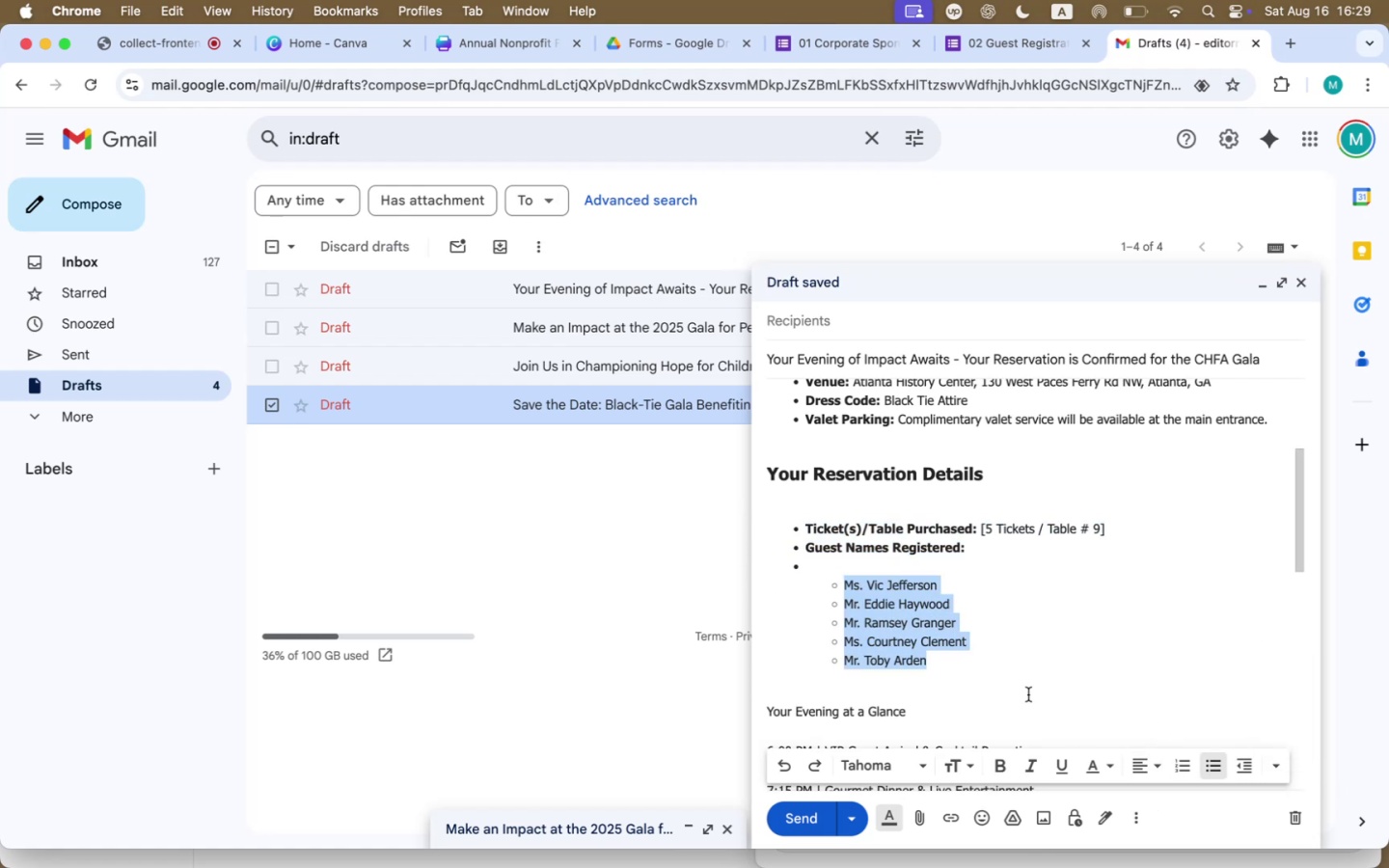 
left_click([860, 568])
 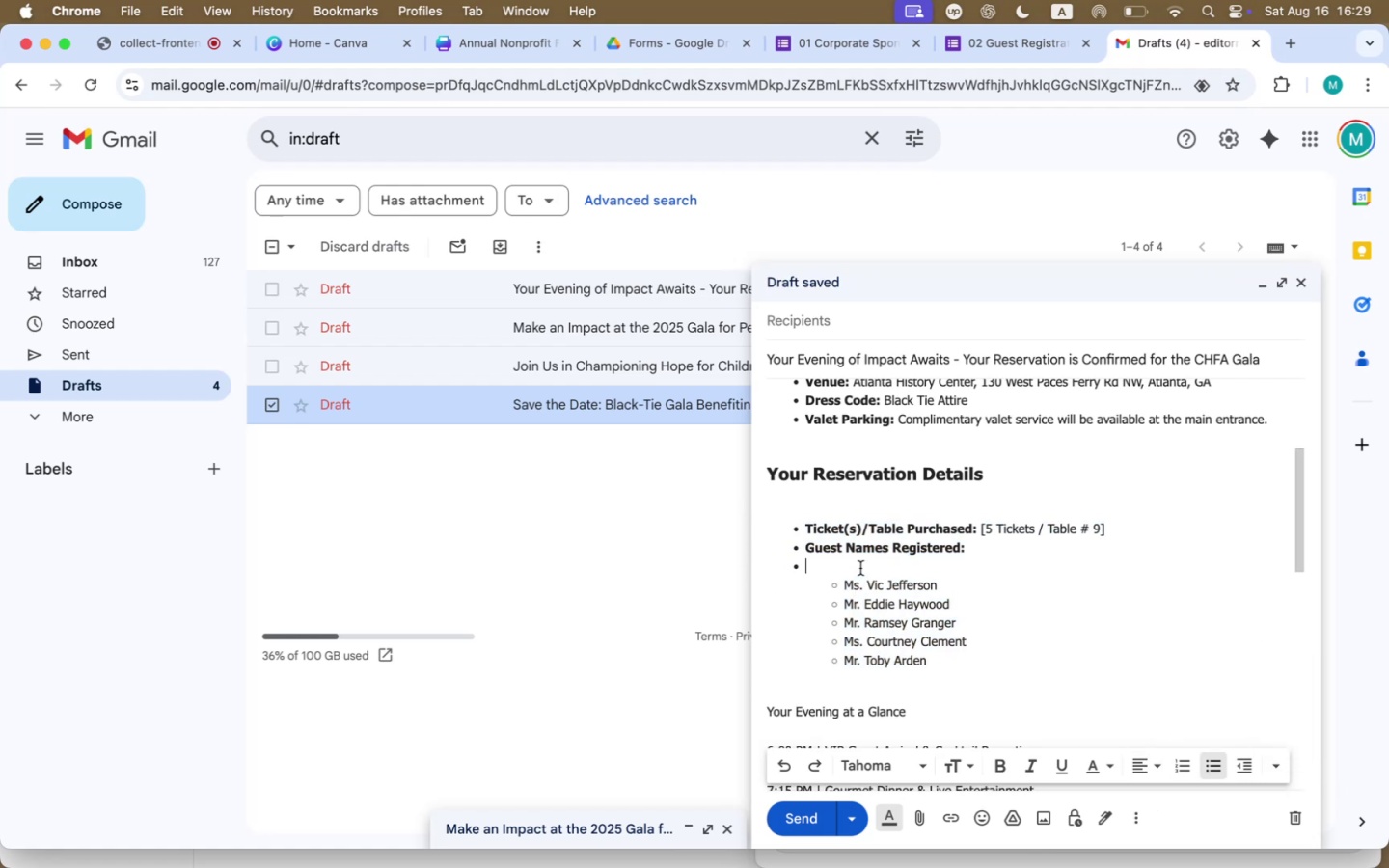 
key(Backspace)
 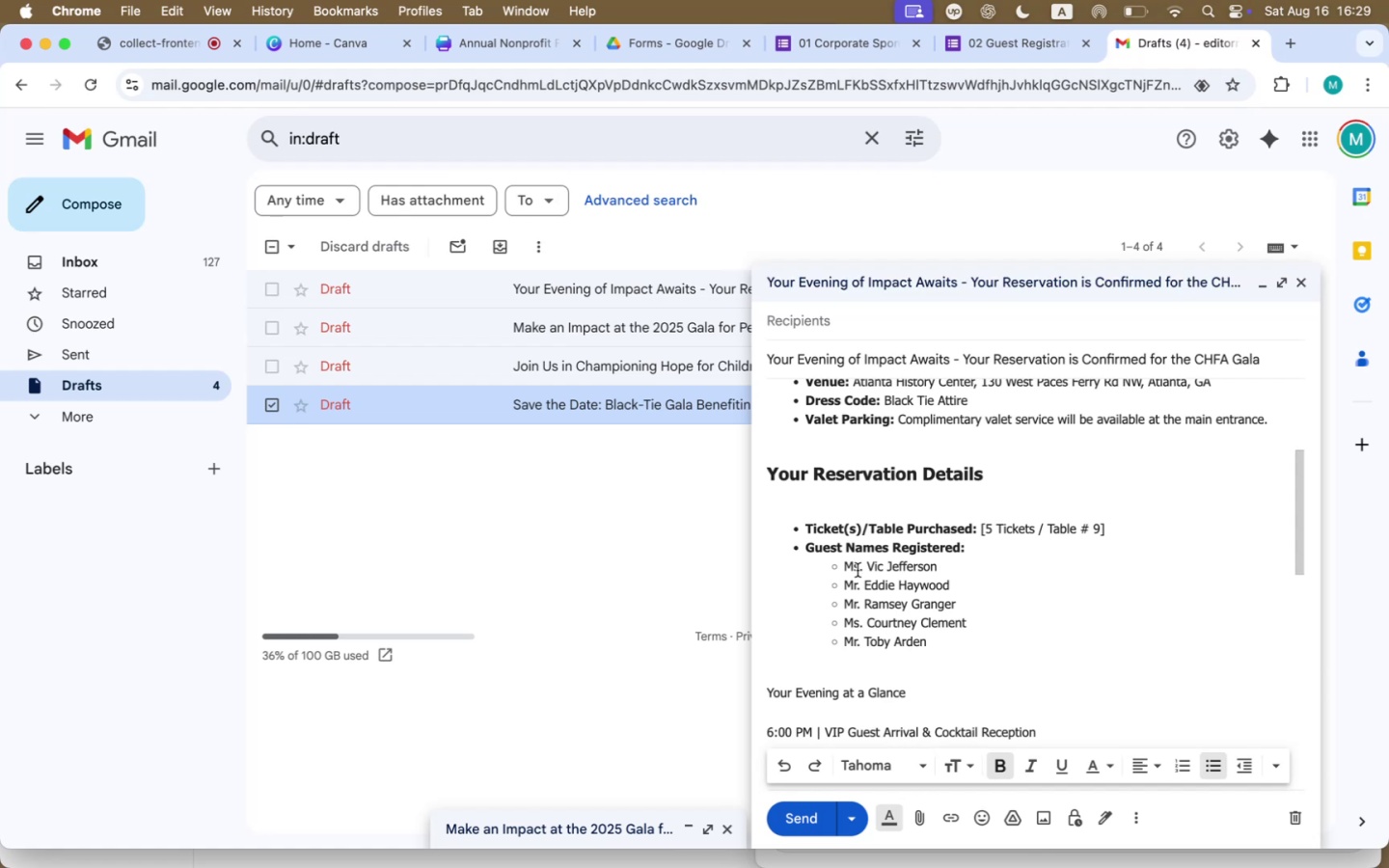 
left_click([988, 525])
 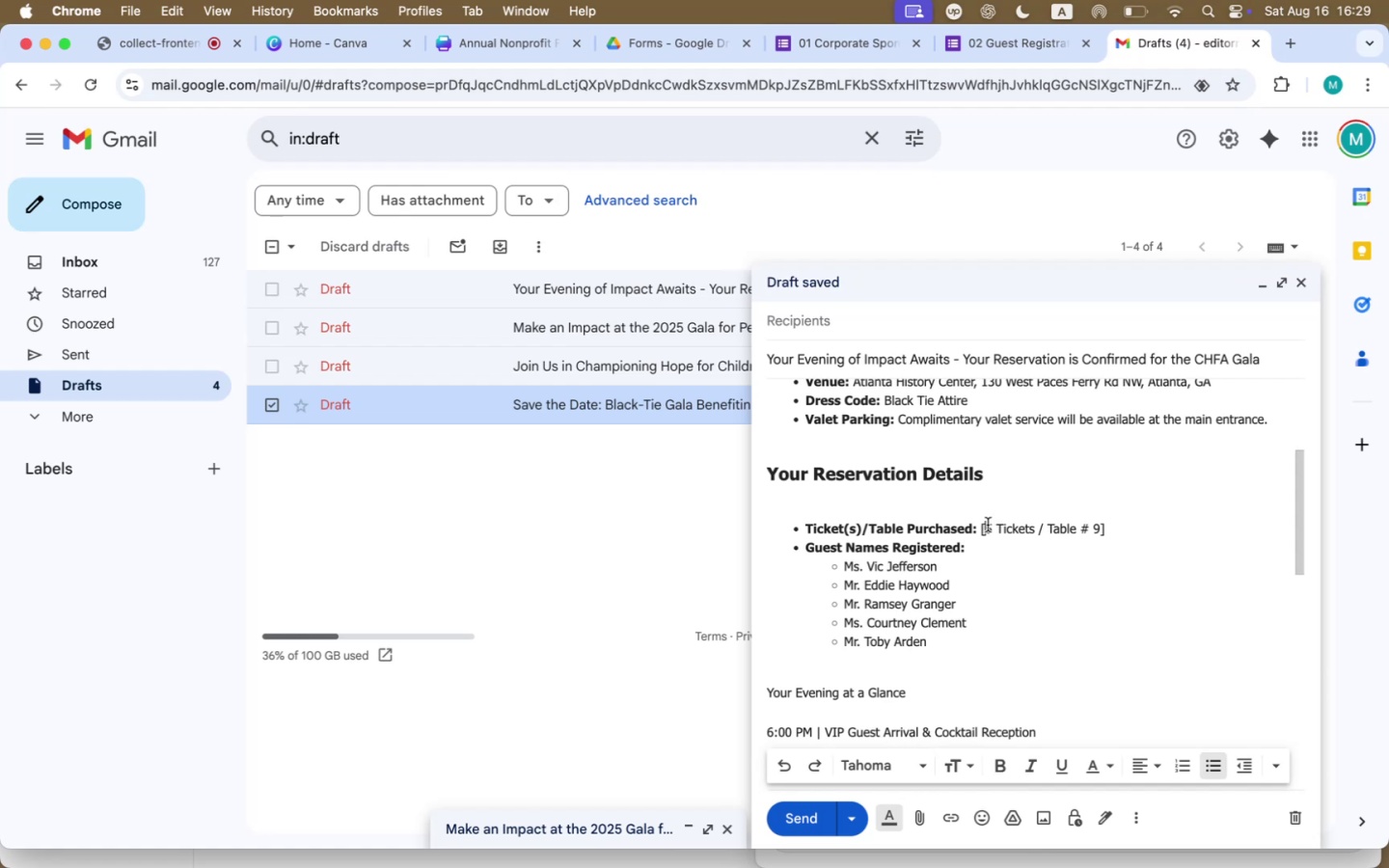 
key(Backspace)
 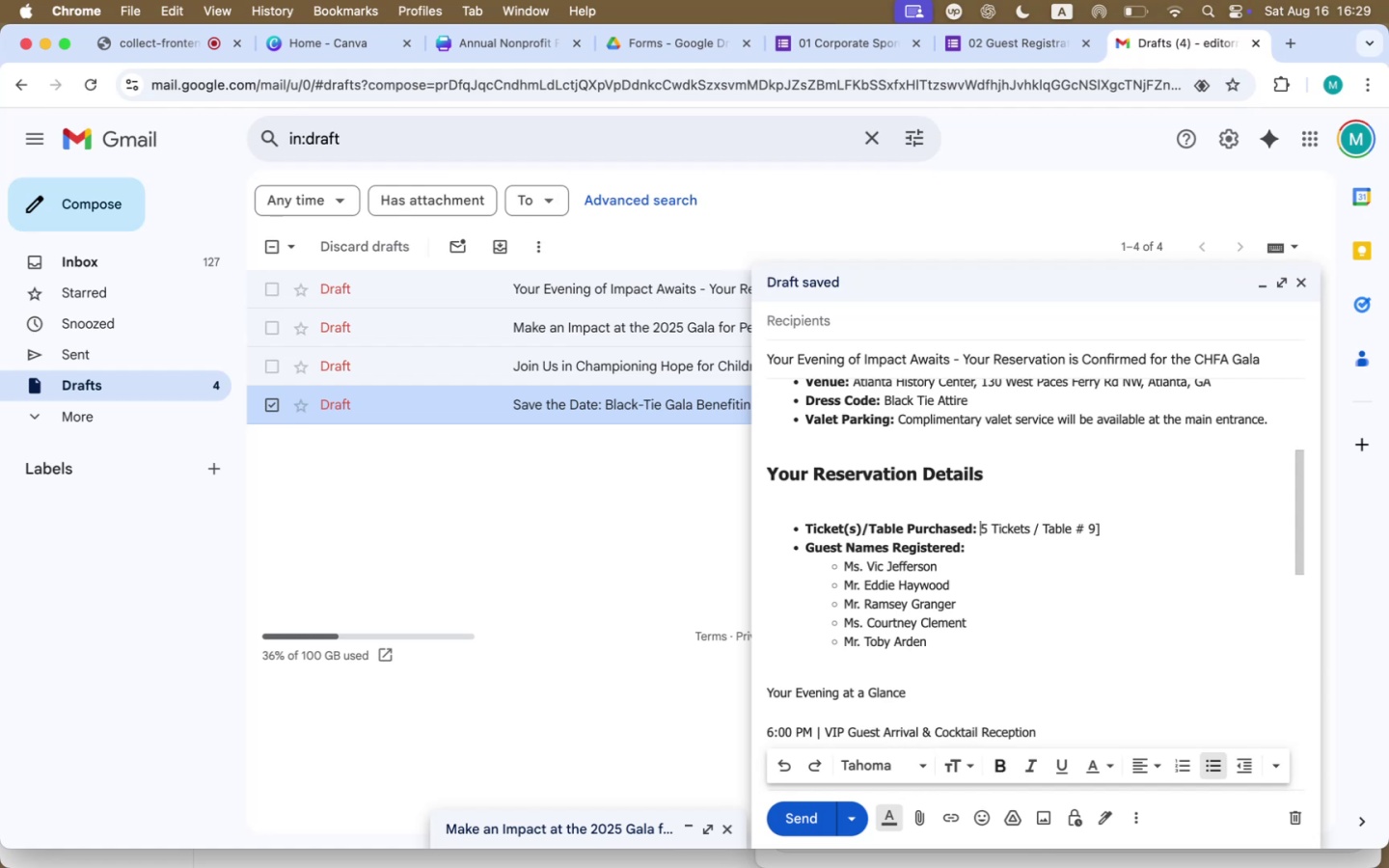 
left_click([1167, 535])
 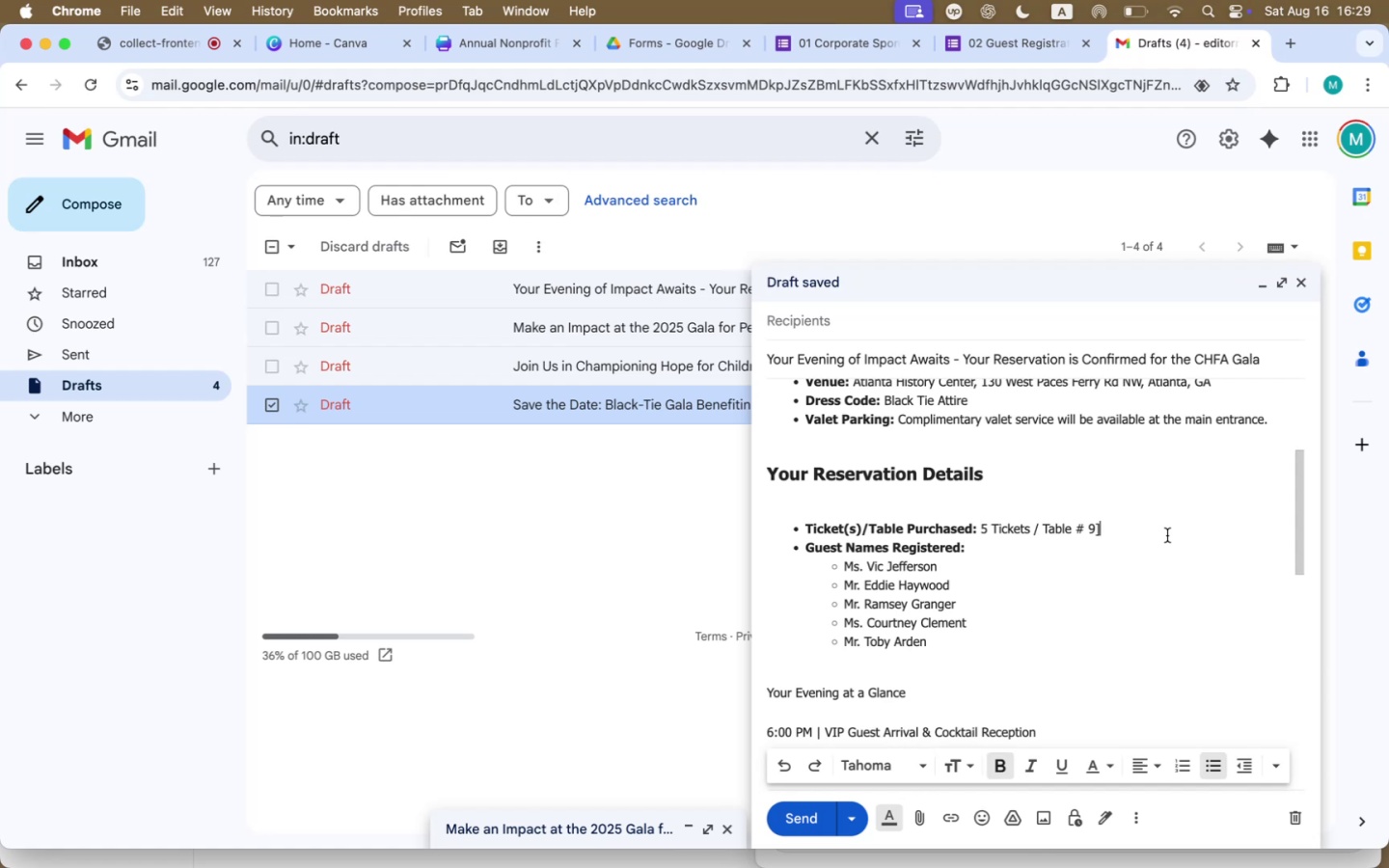 
key(Backspace)
type(All seated on )
 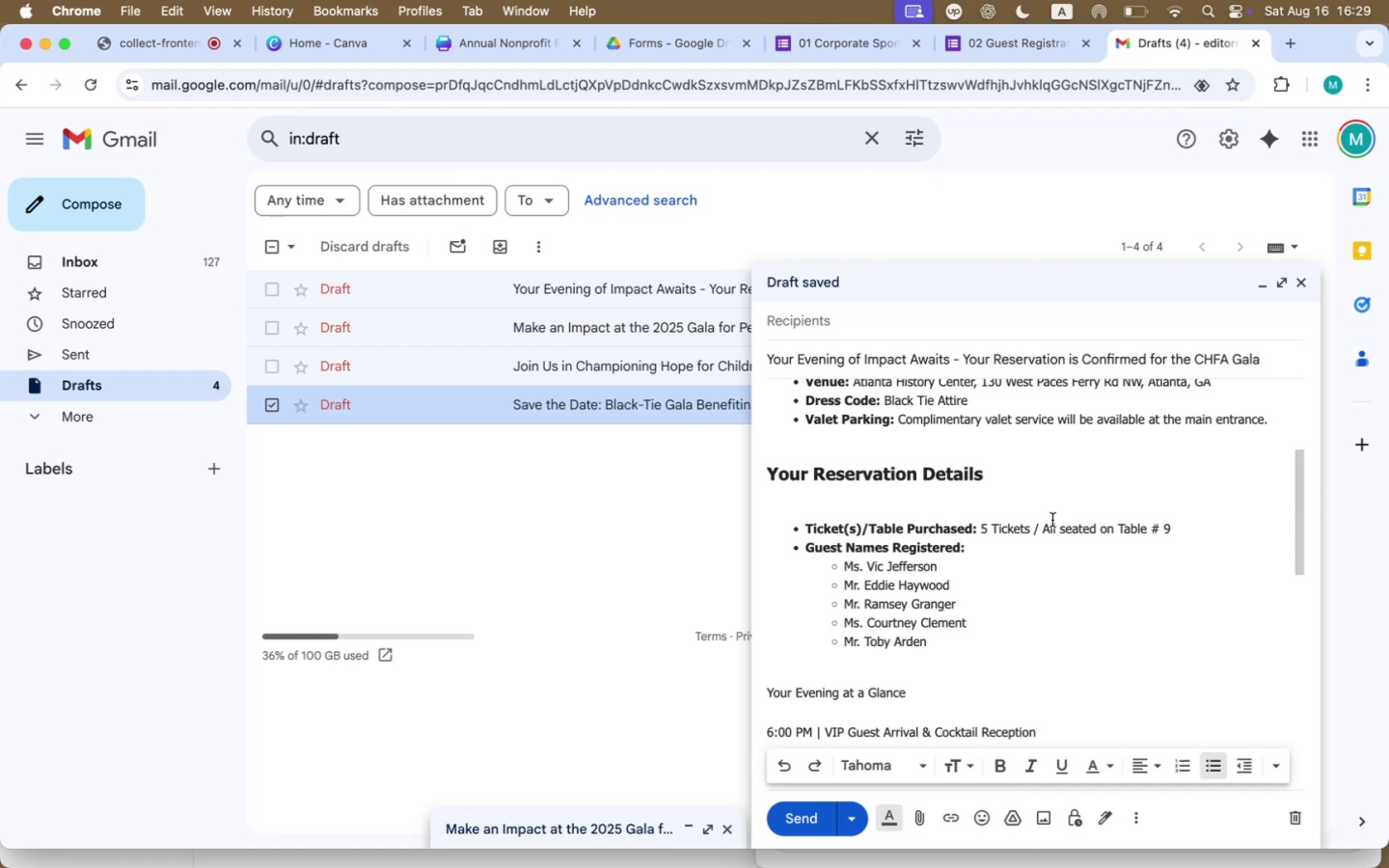 
wait(5.59)
 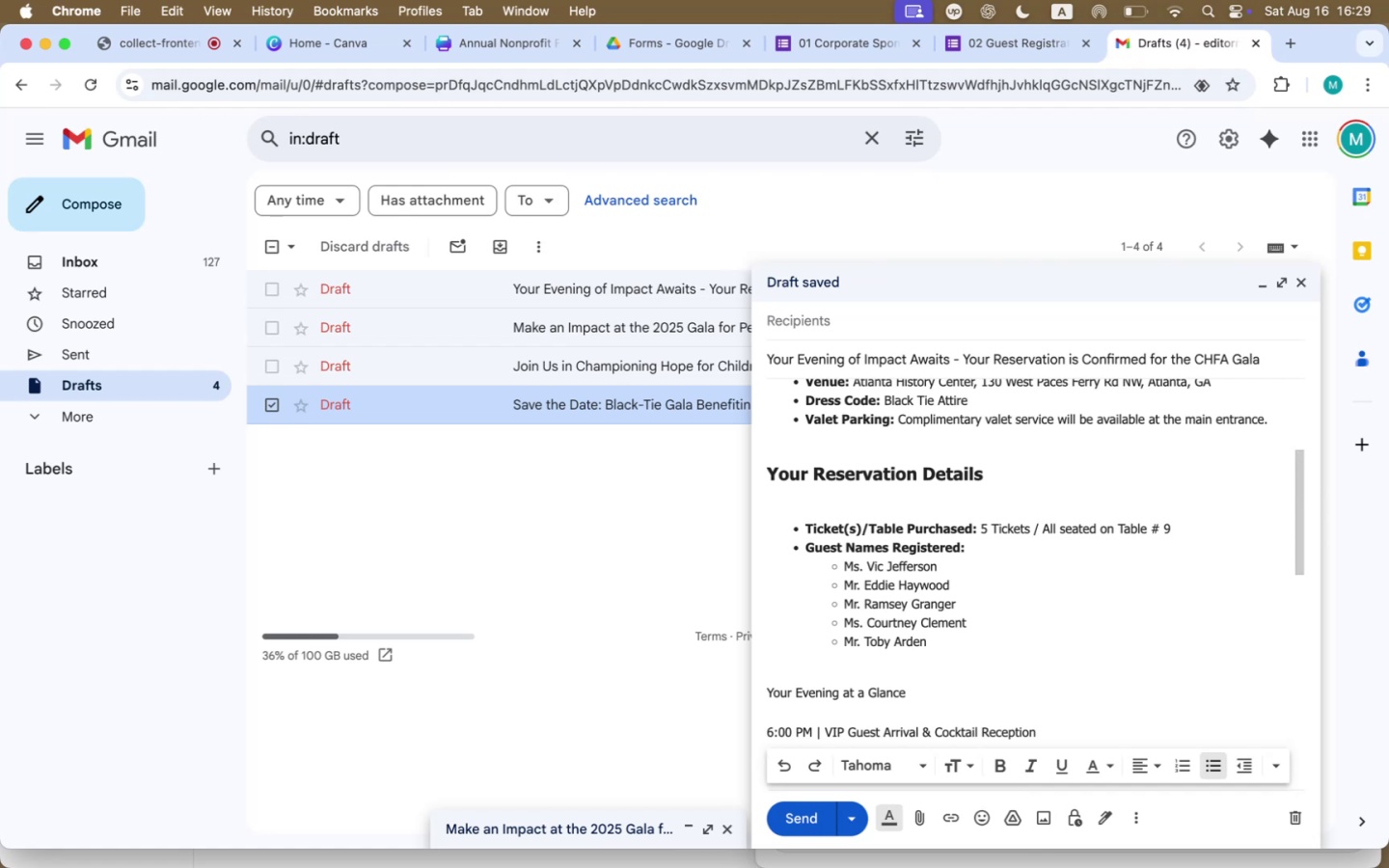 
left_click([938, 508])
 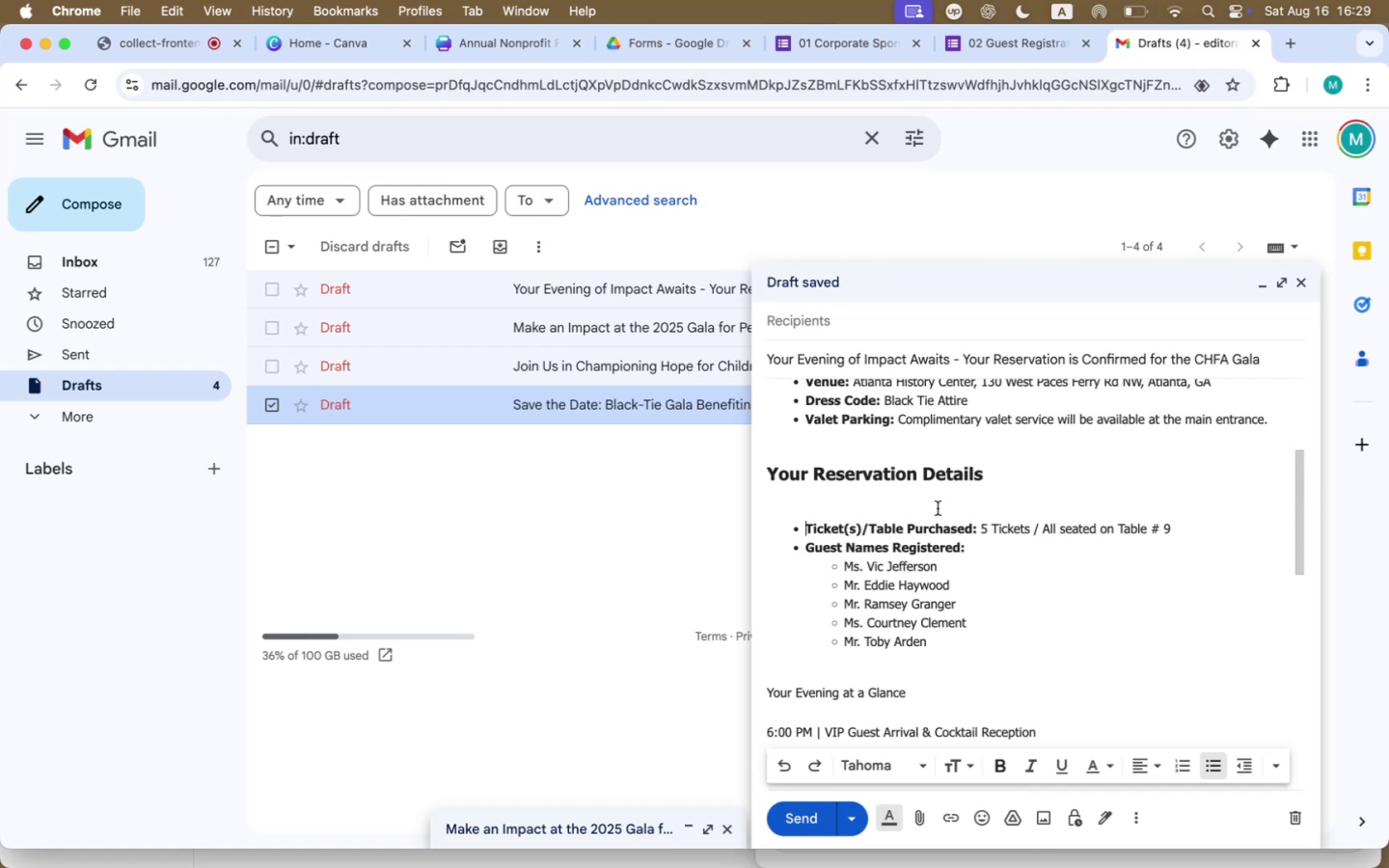 
left_click([939, 501])
 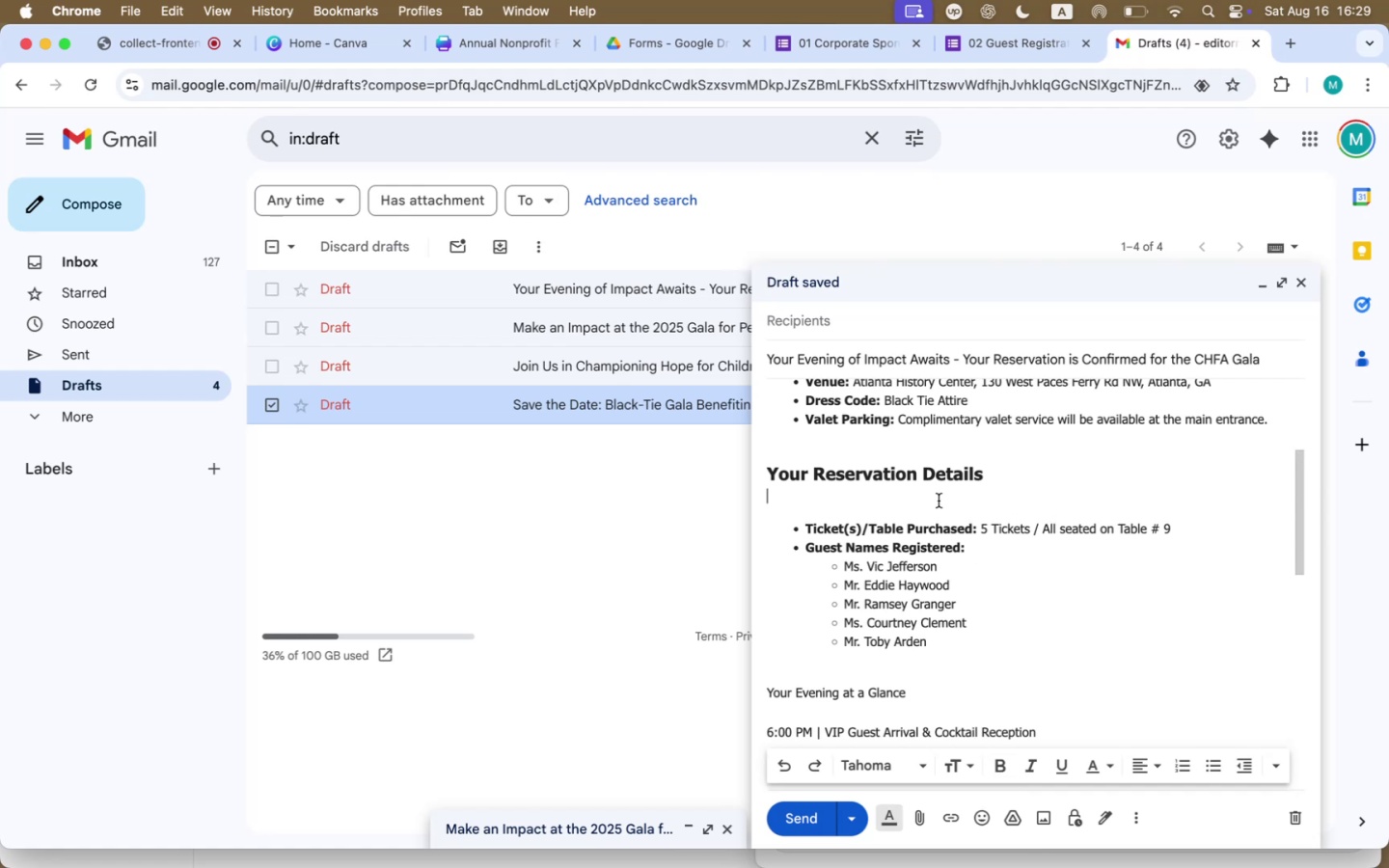 
key(ArrowDown)
 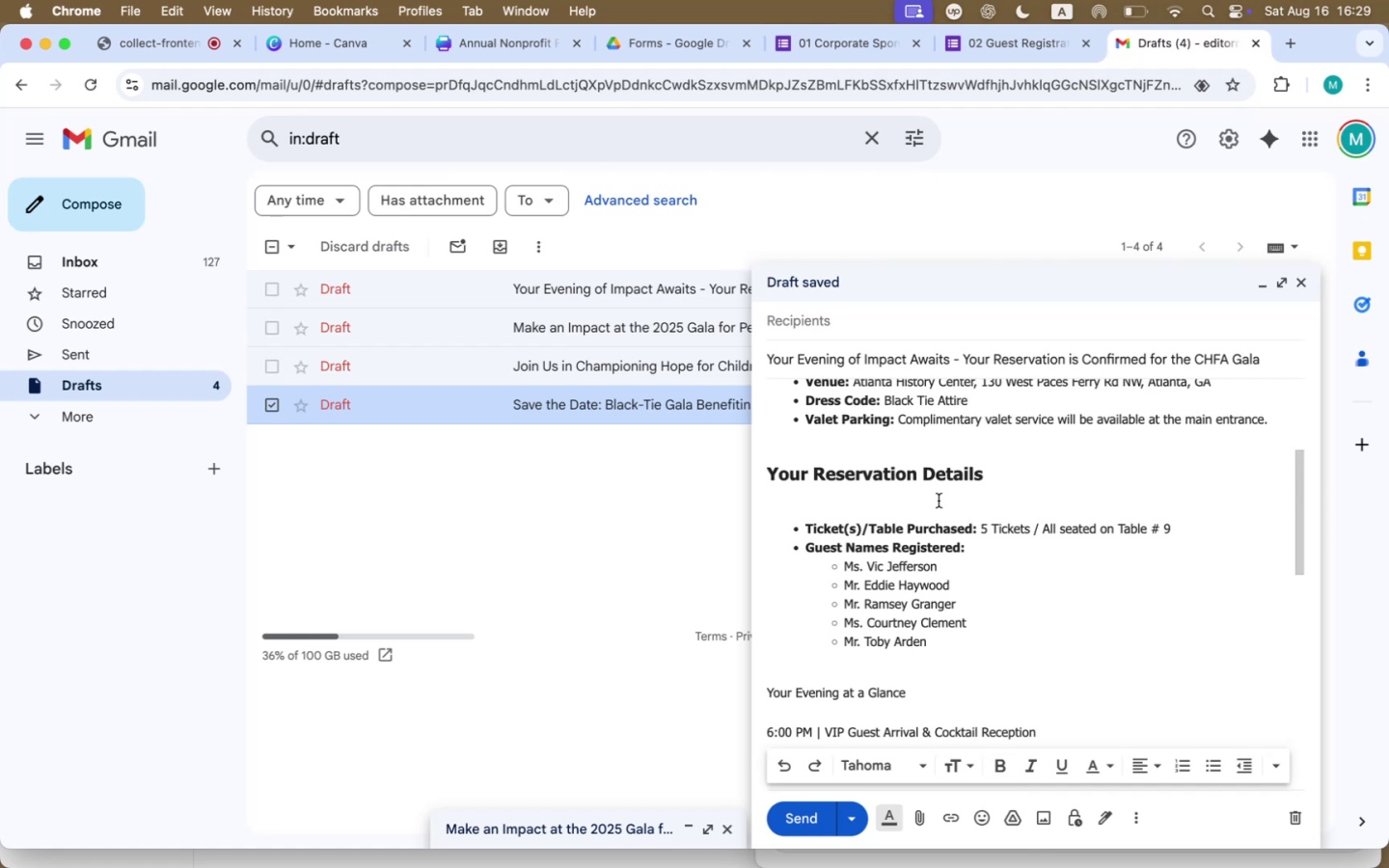 
key(ArrowUp)
 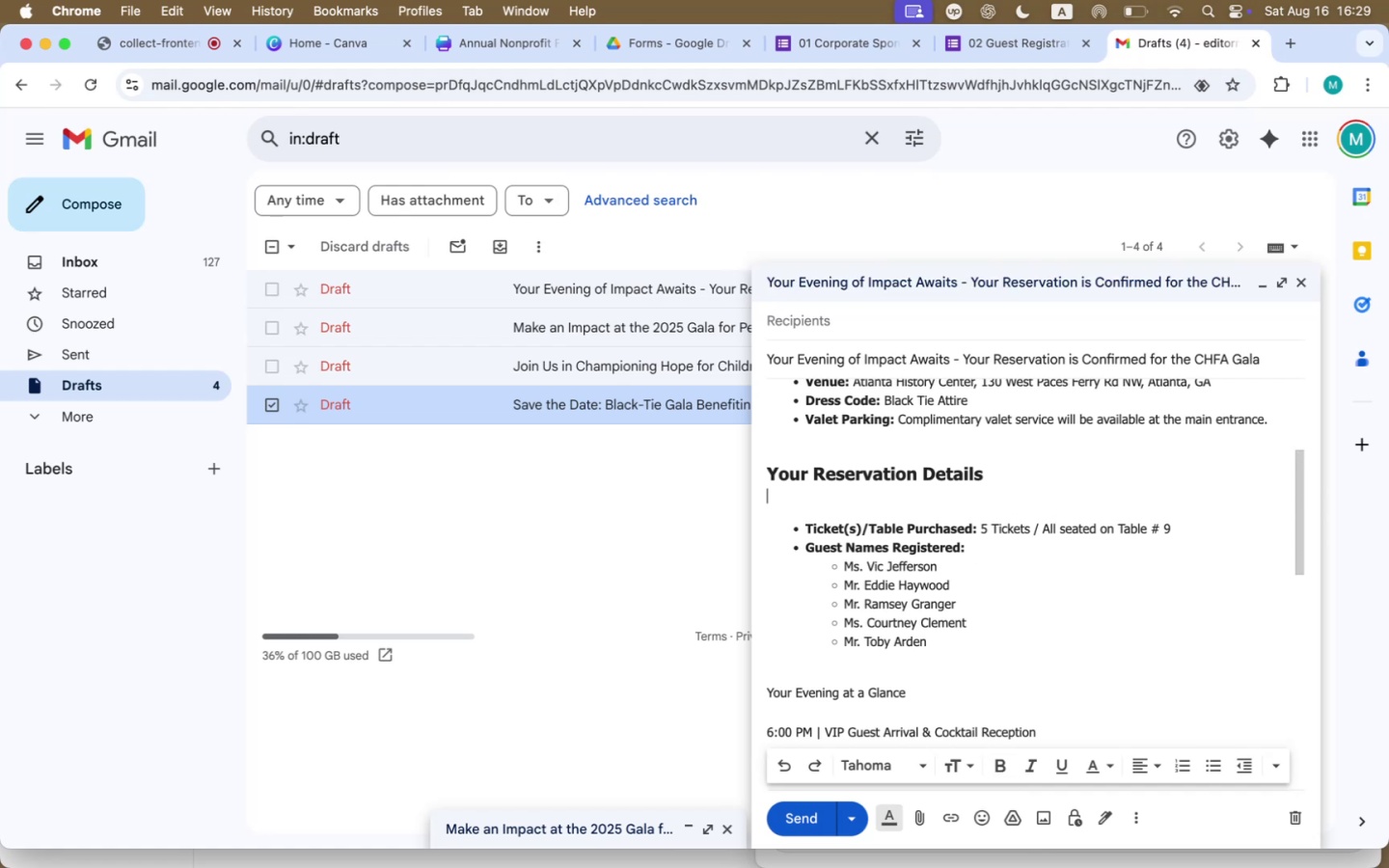 
key(Backspace)
 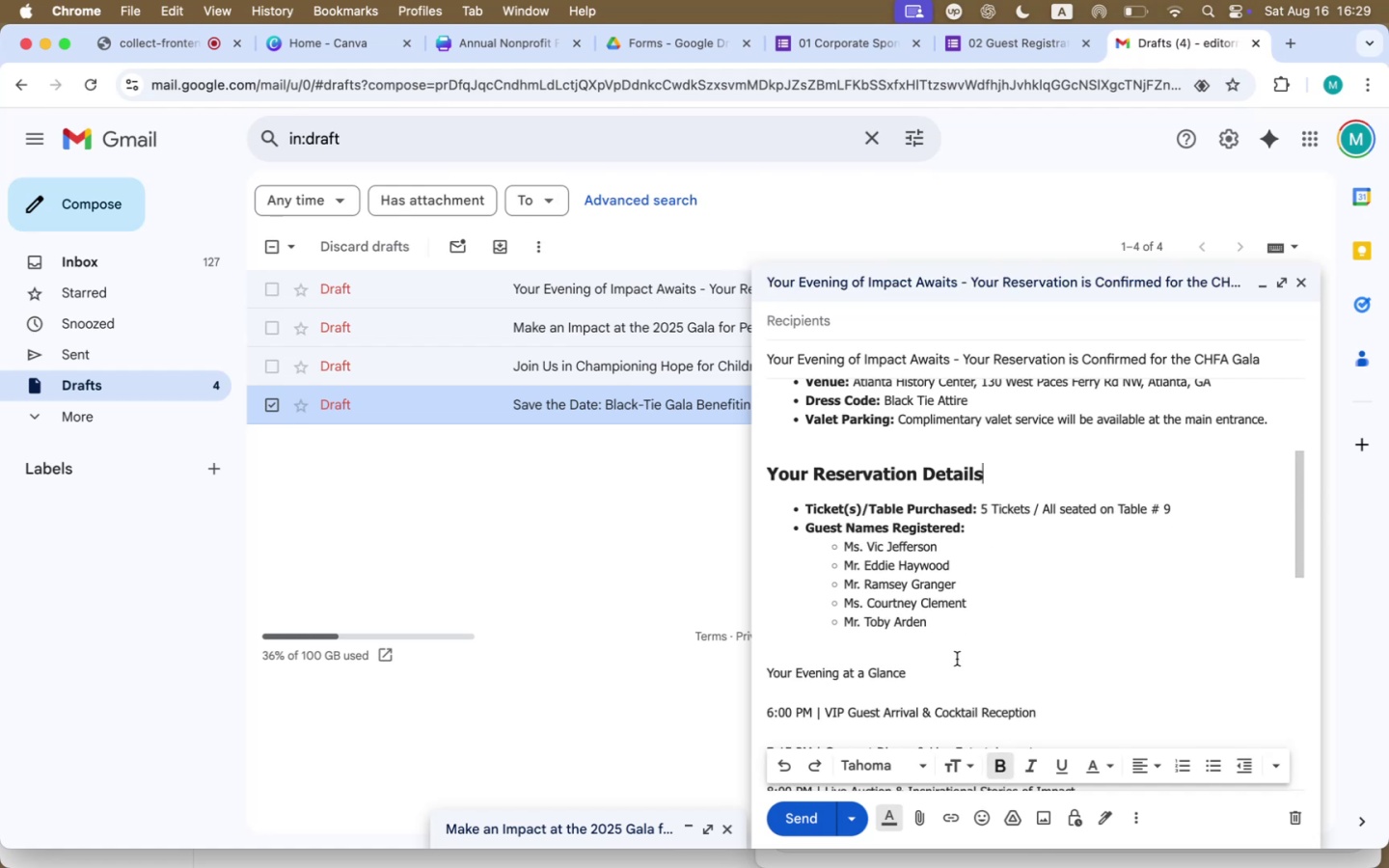 
scroll: coordinate [927, 677], scroll_direction: down, amount: 11.0
 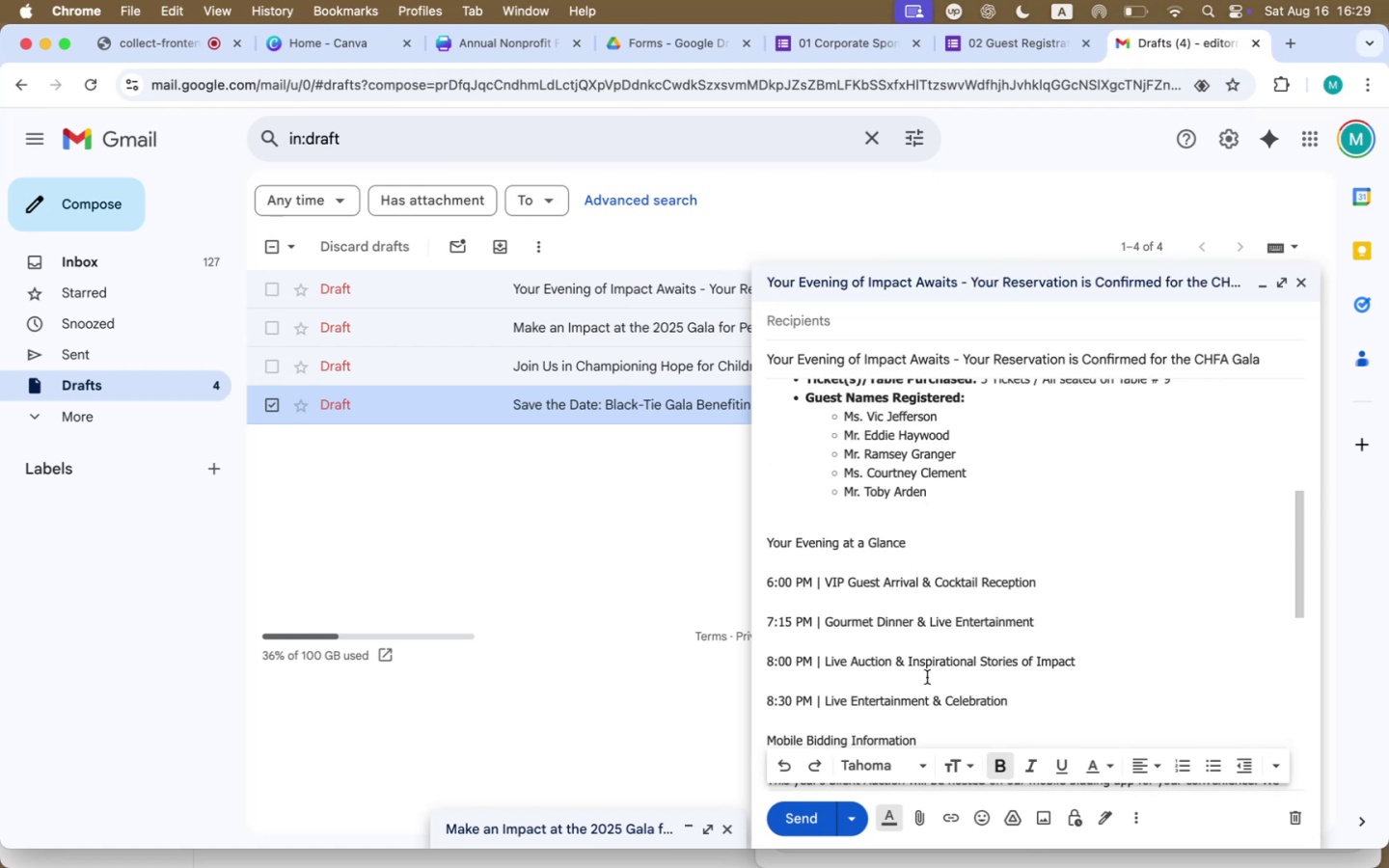 
left_click_drag(start_coordinate=[928, 549], to_coordinate=[750, 542])
 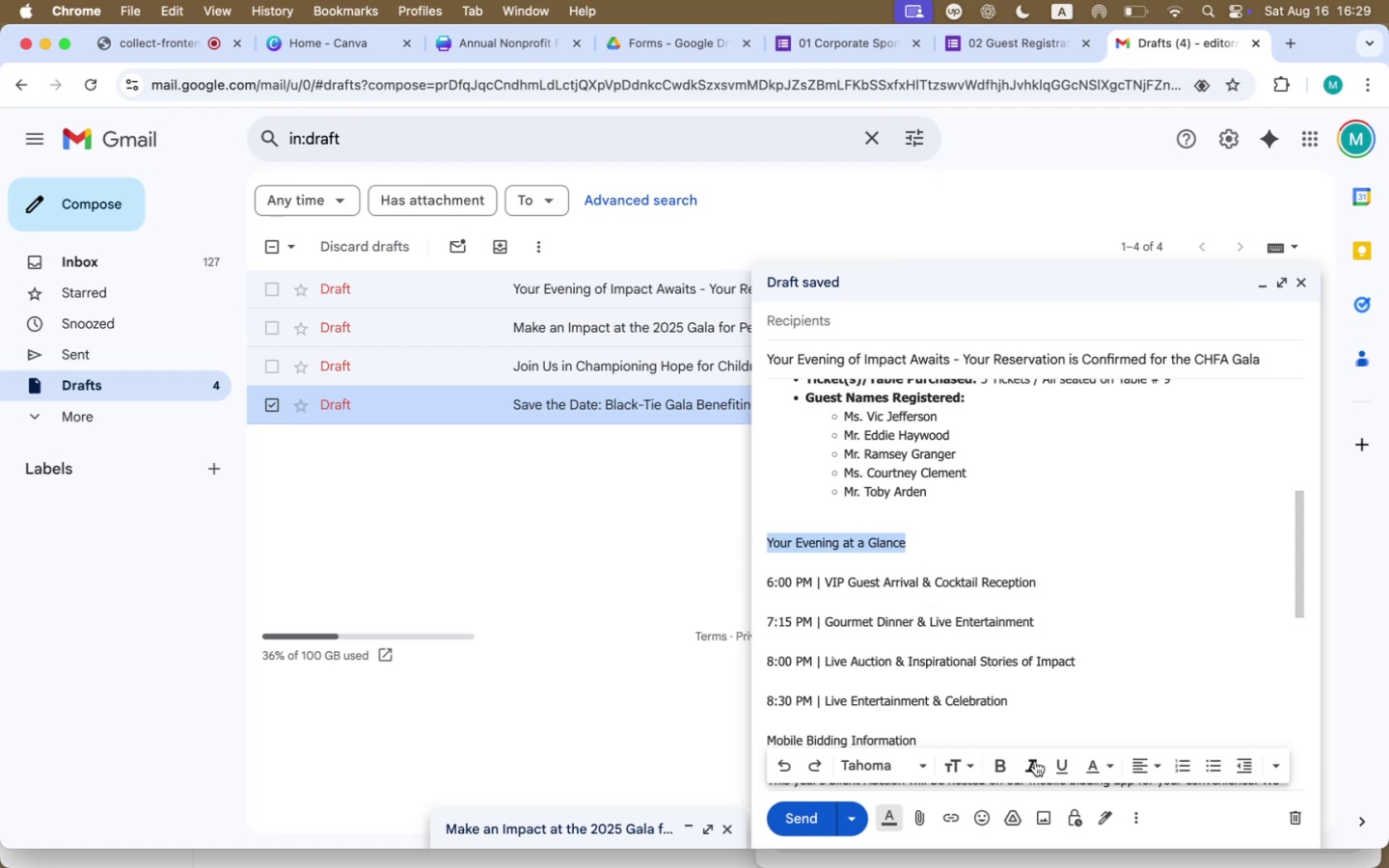 
left_click([904, 763])
 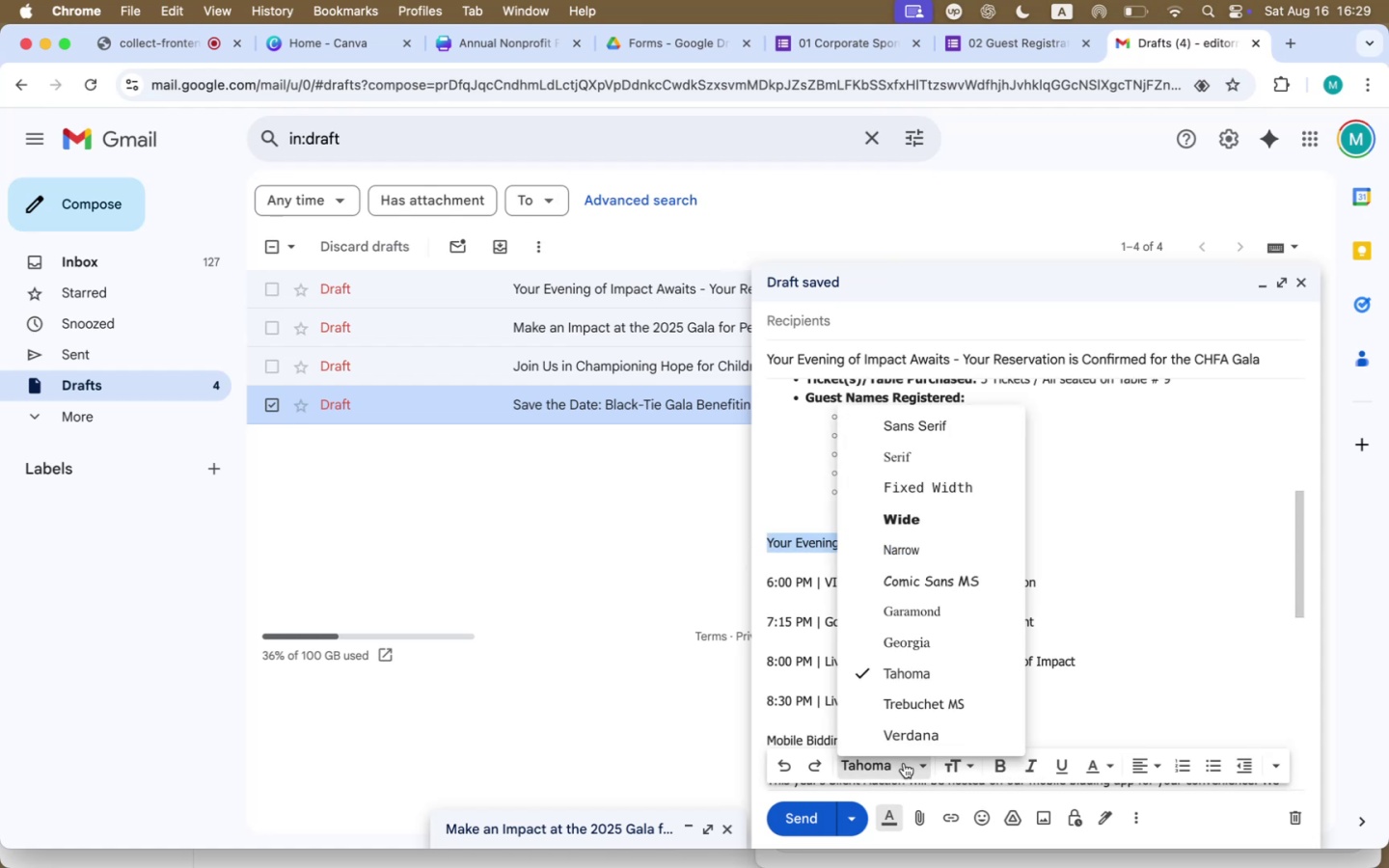 
left_click([954, 765])
 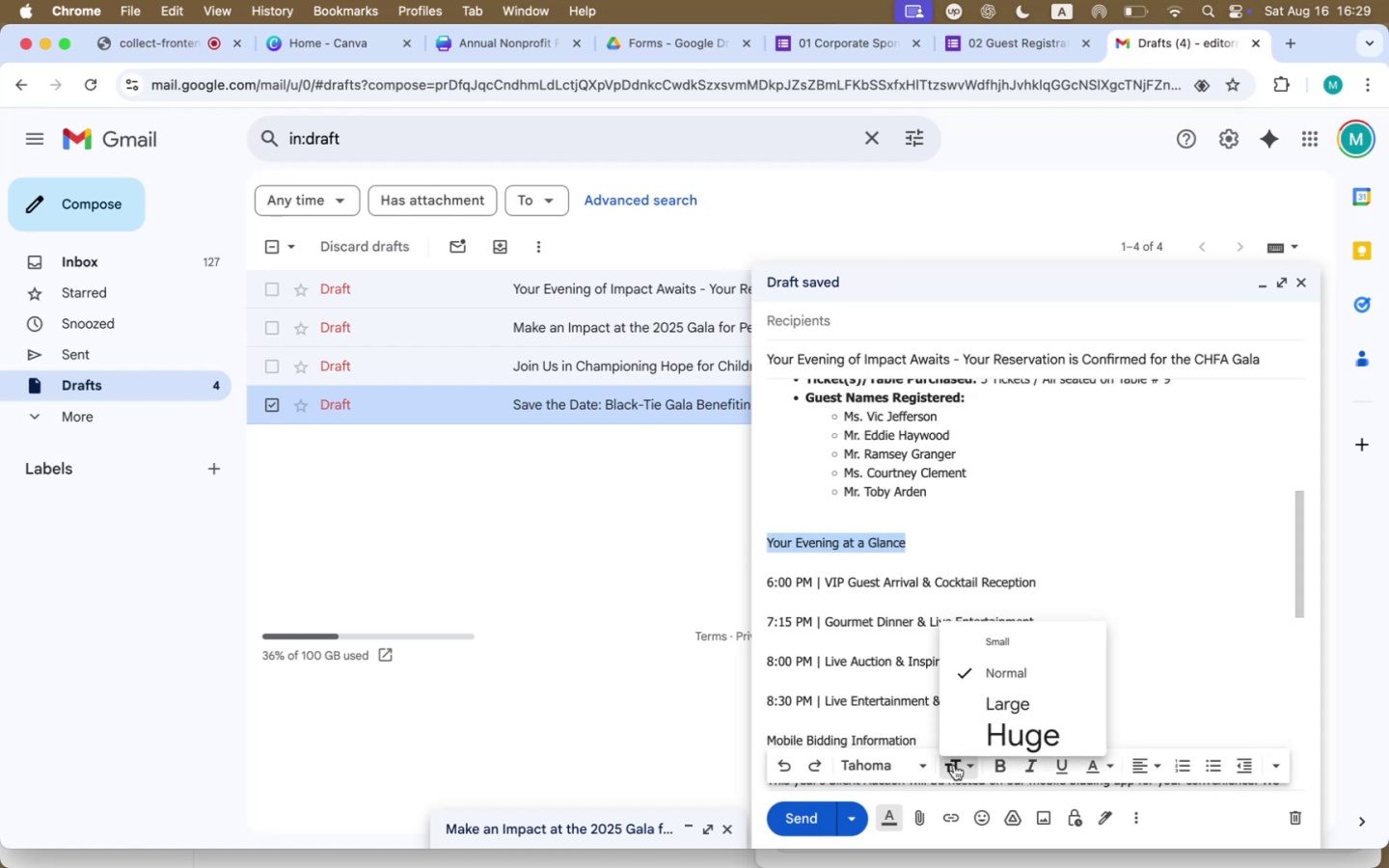 
left_click([987, 704])
 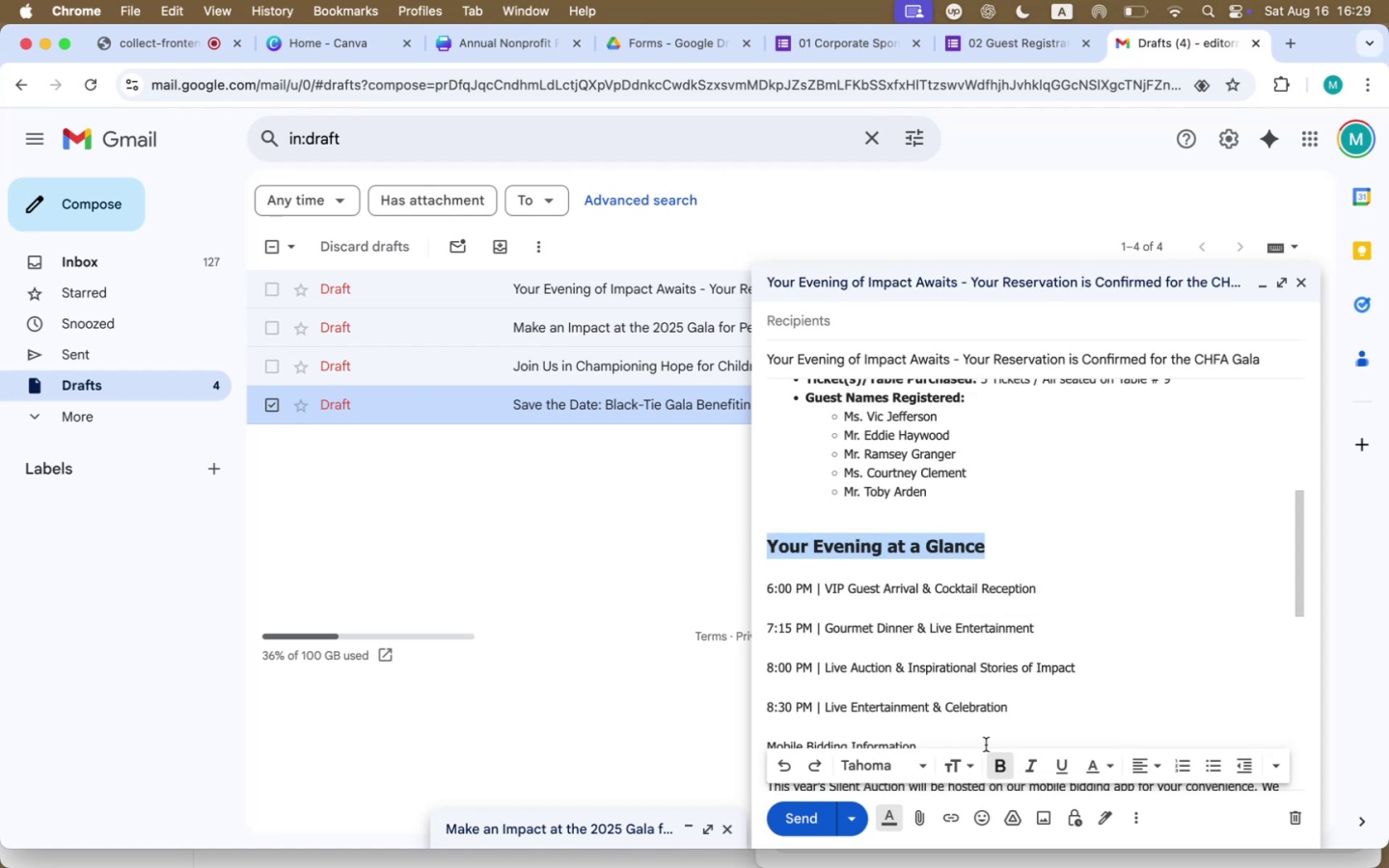 
scroll: coordinate [847, 610], scroll_direction: down, amount: 10.0
 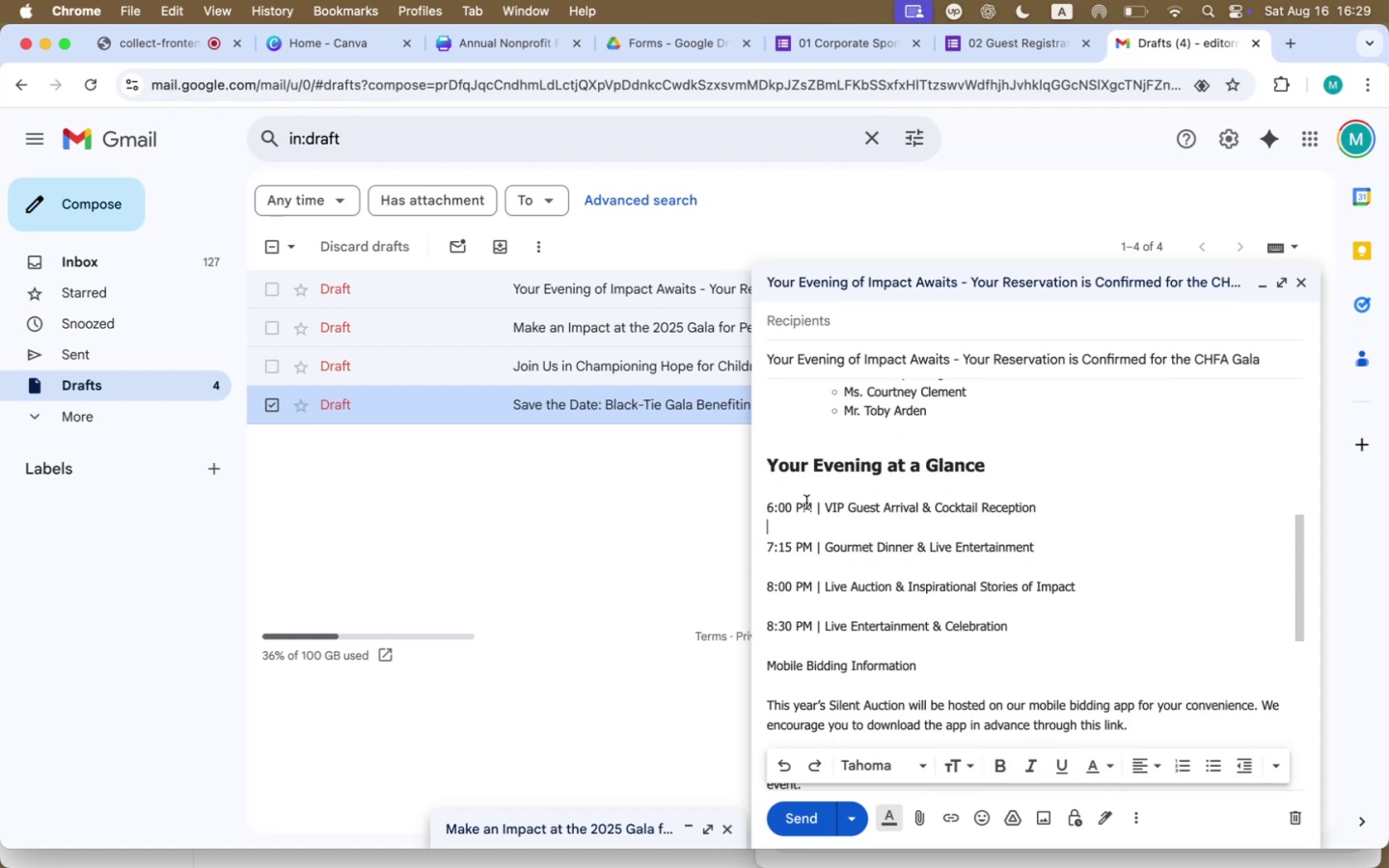 
left_click_drag(start_coordinate=[821, 509], to_coordinate=[765, 509])
 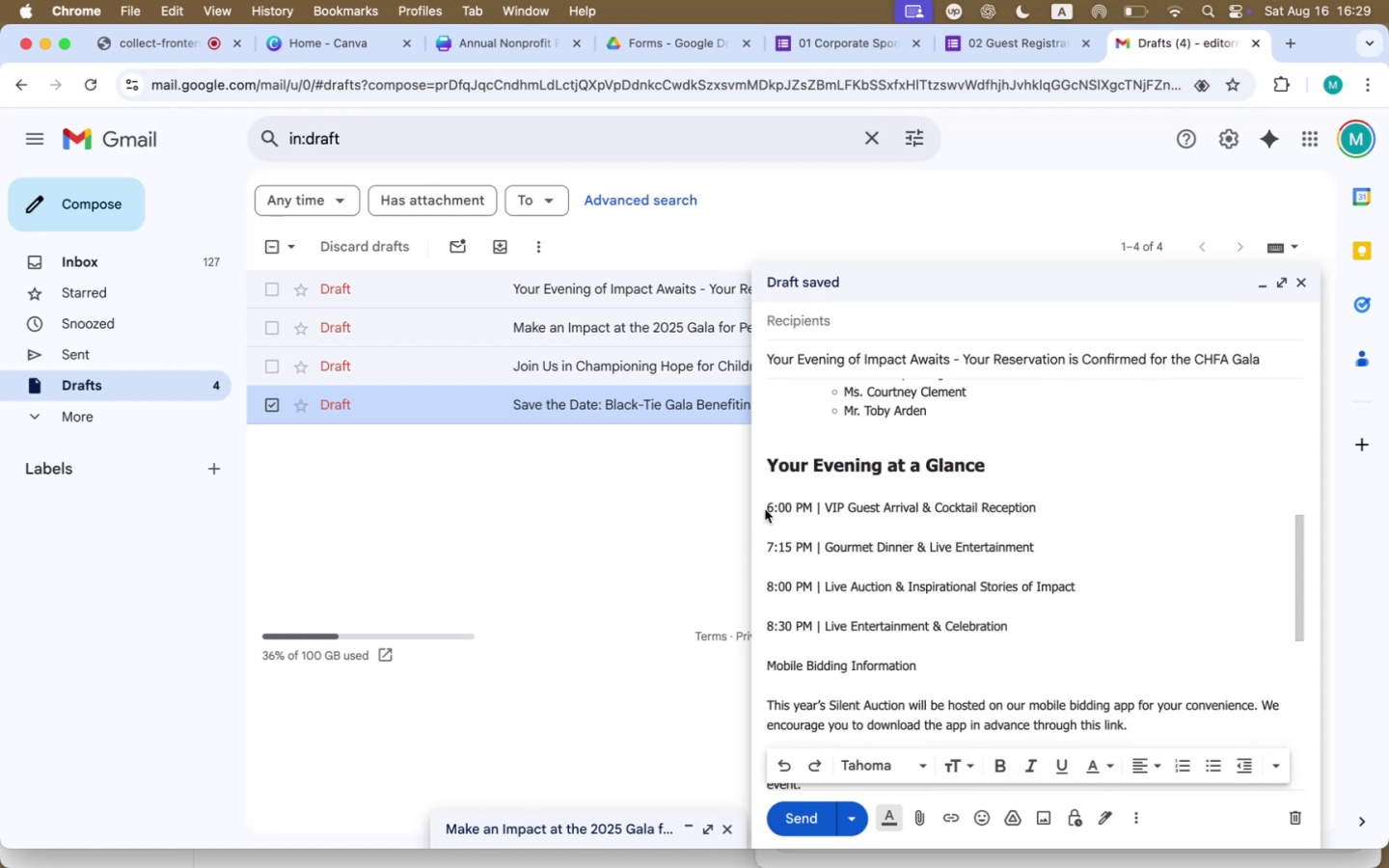 
scroll: coordinate [843, 609], scroll_direction: down, amount: 42.0
 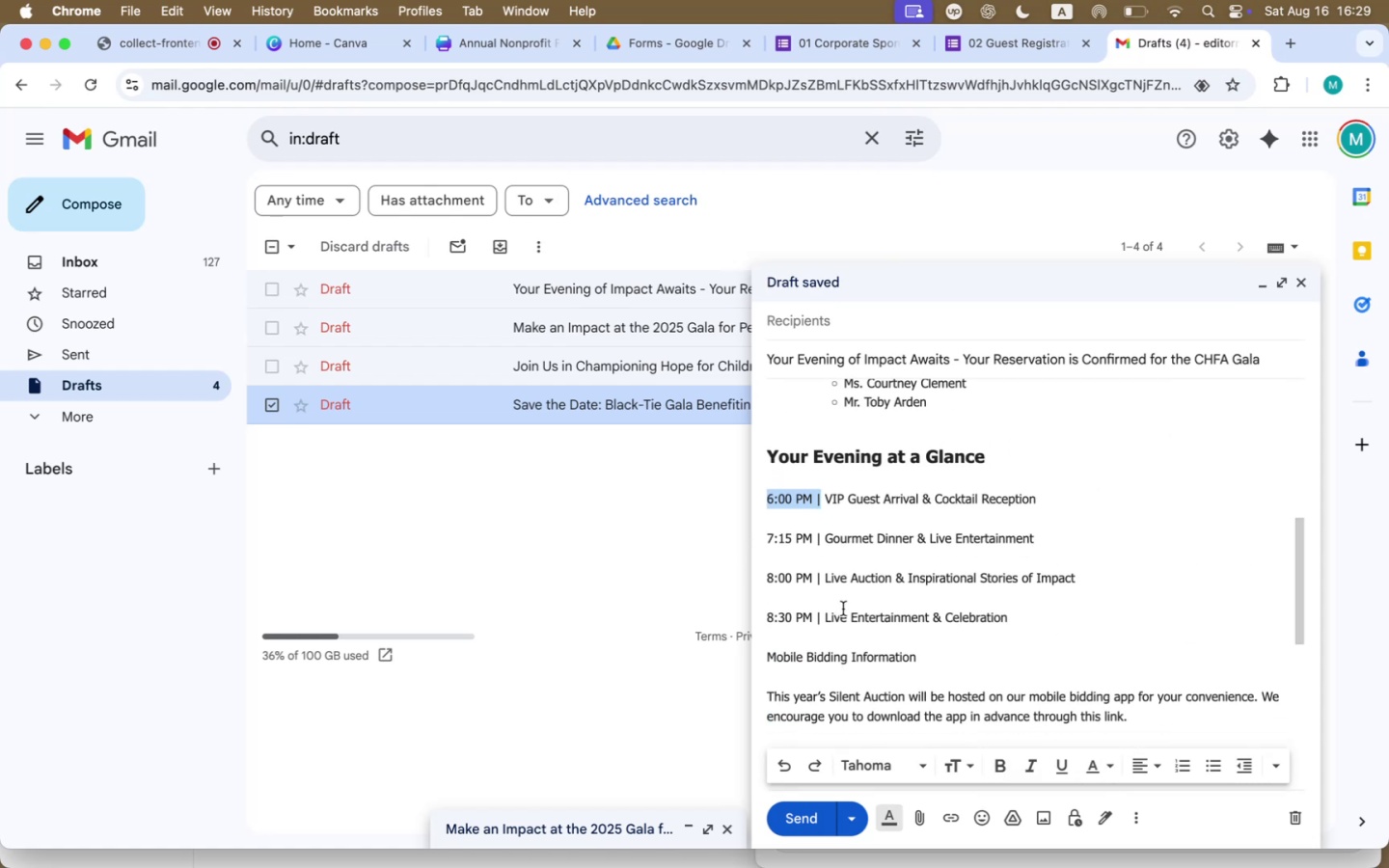 
scroll: coordinate [834, 549], scroll_direction: up, amount: 8.0
 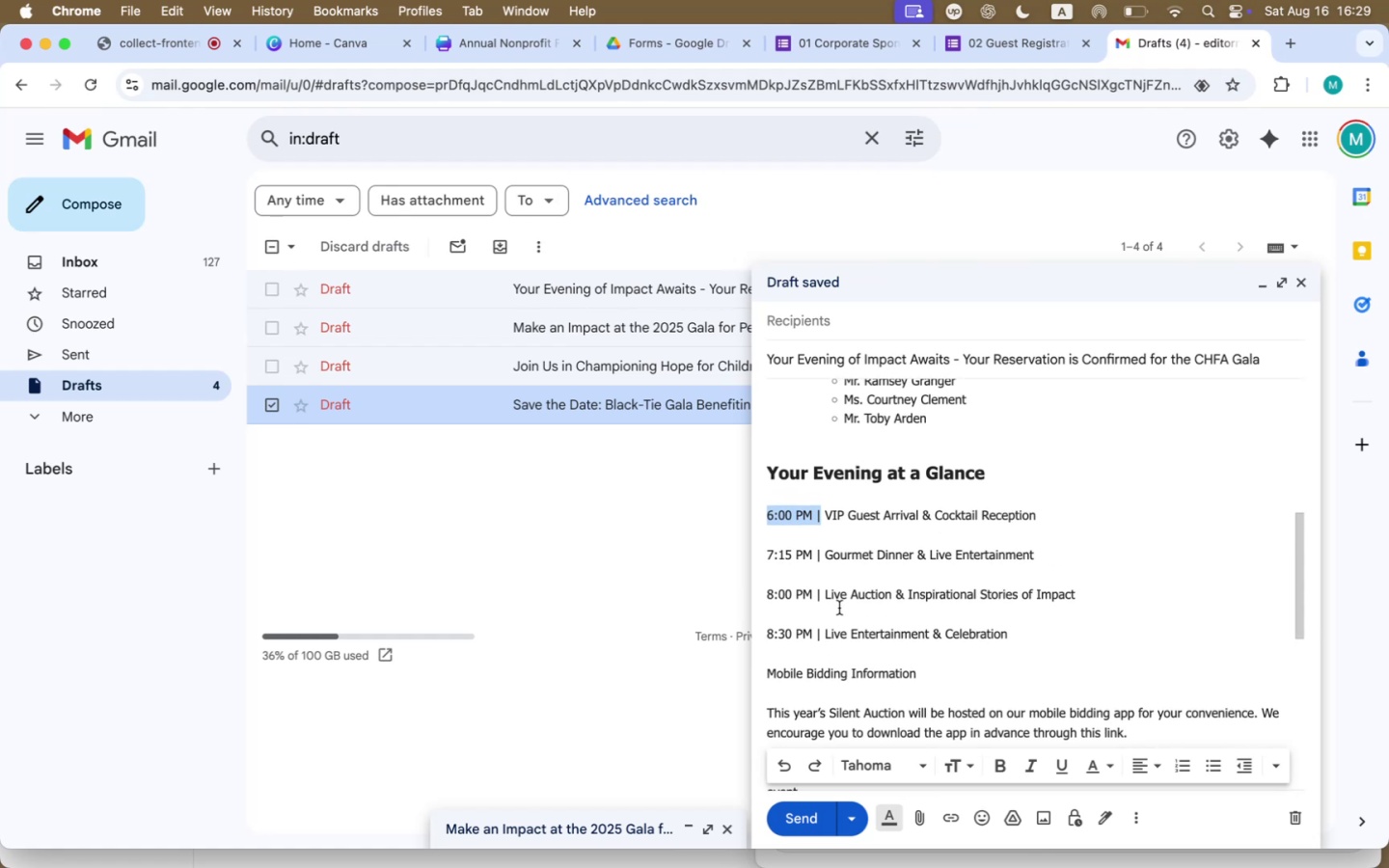 
left_click([835, 549])
 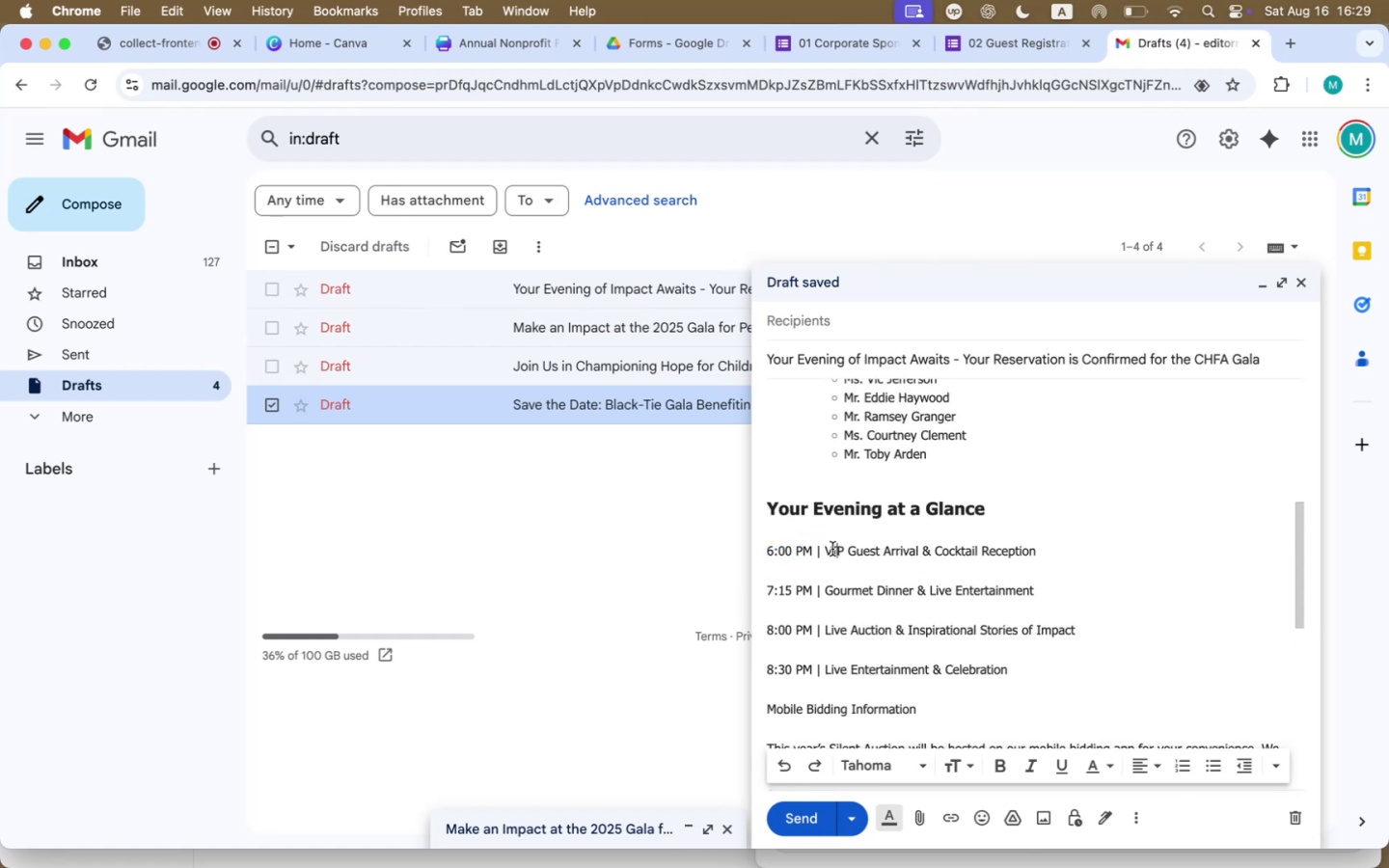 
left_click_drag(start_coordinate=[812, 551], to_coordinate=[747, 552])
 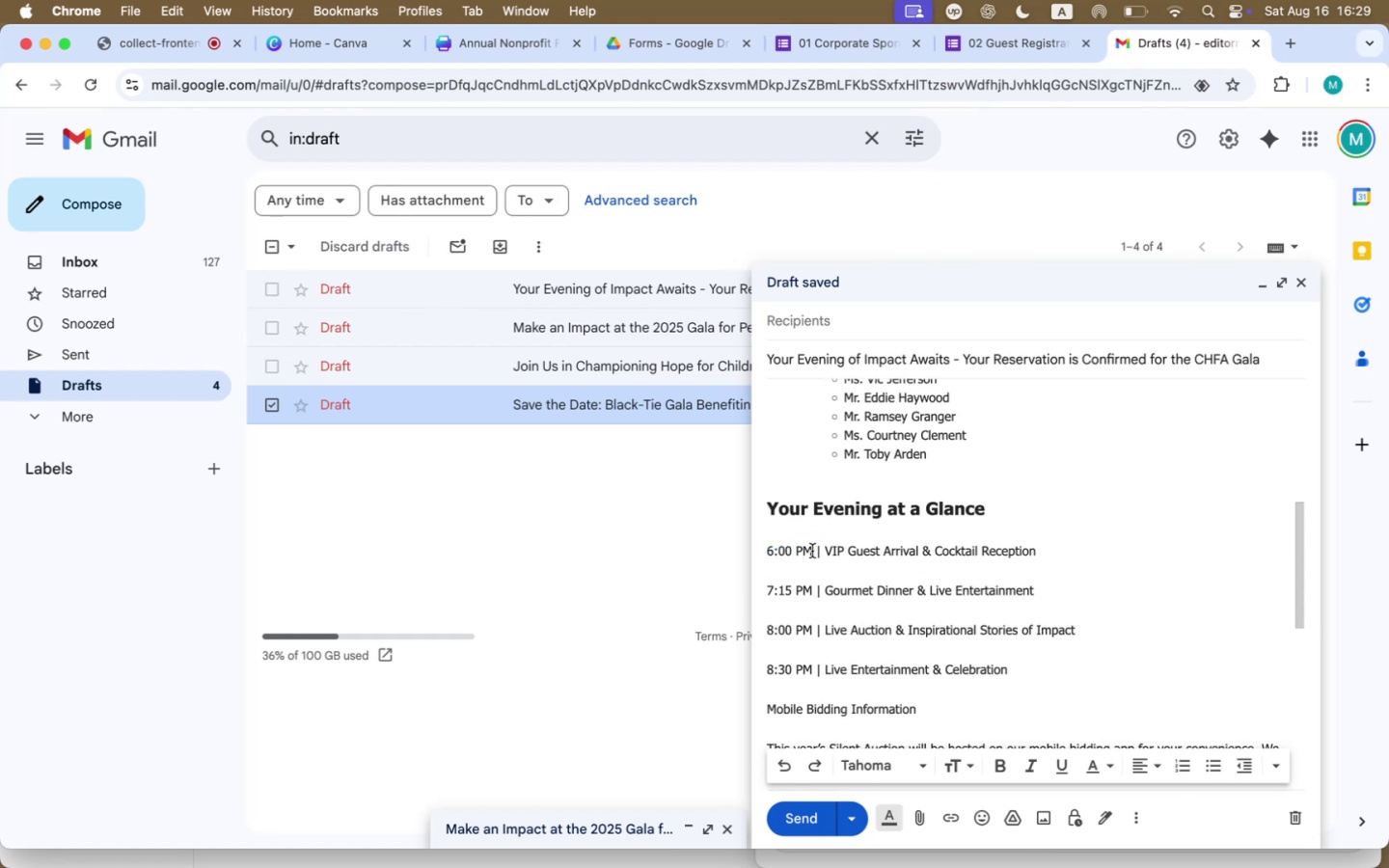 
key(Meta+B)
 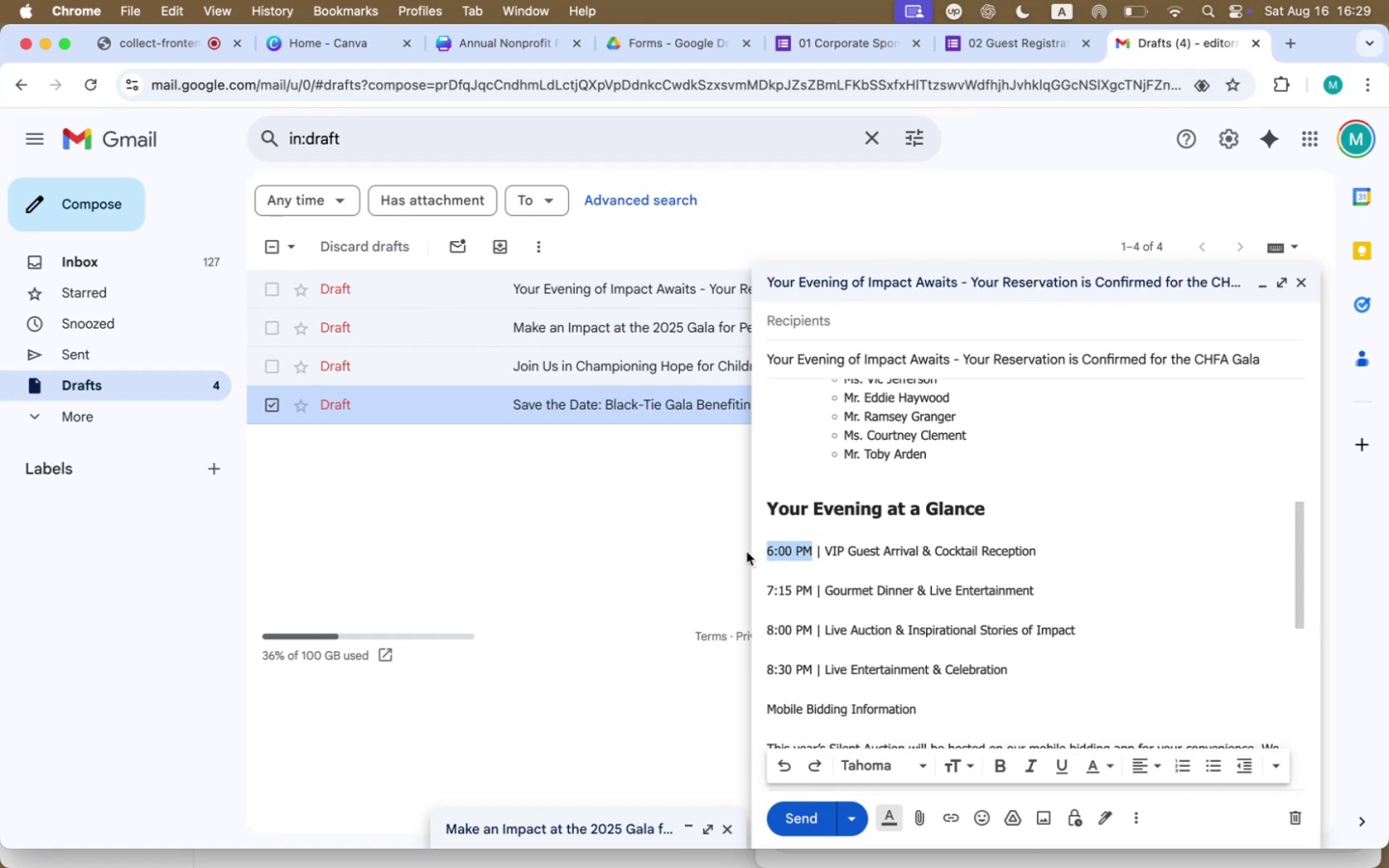 
left_click([779, 576])
 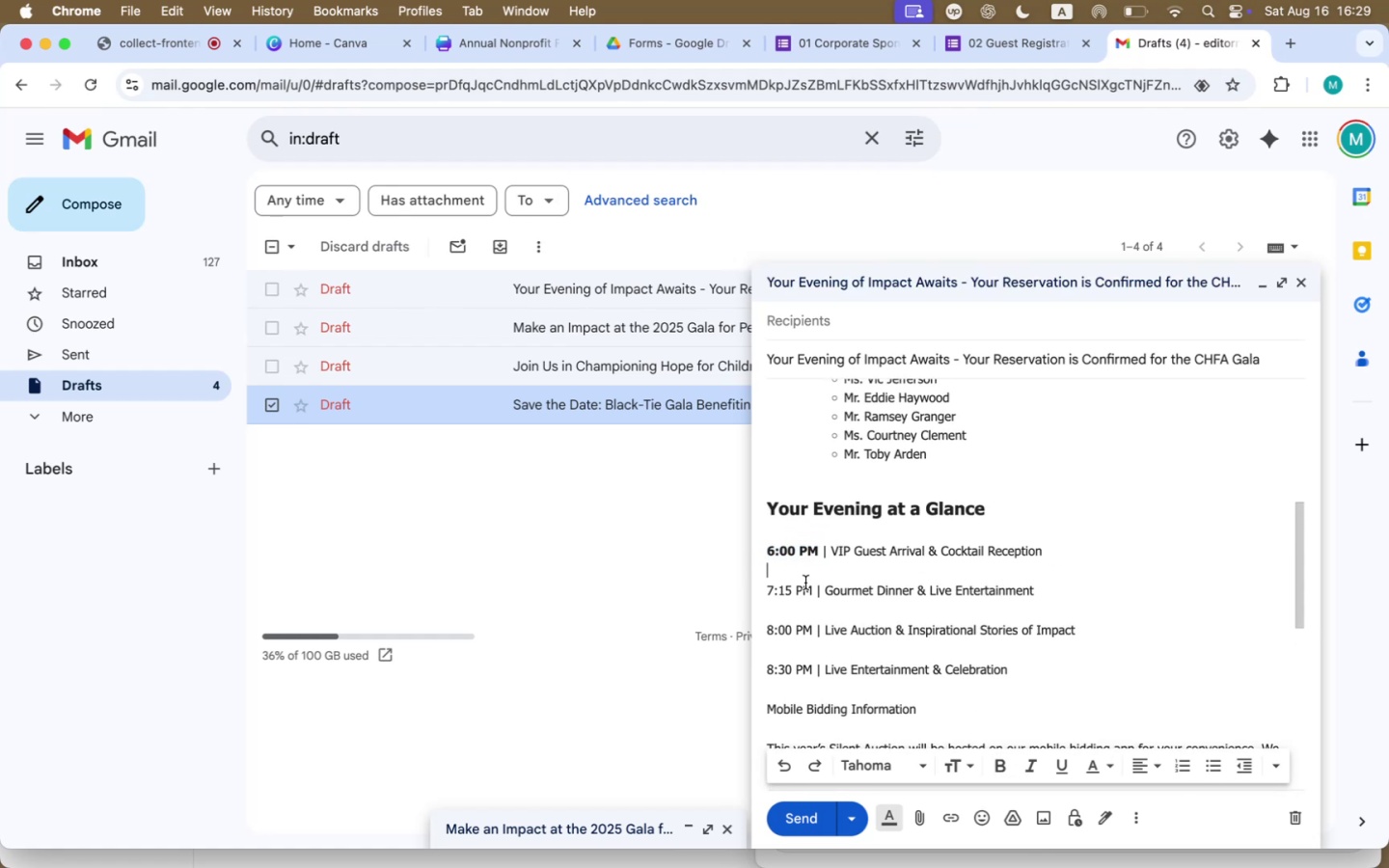 
left_click_drag(start_coordinate=[814, 592], to_coordinate=[744, 587])
 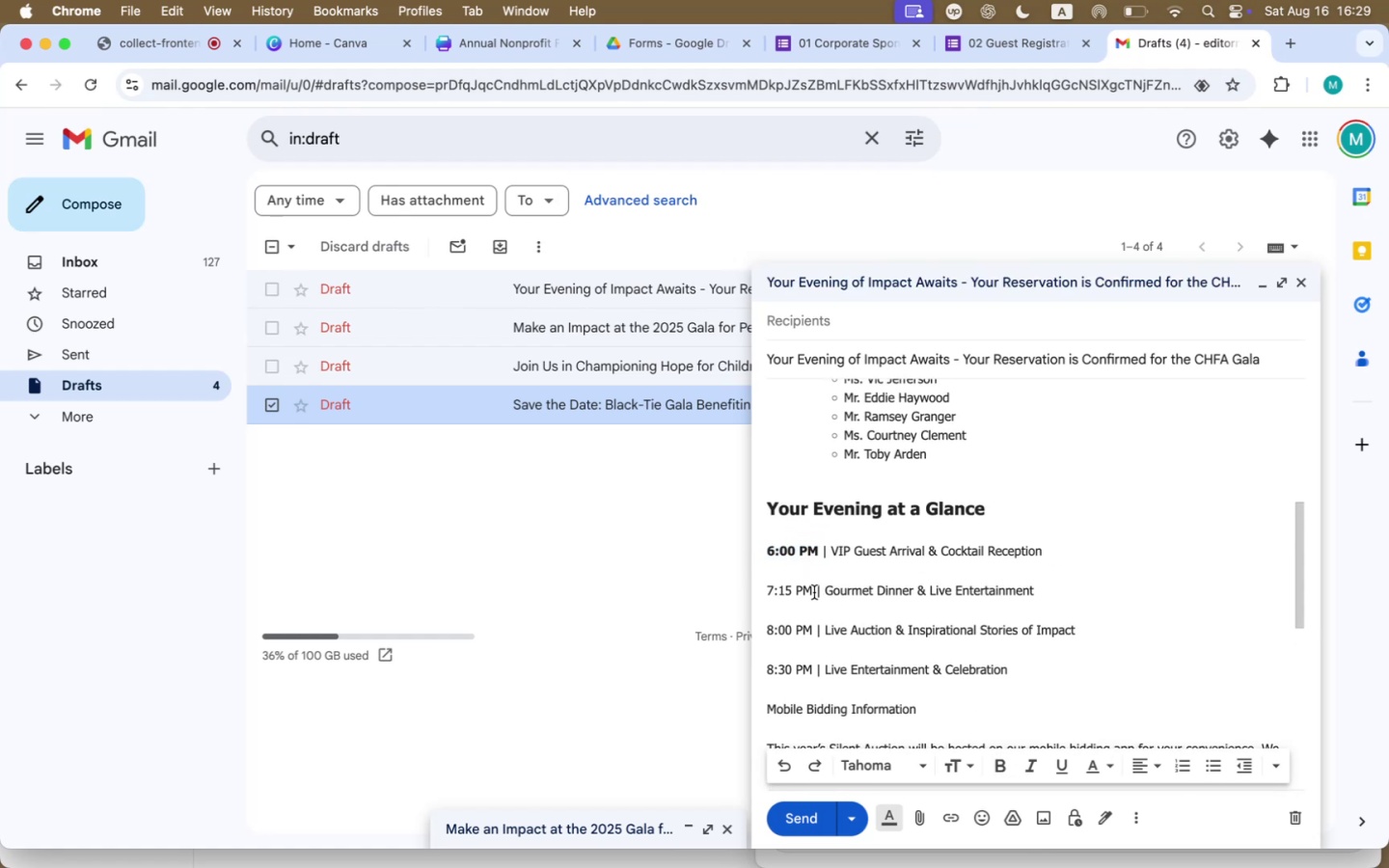 
key(Meta+B)
 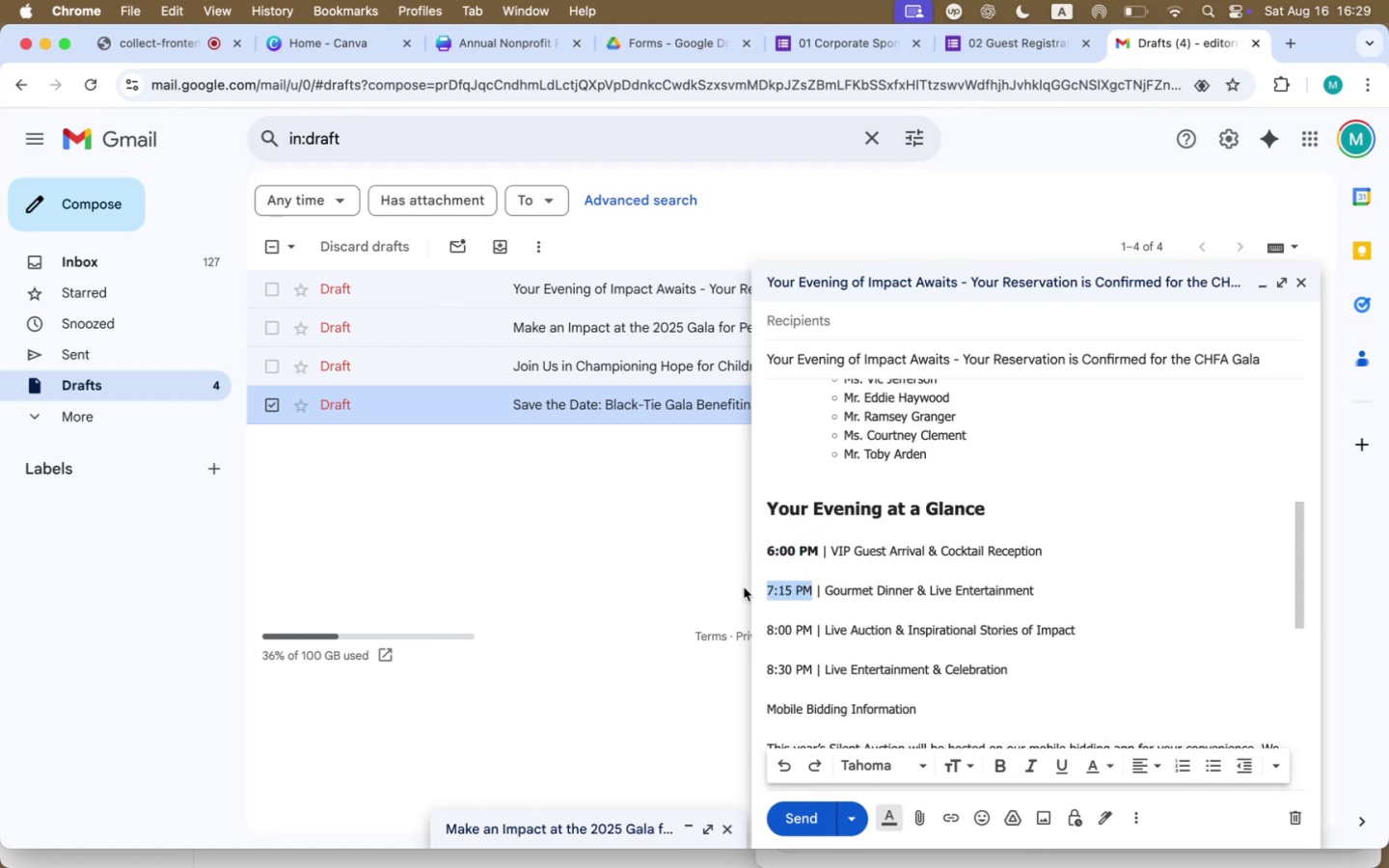 
left_click([773, 623])
 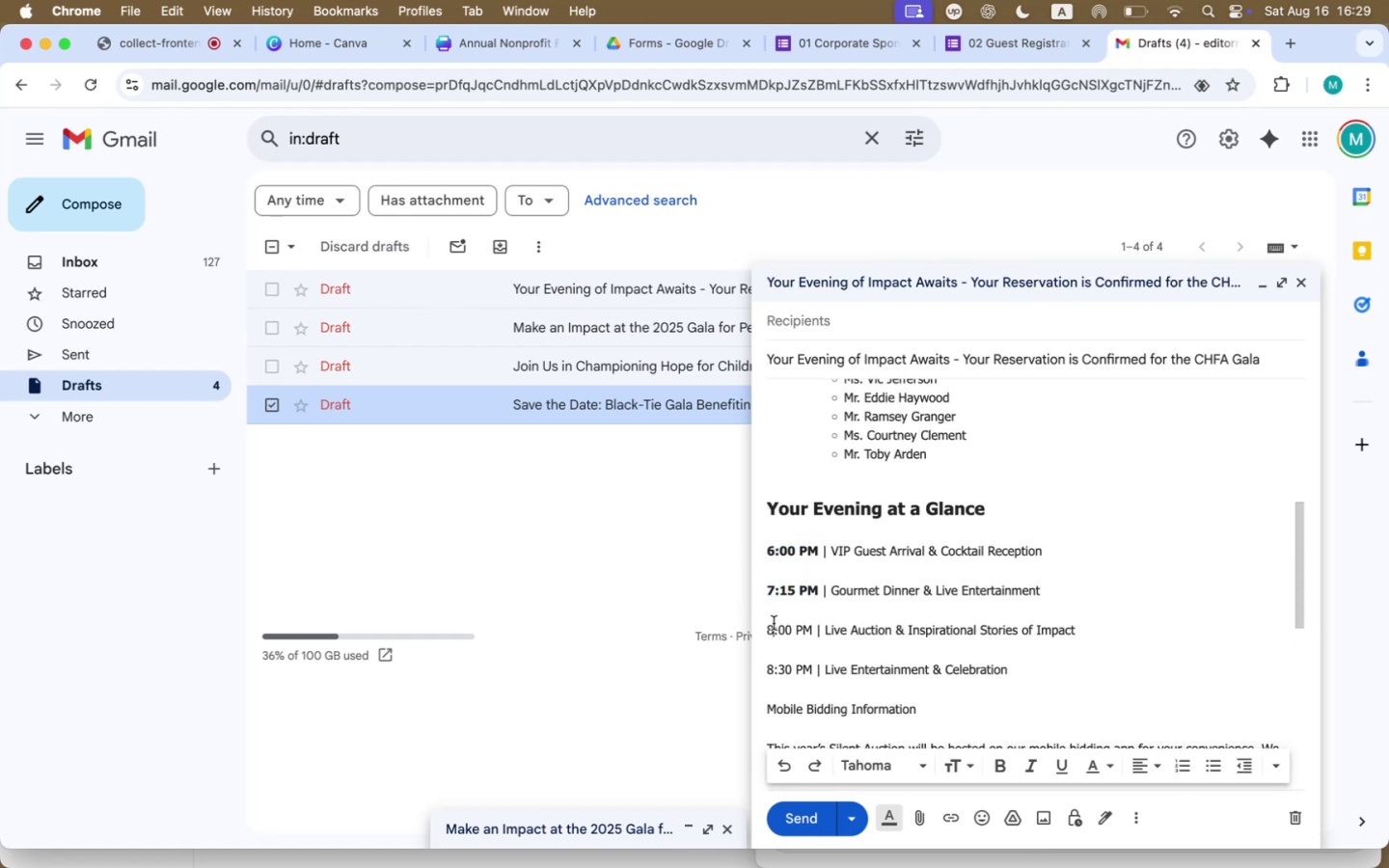 
left_click_drag(start_coordinate=[812, 629], to_coordinate=[750, 630])
 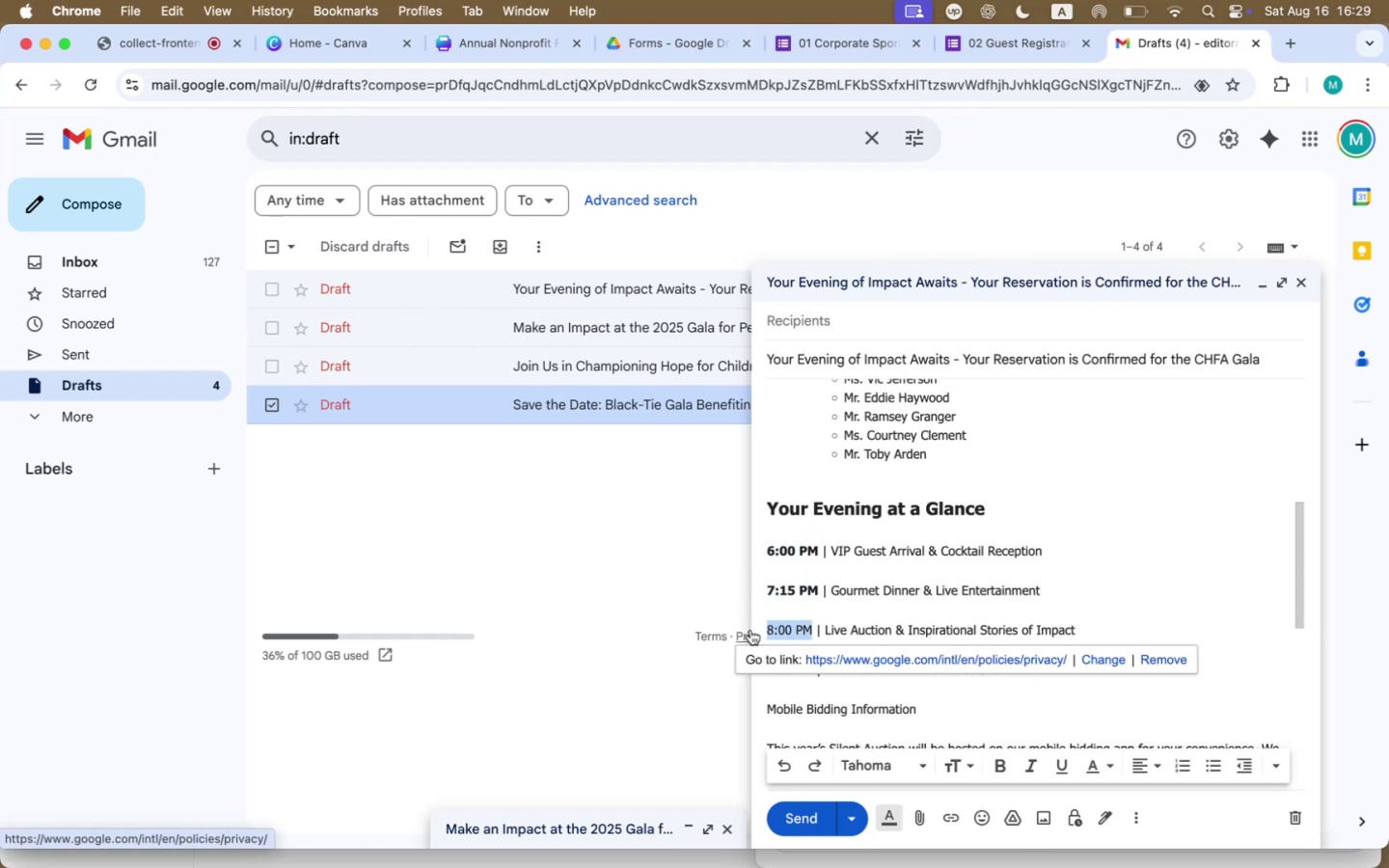 
key(Meta+B)
 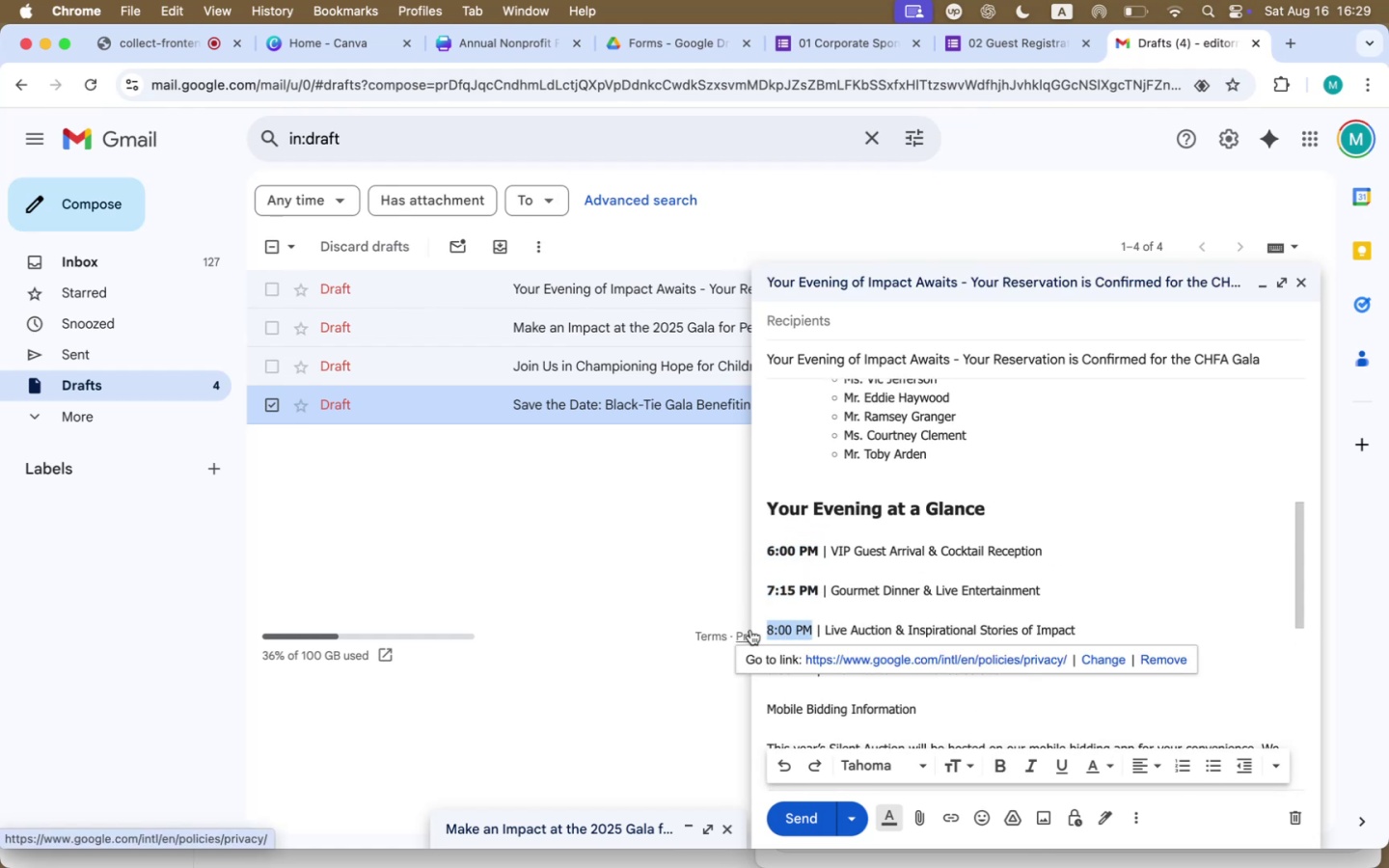 
left_click([786, 655])
 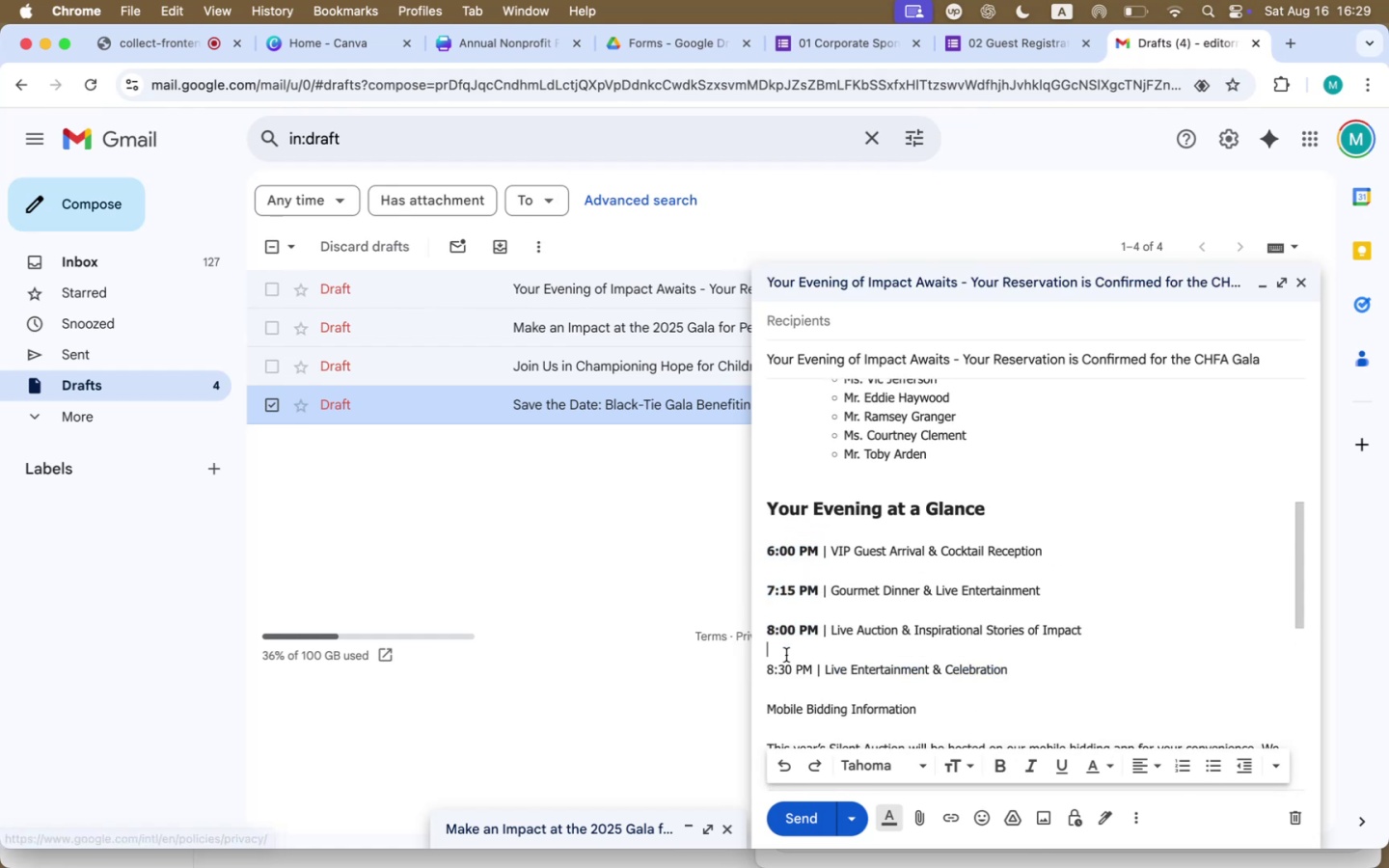 
left_click_drag(start_coordinate=[811, 667], to_coordinate=[752, 670])
 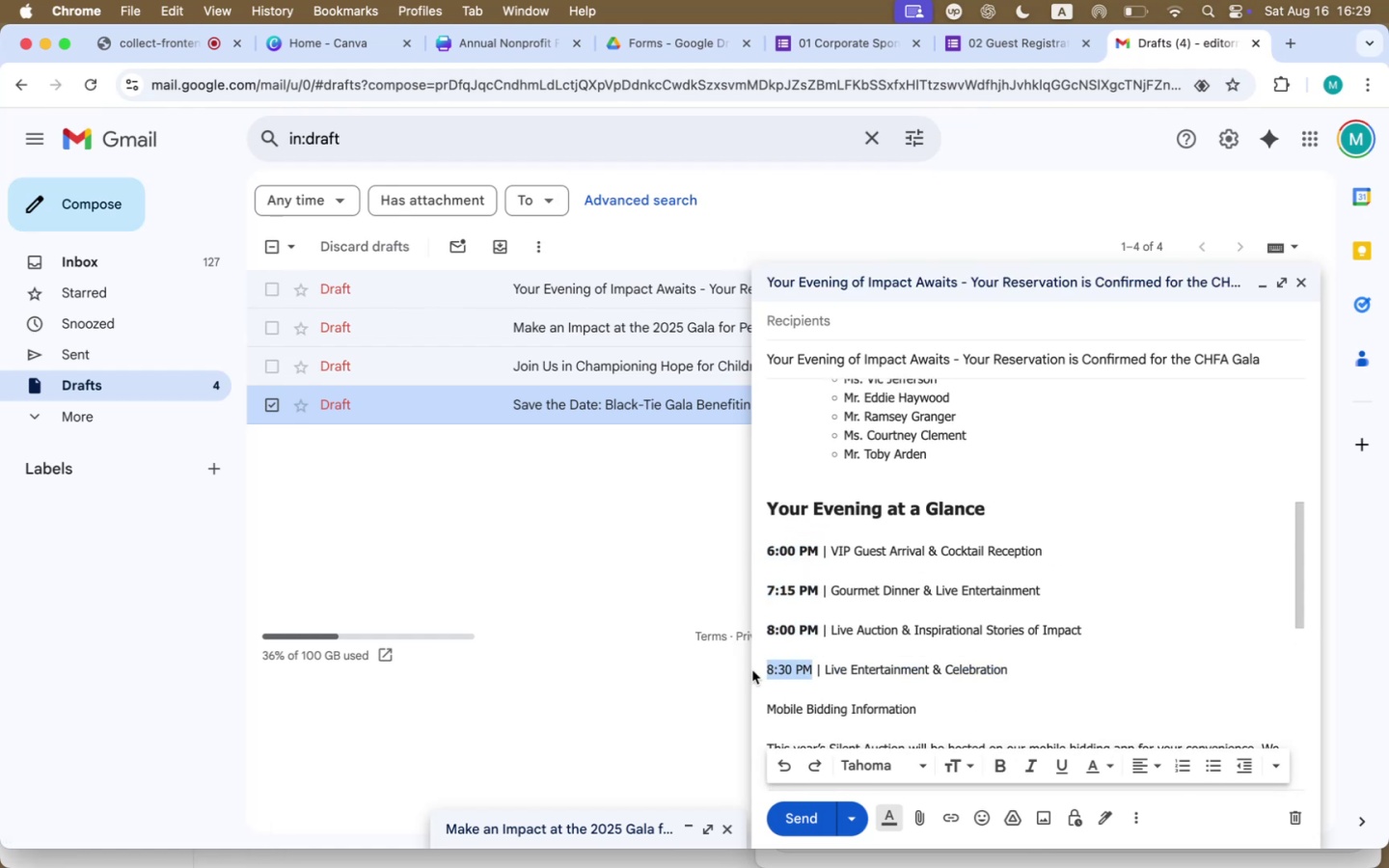 
key(Meta+B)
 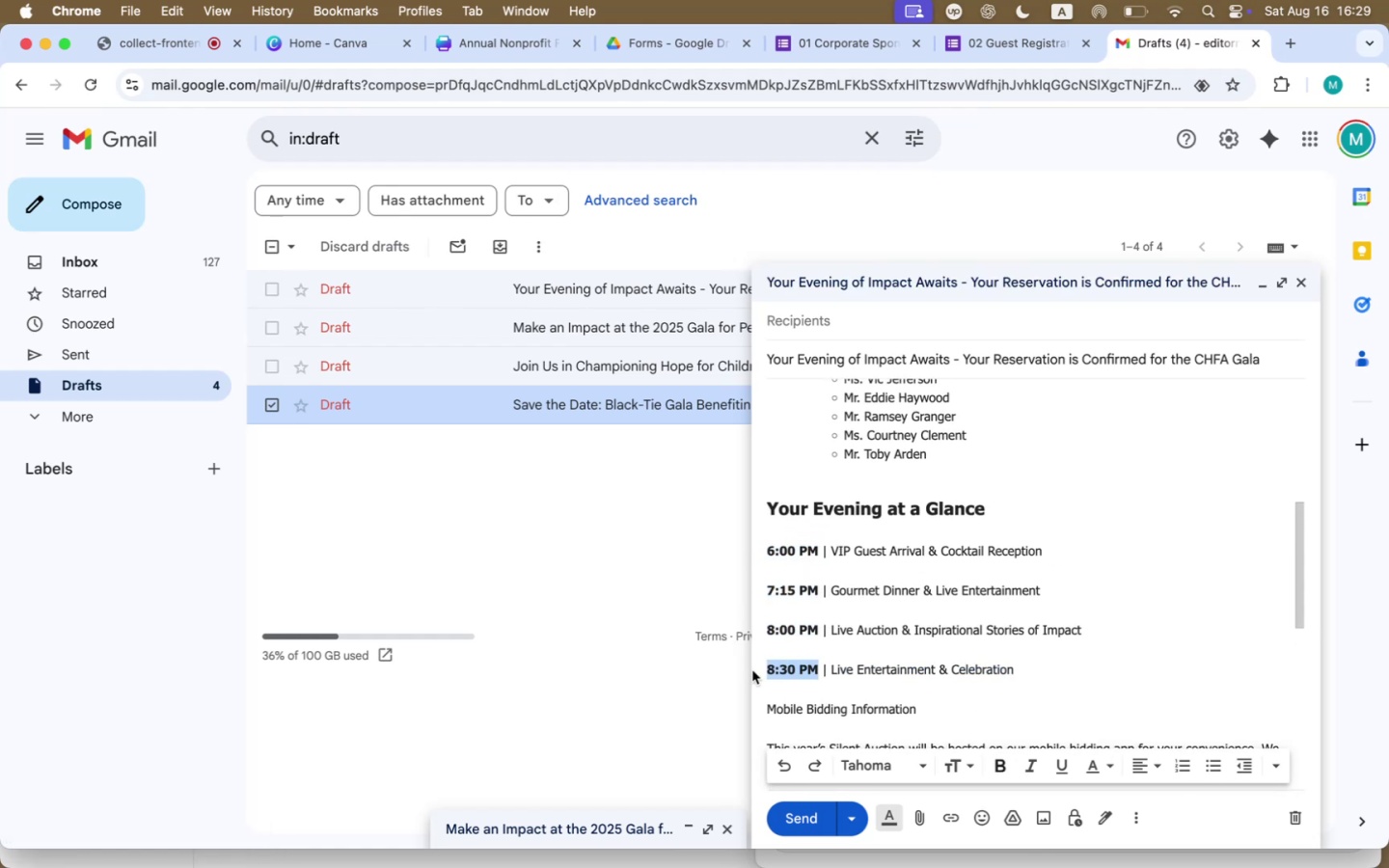 
left_click([858, 664])
 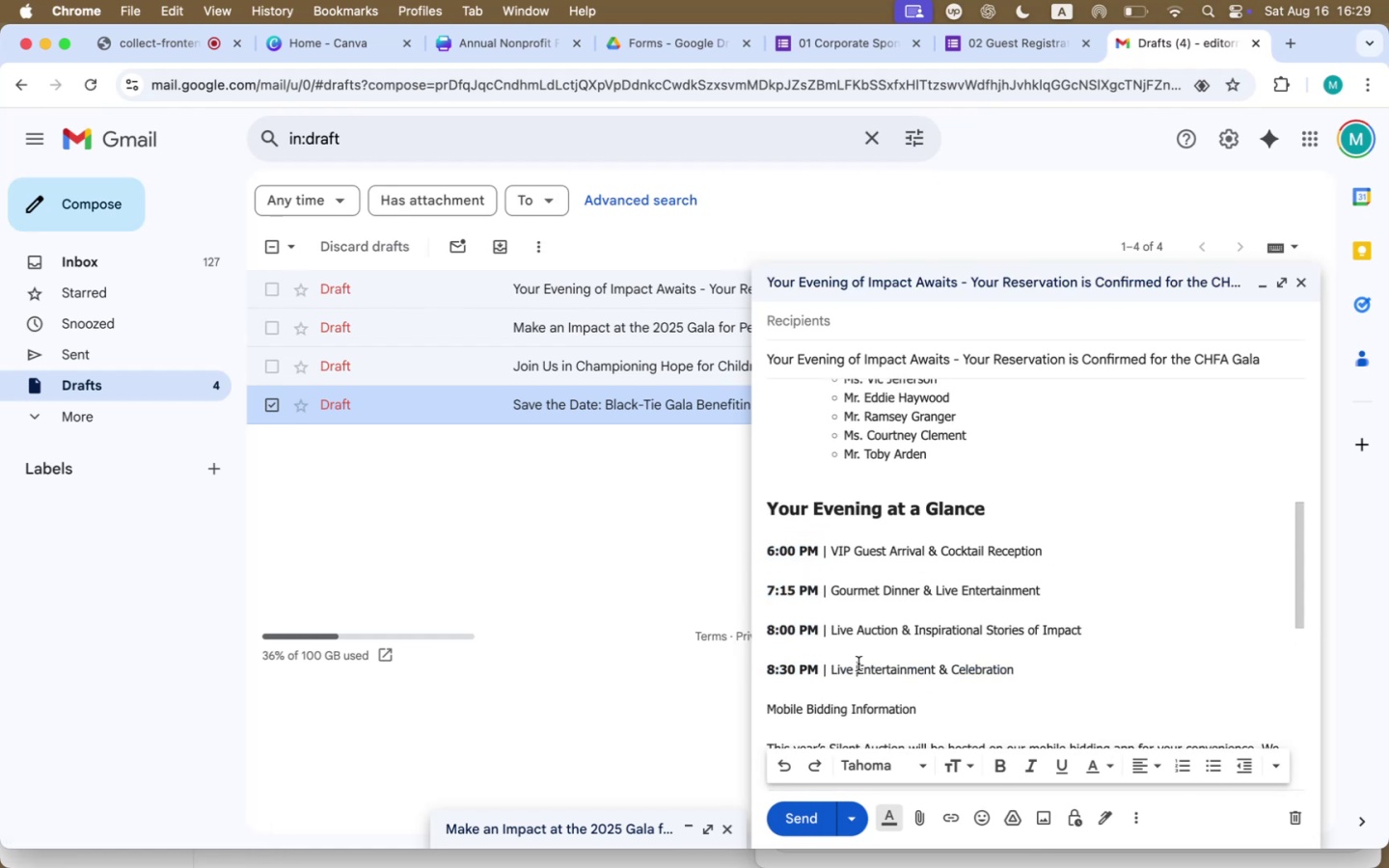 
key(Meta+CommandLeft)
 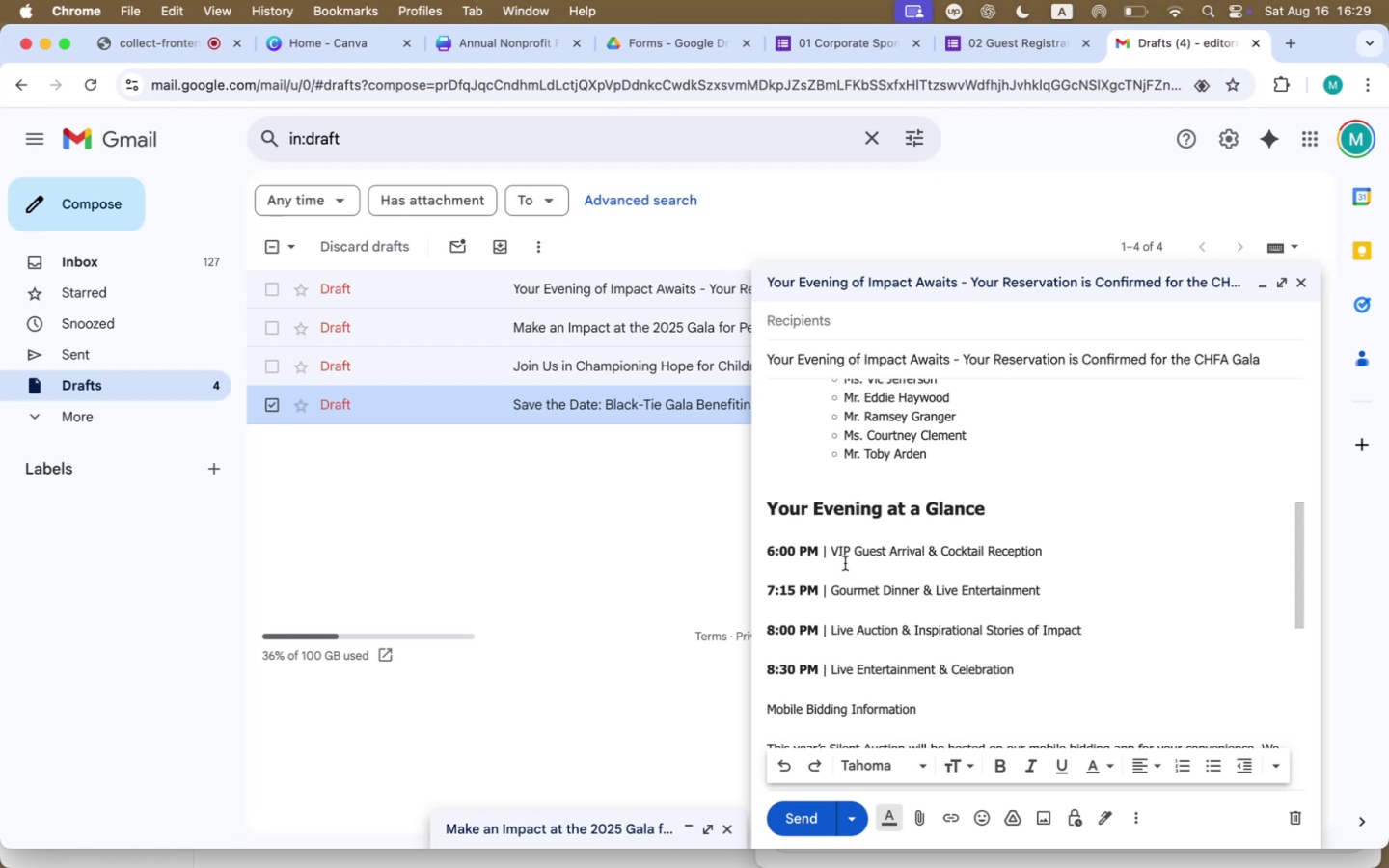 
double_click([846, 546])
 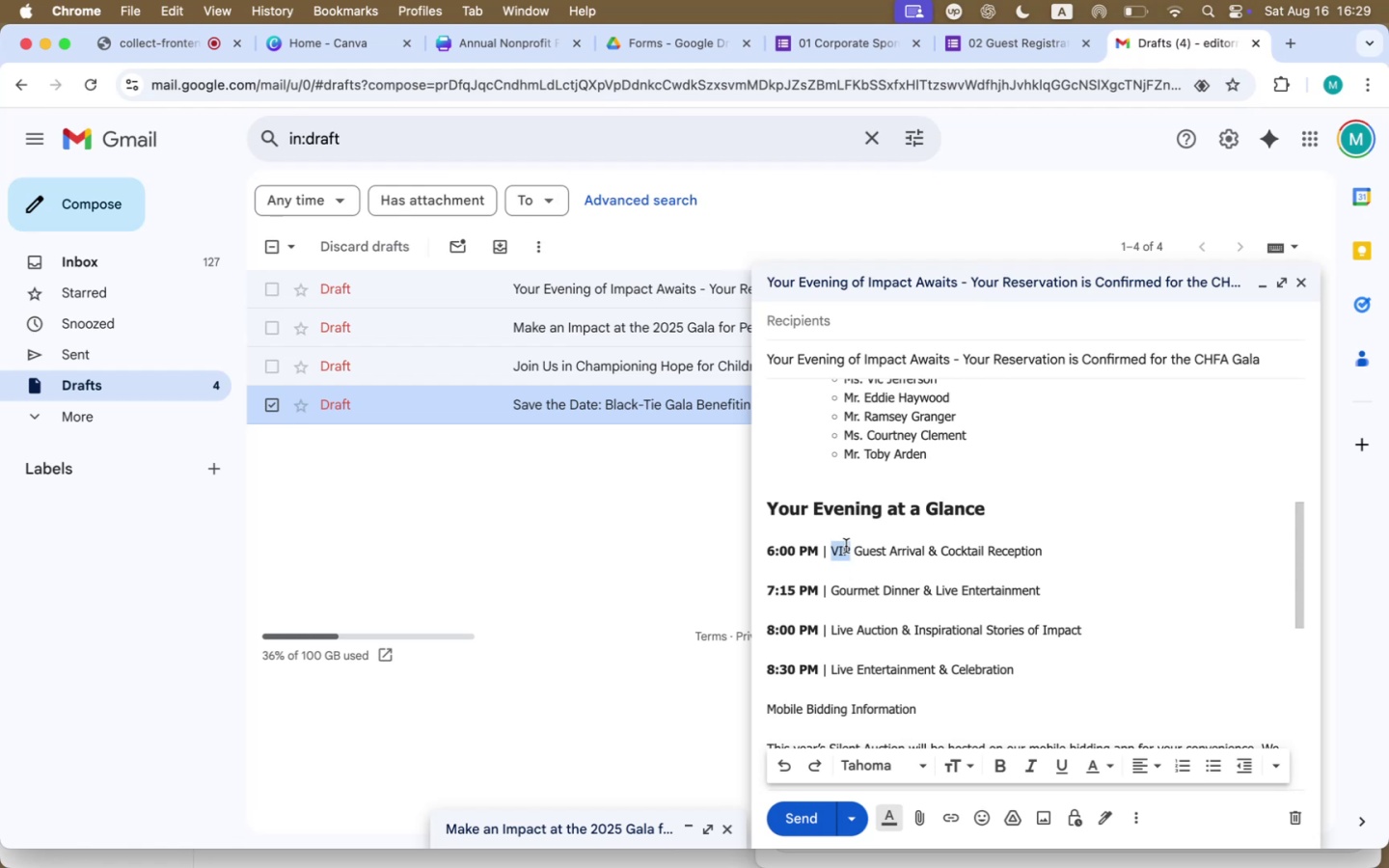 
key(Backspace)
 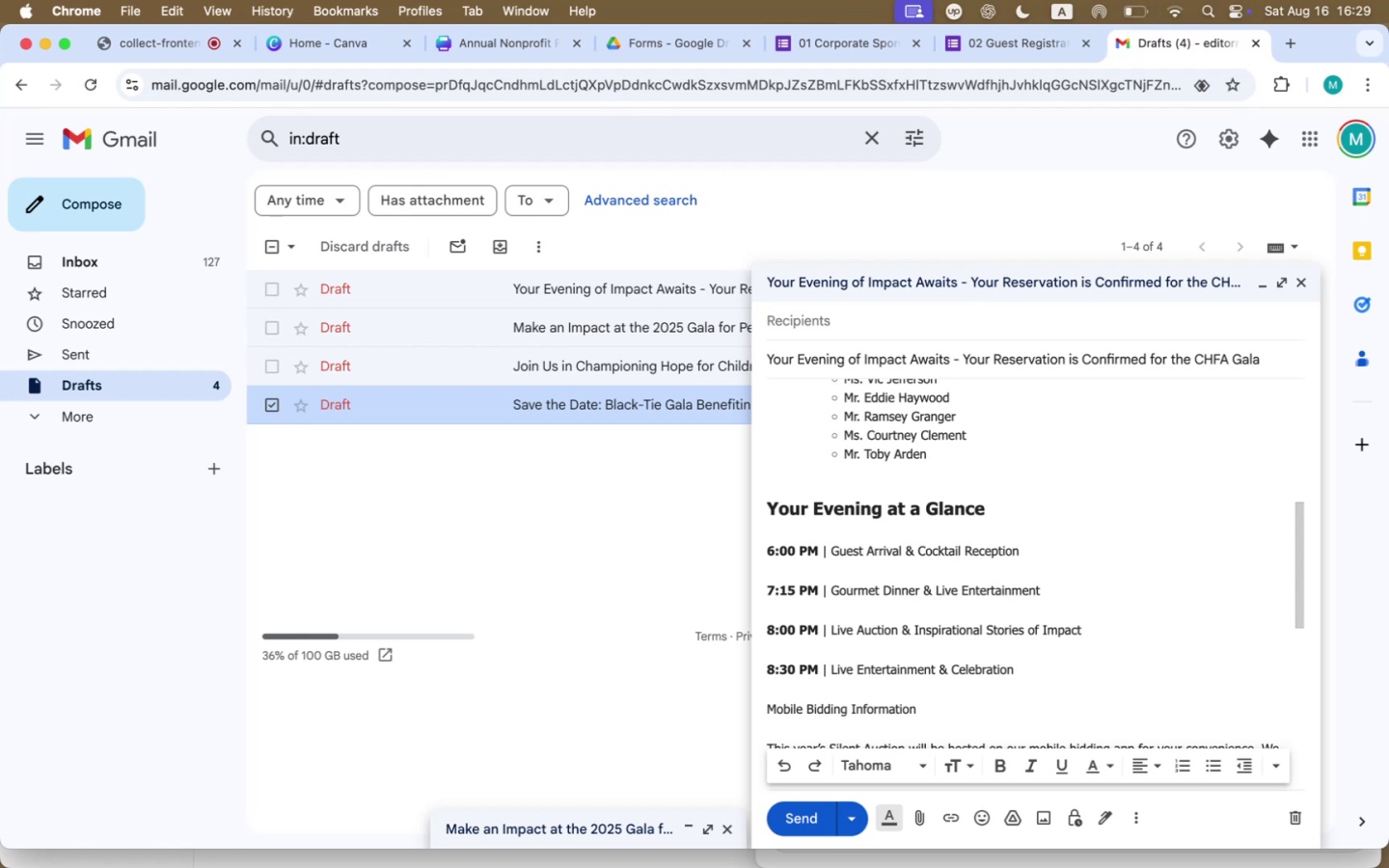 
scroll: coordinate [860, 619], scroll_direction: down, amount: 16.0
 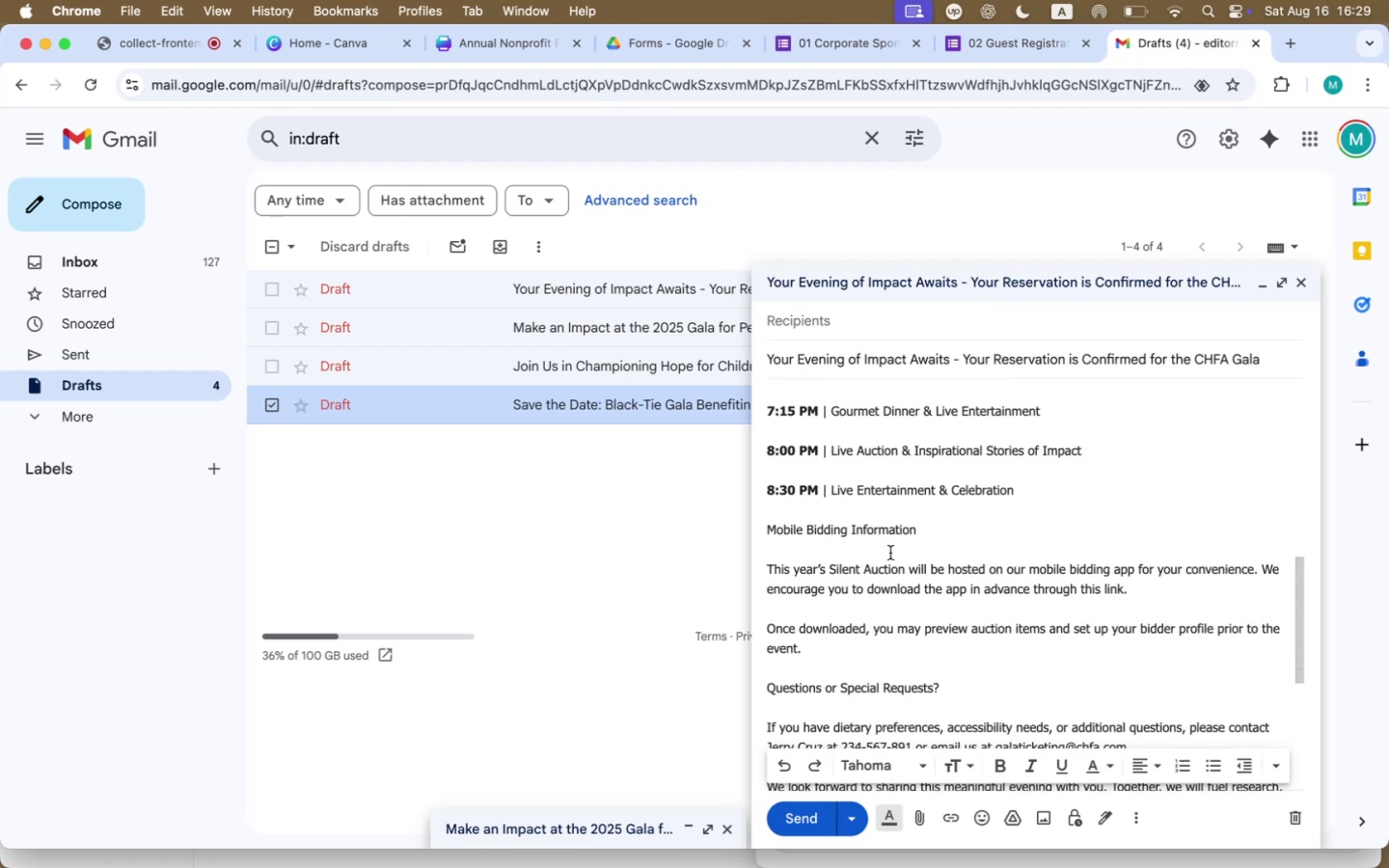 
double_click([1066, 490])
 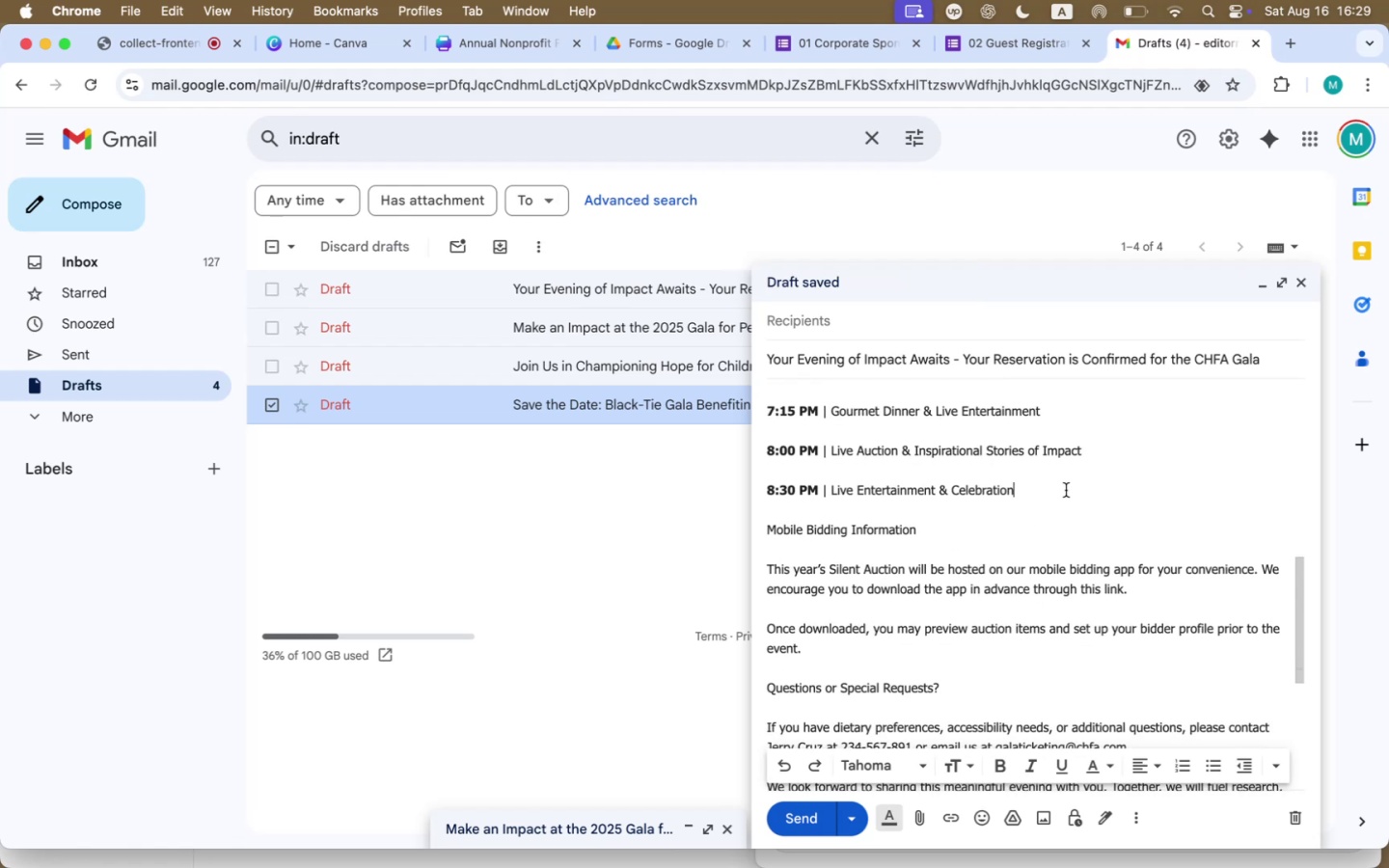 
key(Enter)
 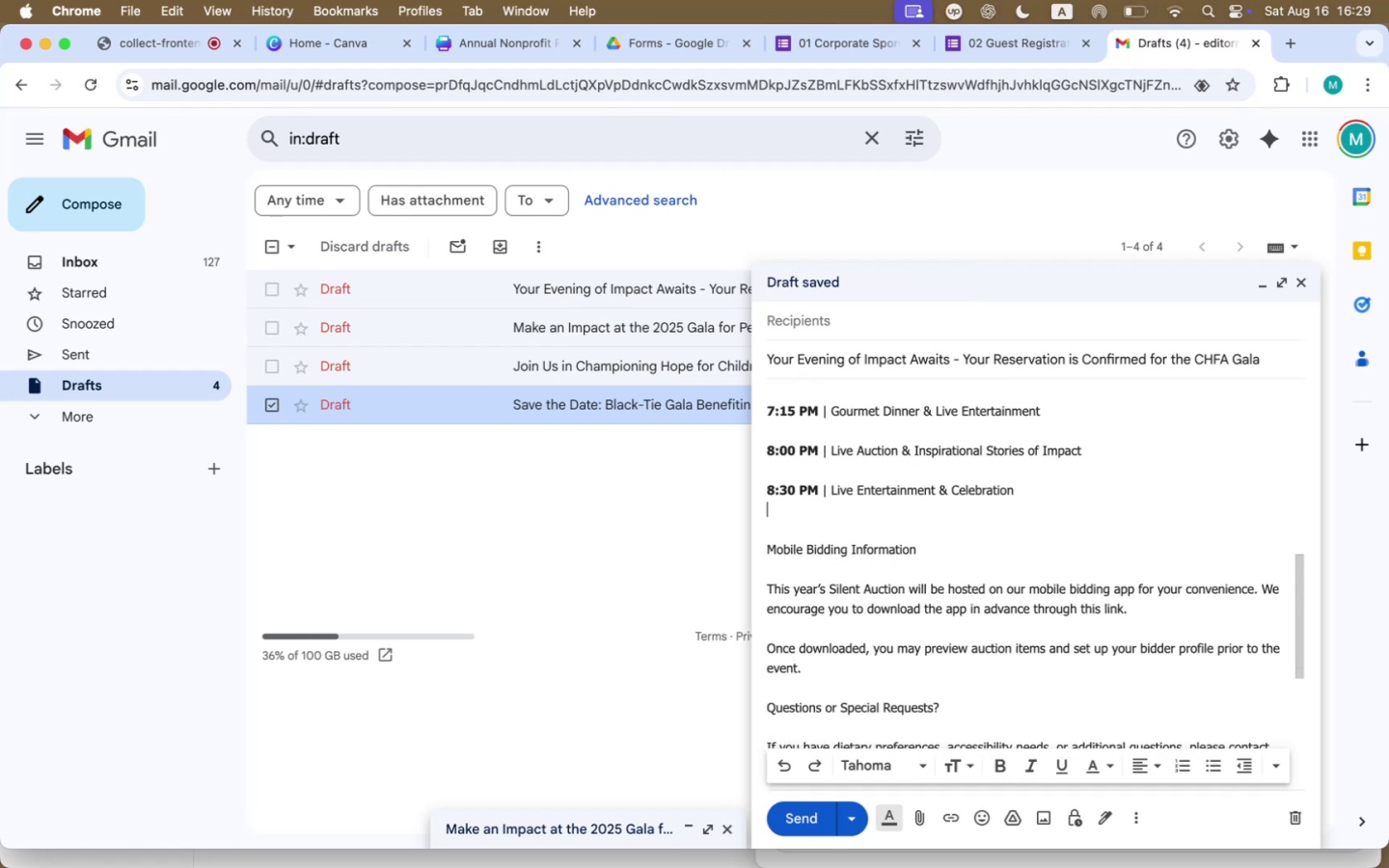 
scroll: coordinate [1053, 504], scroll_direction: up, amount: 25.0
 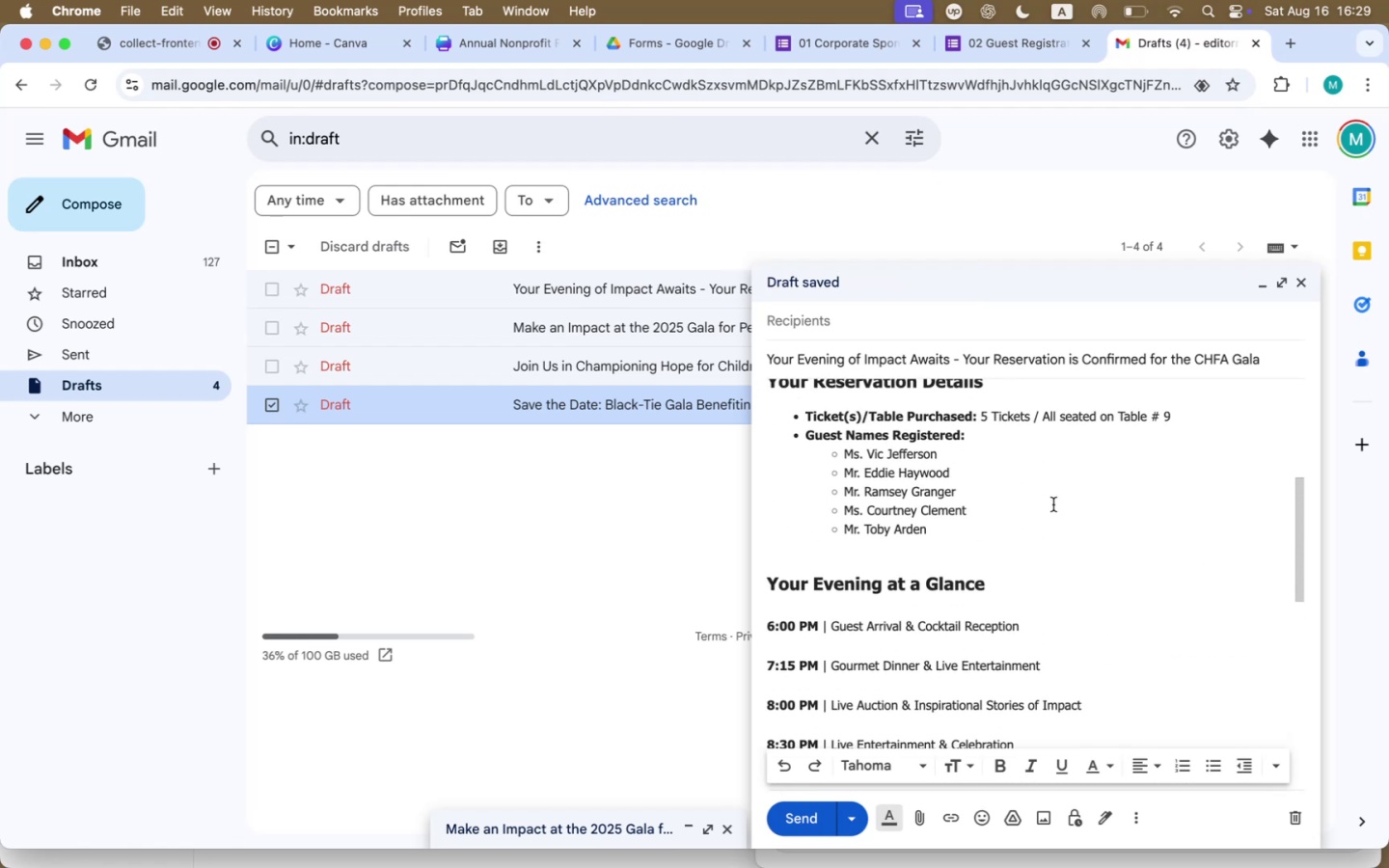 
scroll: coordinate [1053, 504], scroll_direction: down, amount: 23.0
 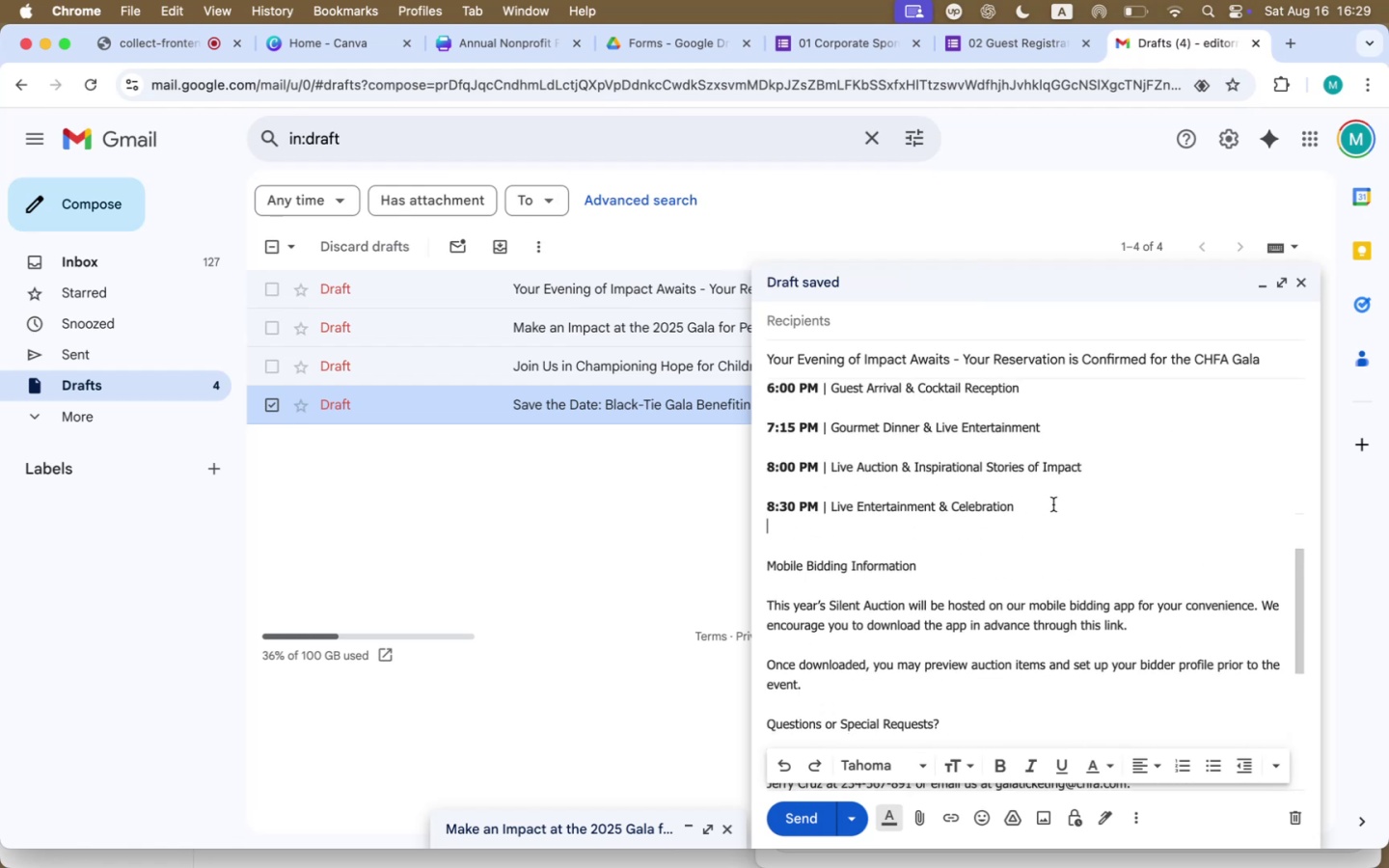 
left_click_drag(start_coordinate=[1030, 507], to_coordinate=[816, 680])
 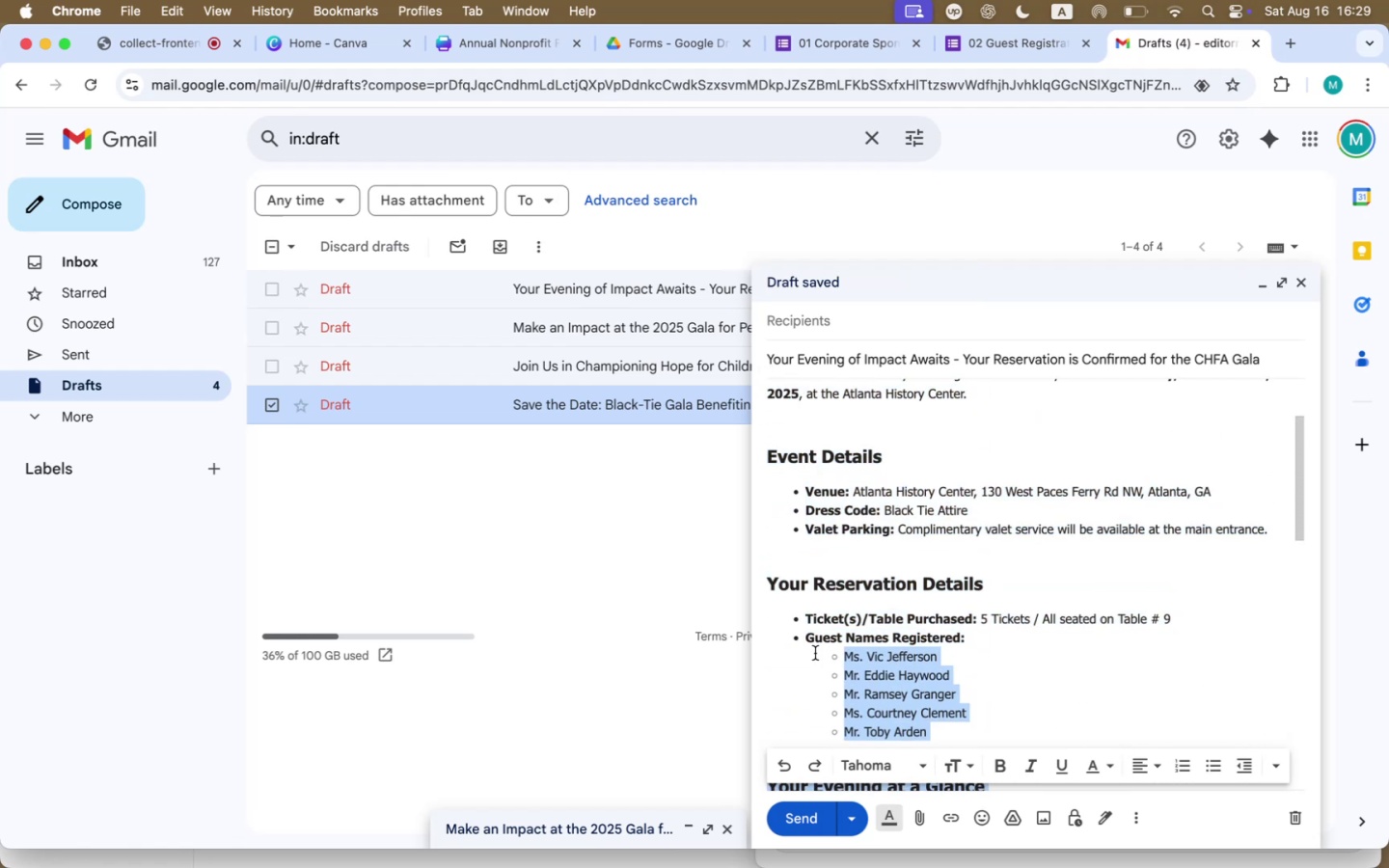 
scroll: coordinate [905, 573], scroll_direction: down, amount: 29.0
 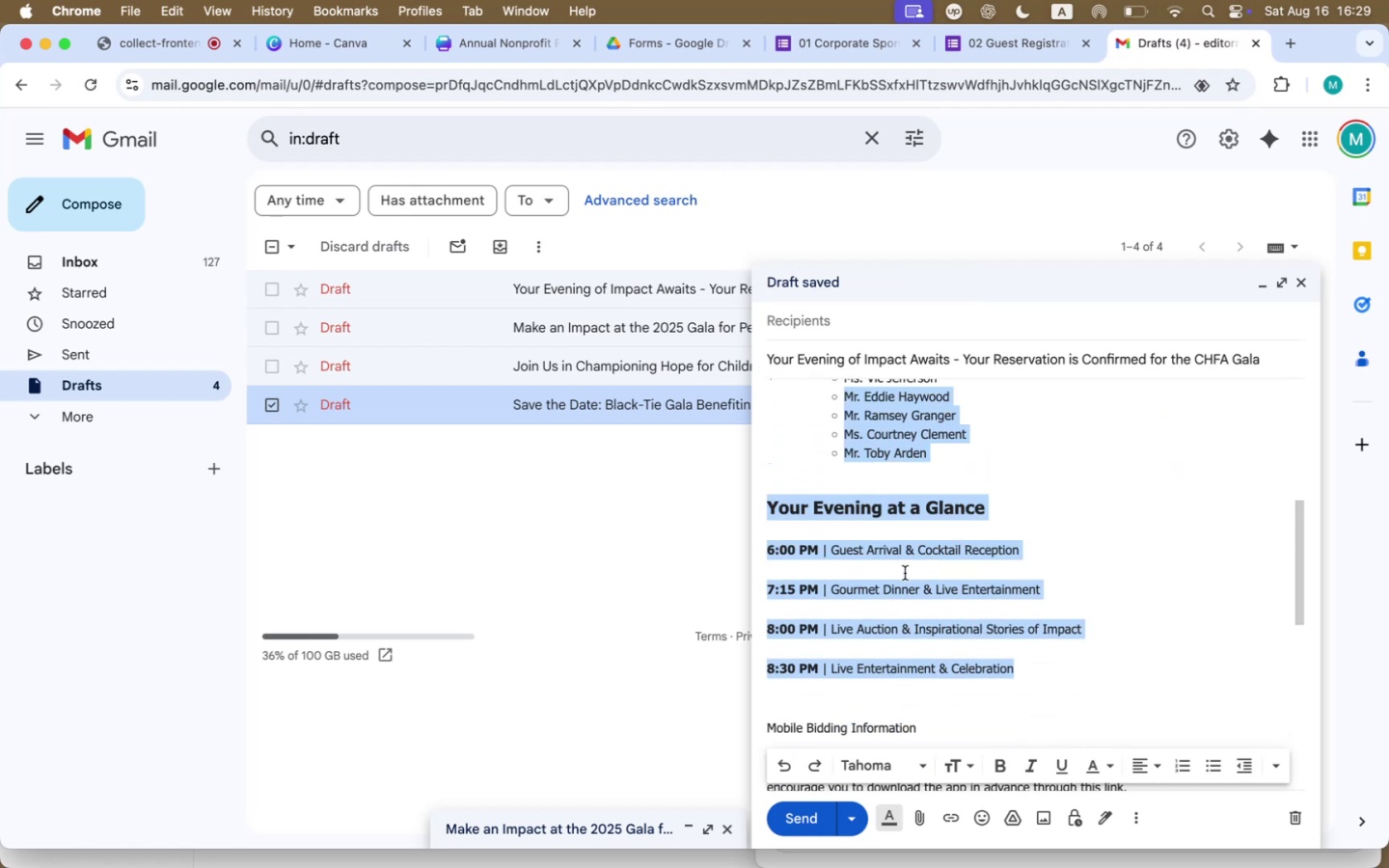 
left_click([865, 504])
 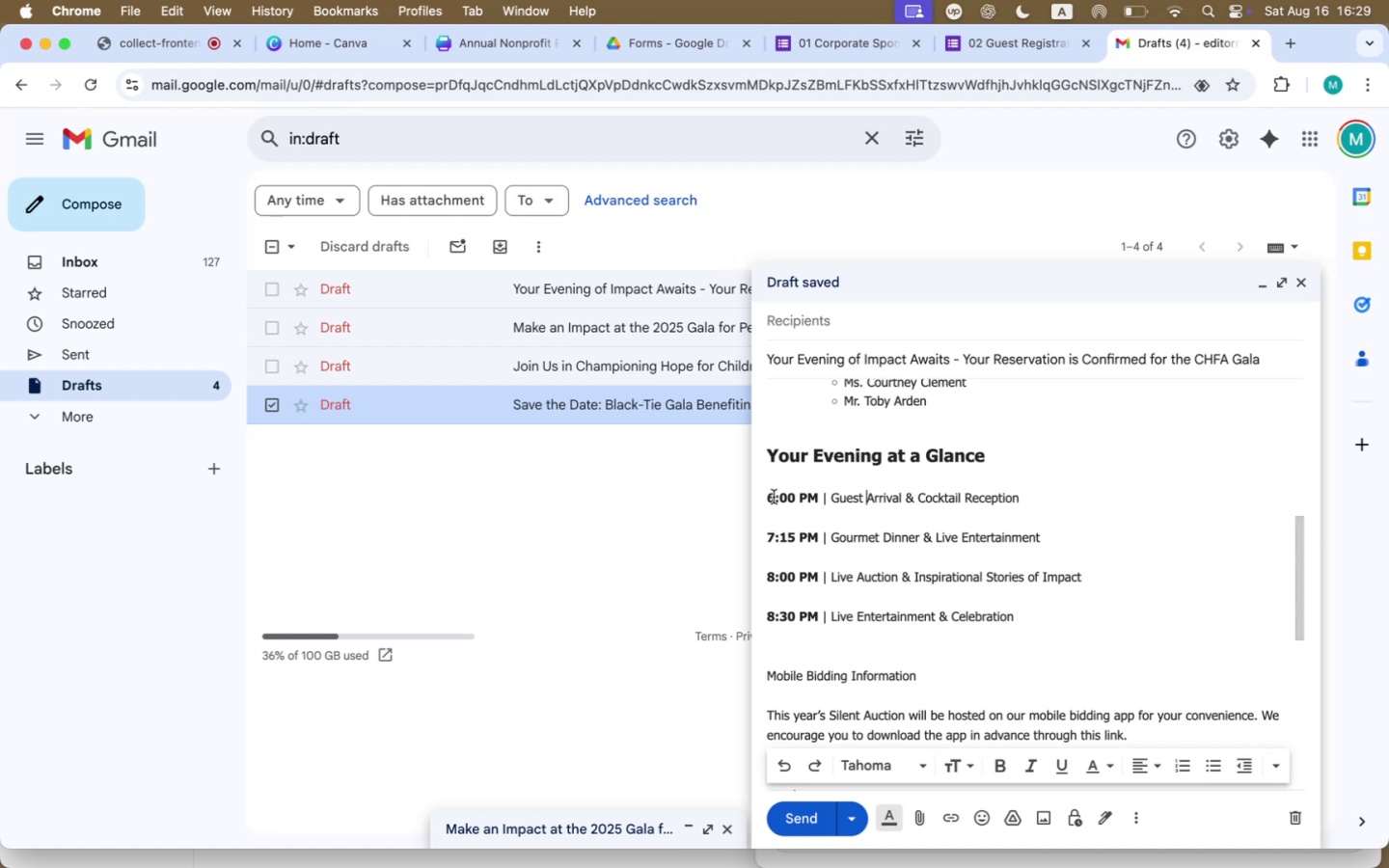 
left_click_drag(start_coordinate=[769, 498], to_coordinate=[1073, 630])
 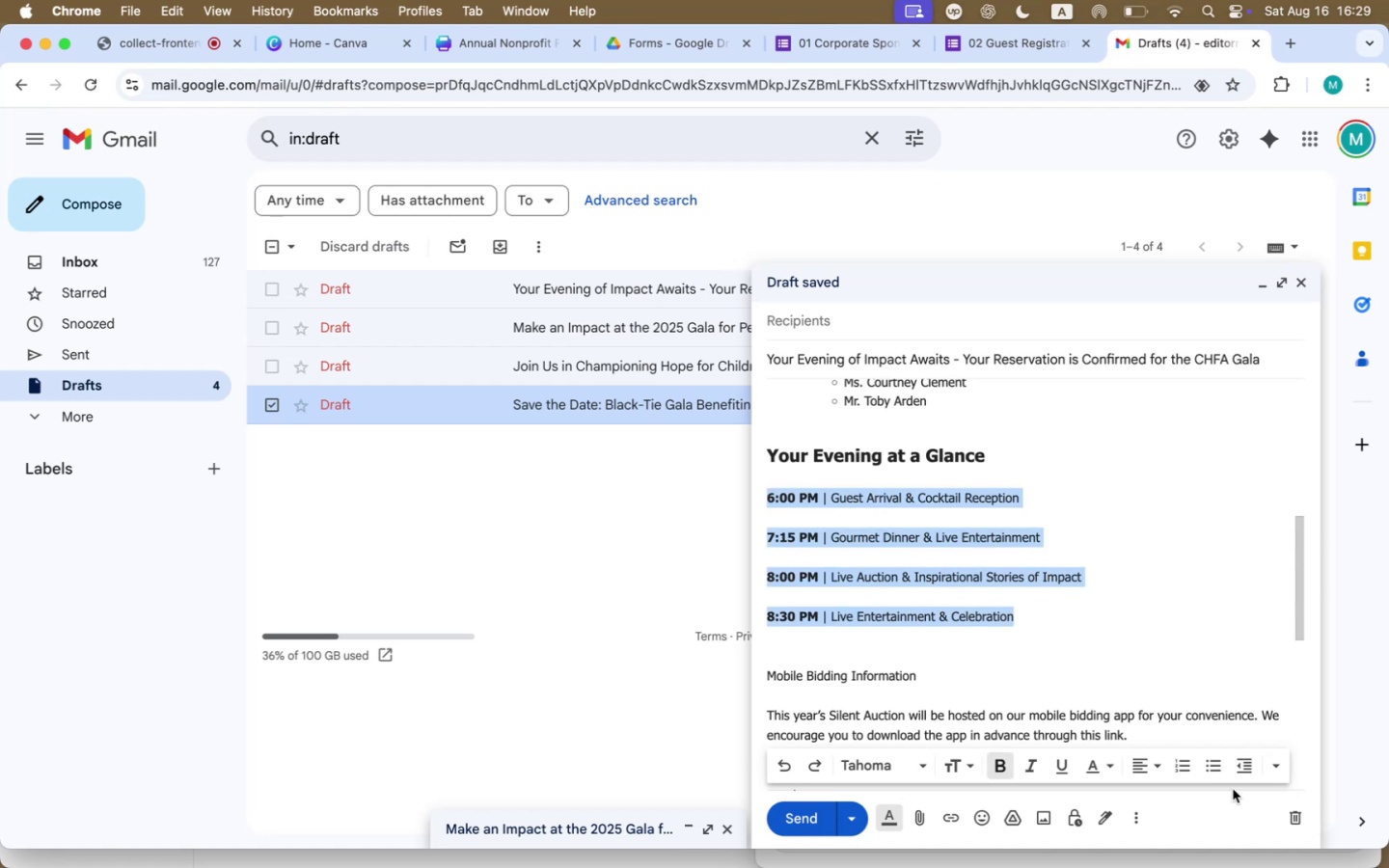 
left_click([1275, 768])
 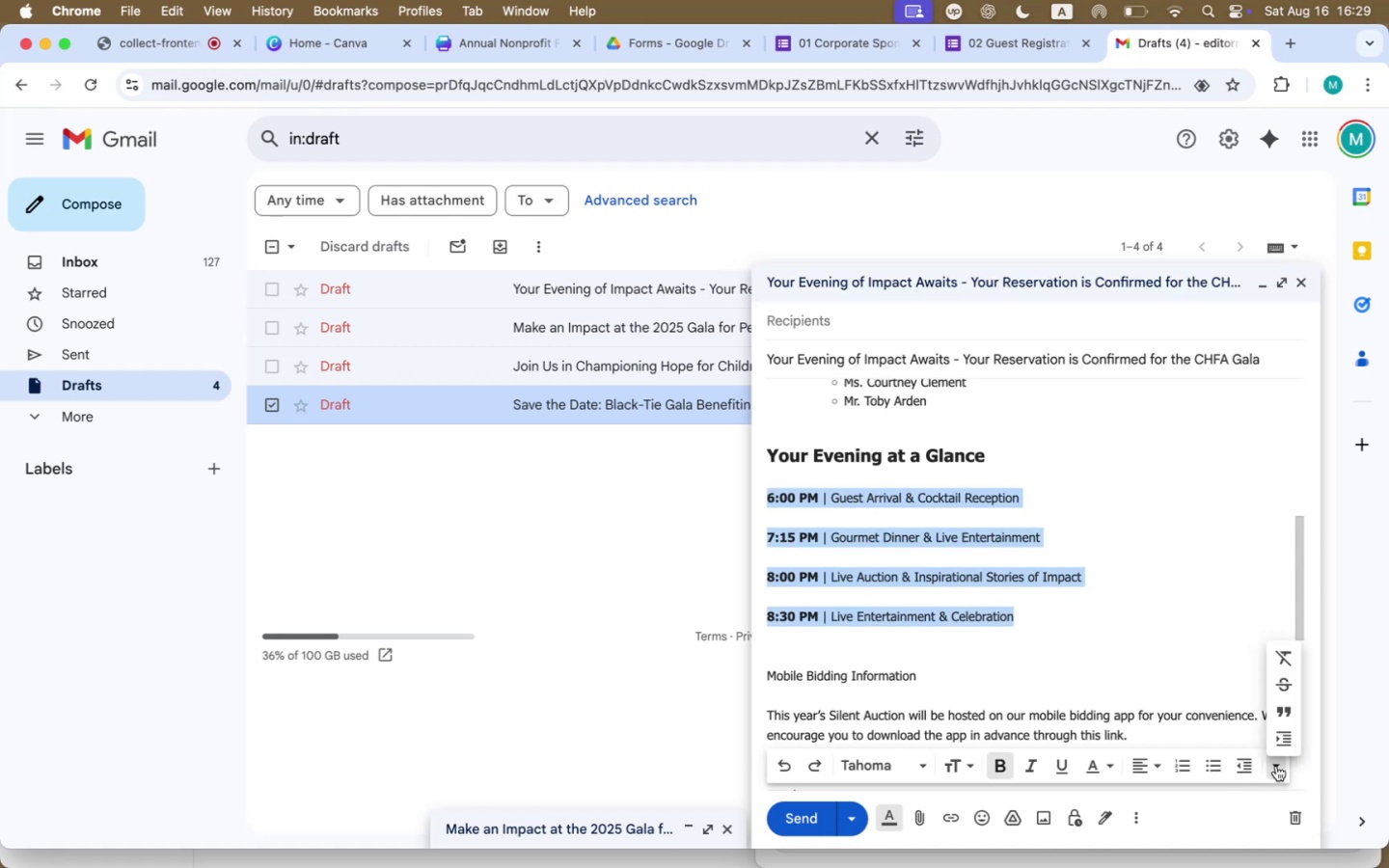 
left_click([1286, 741])
 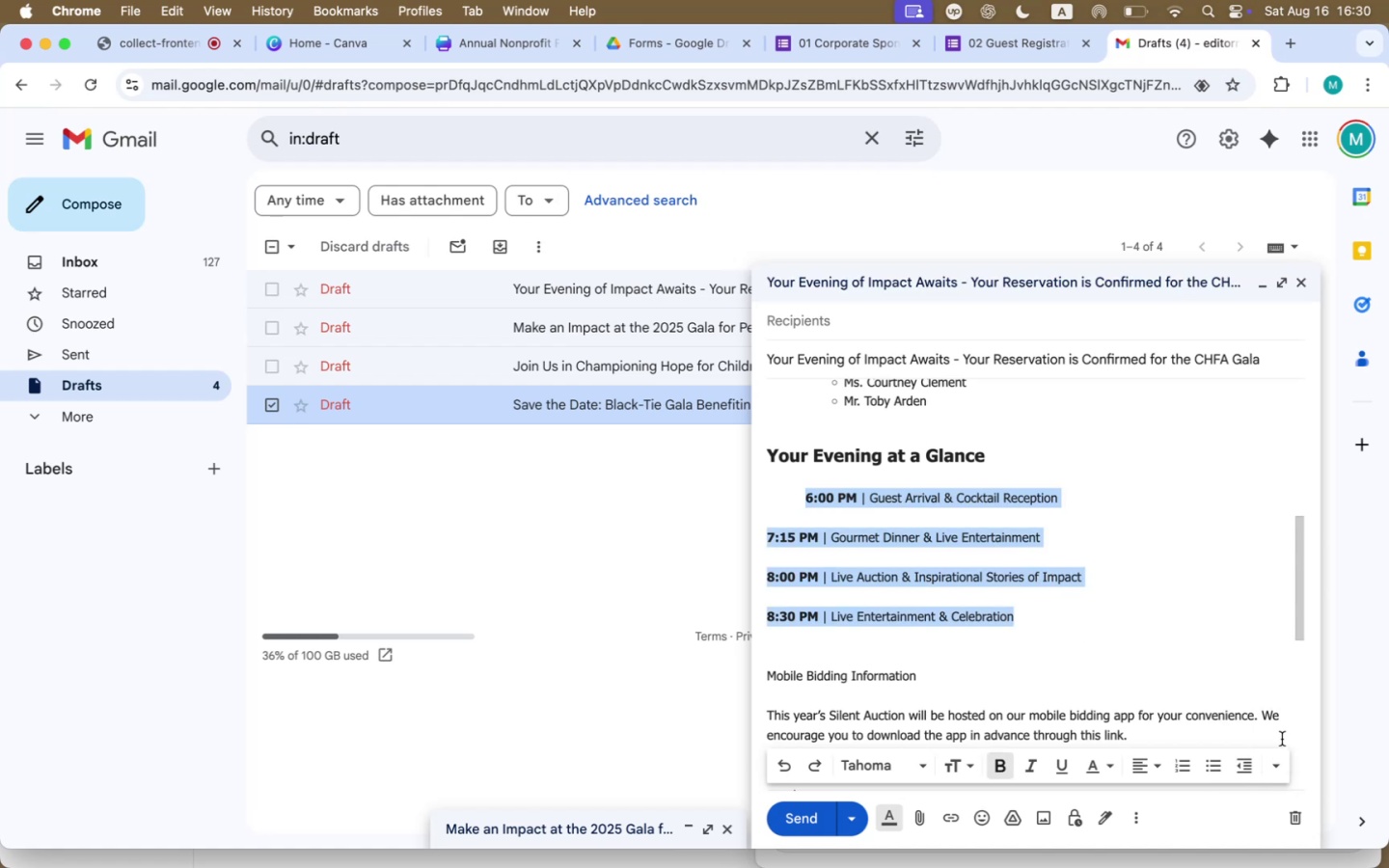 
key(Meta+CommandLeft)
 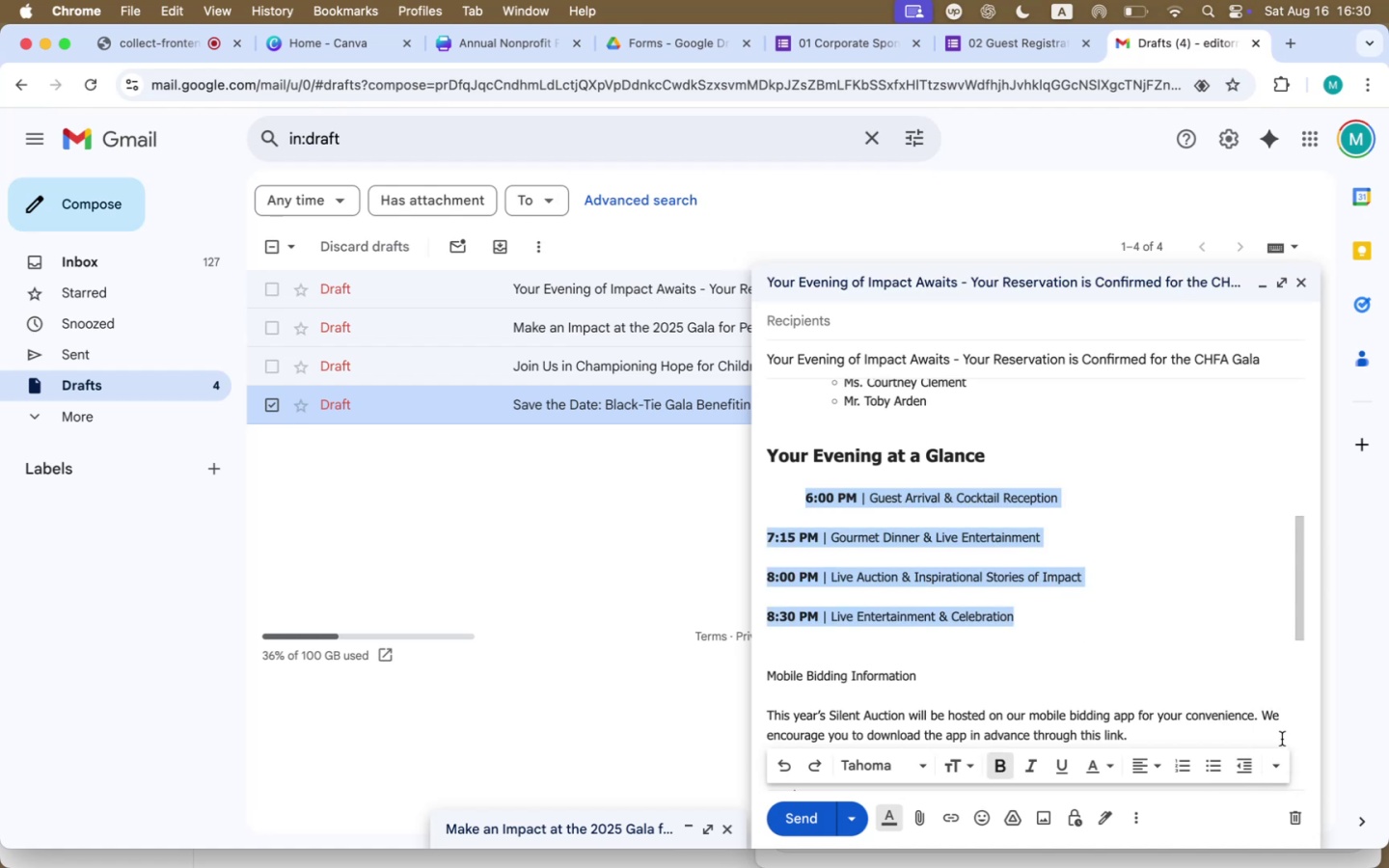 
key(Meta+Z)
 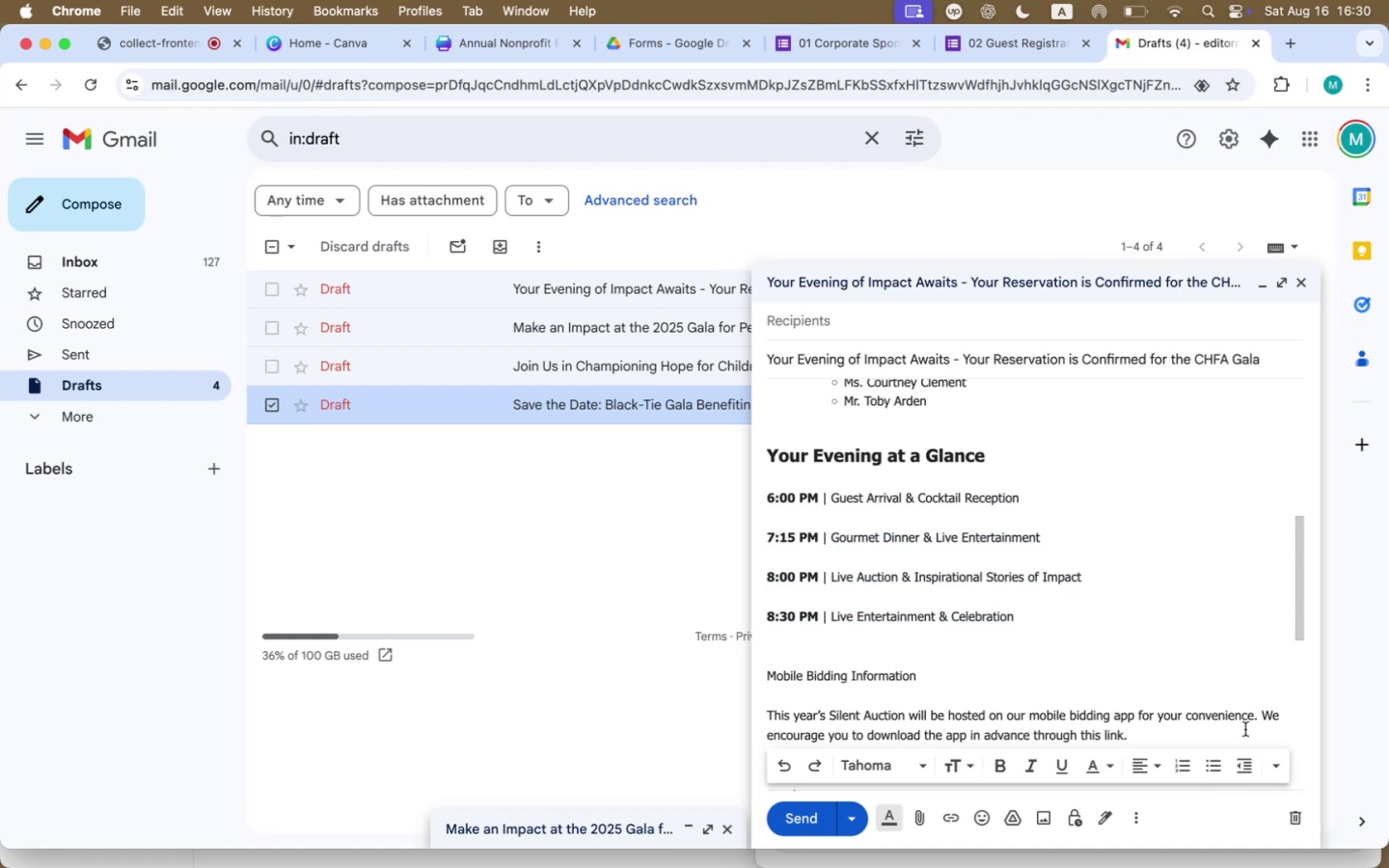 
left_click_drag(start_coordinate=[1021, 616], to_coordinate=[751, 499])
 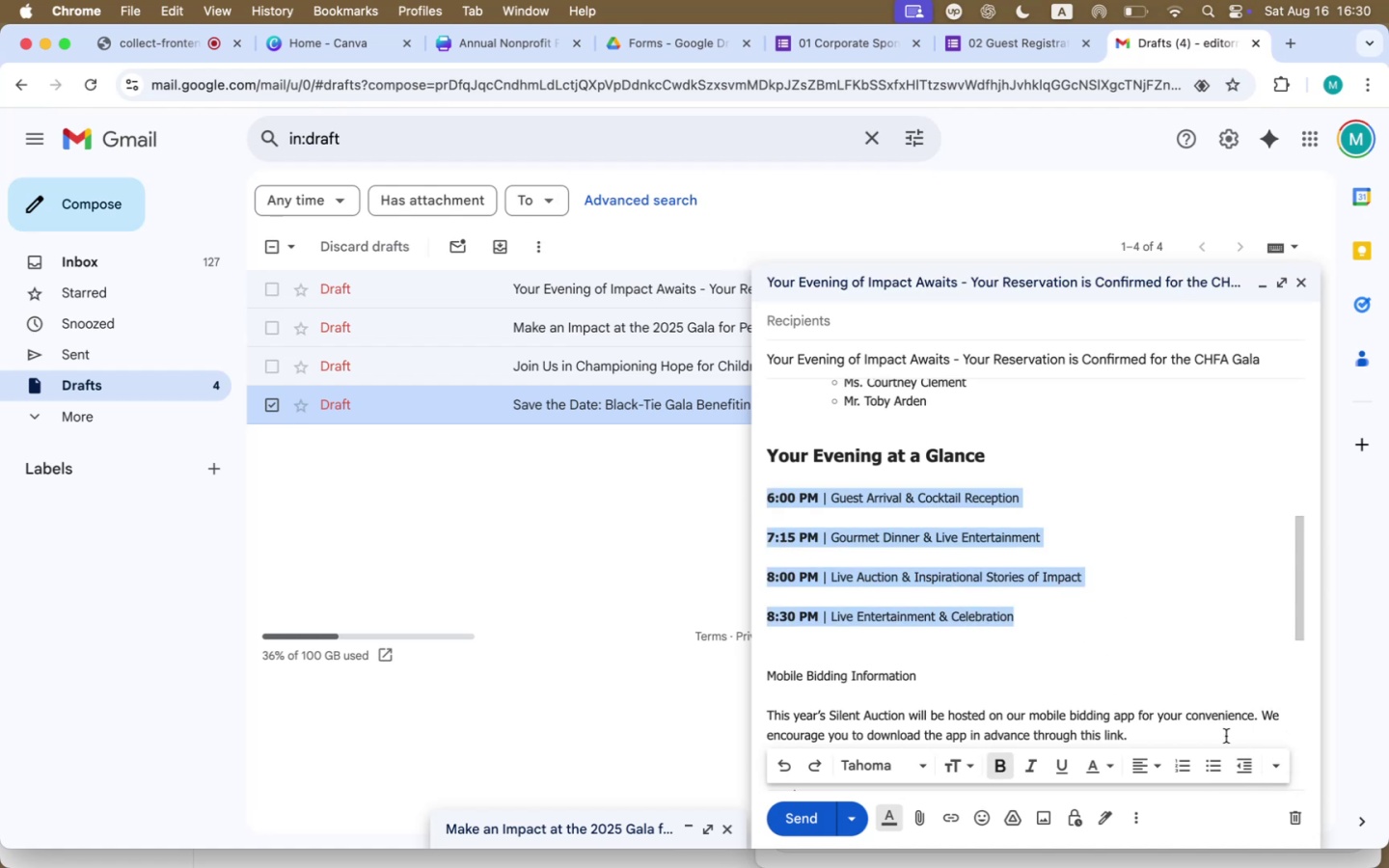 
left_click([1279, 772])
 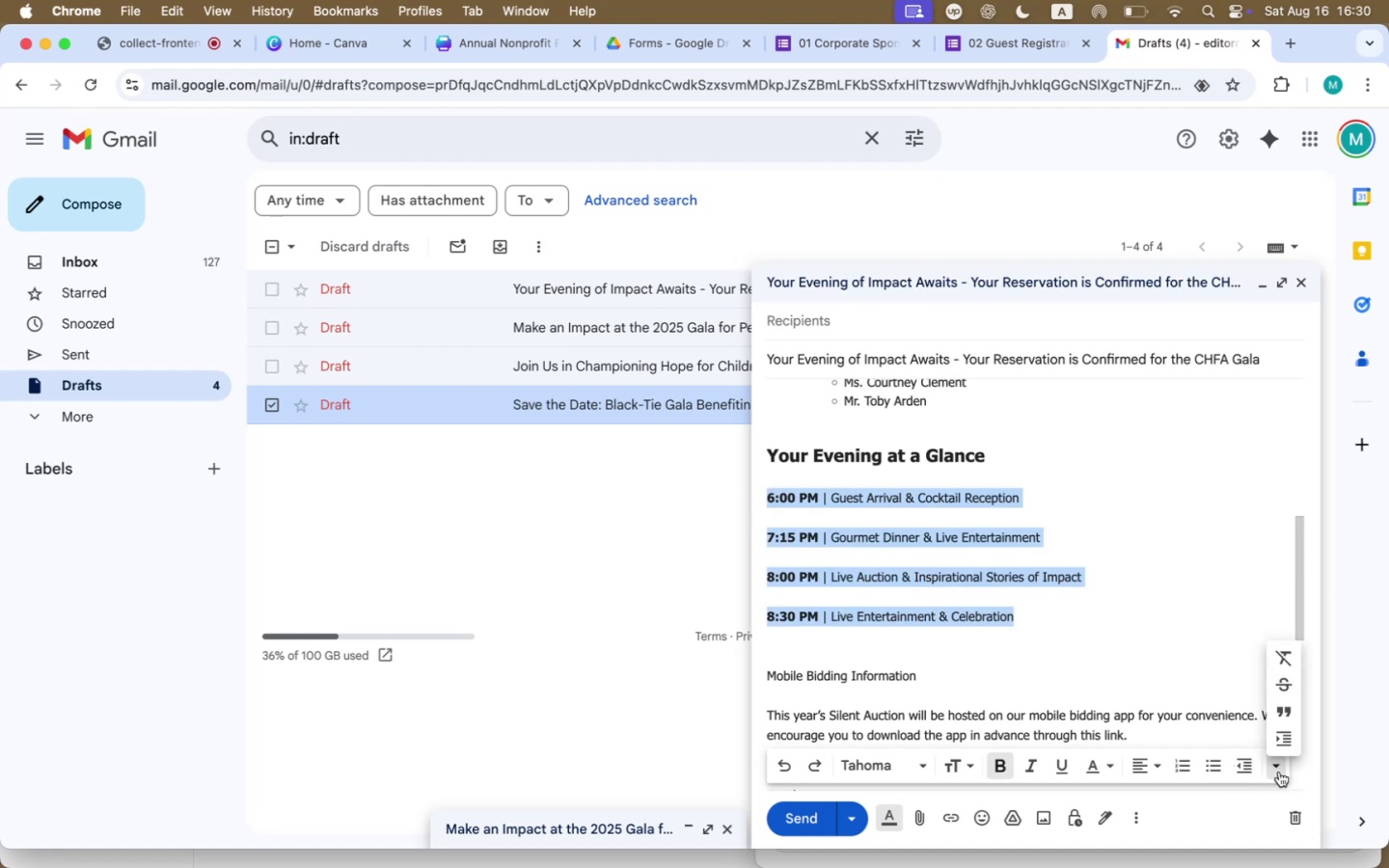 
left_click([1284, 741])
 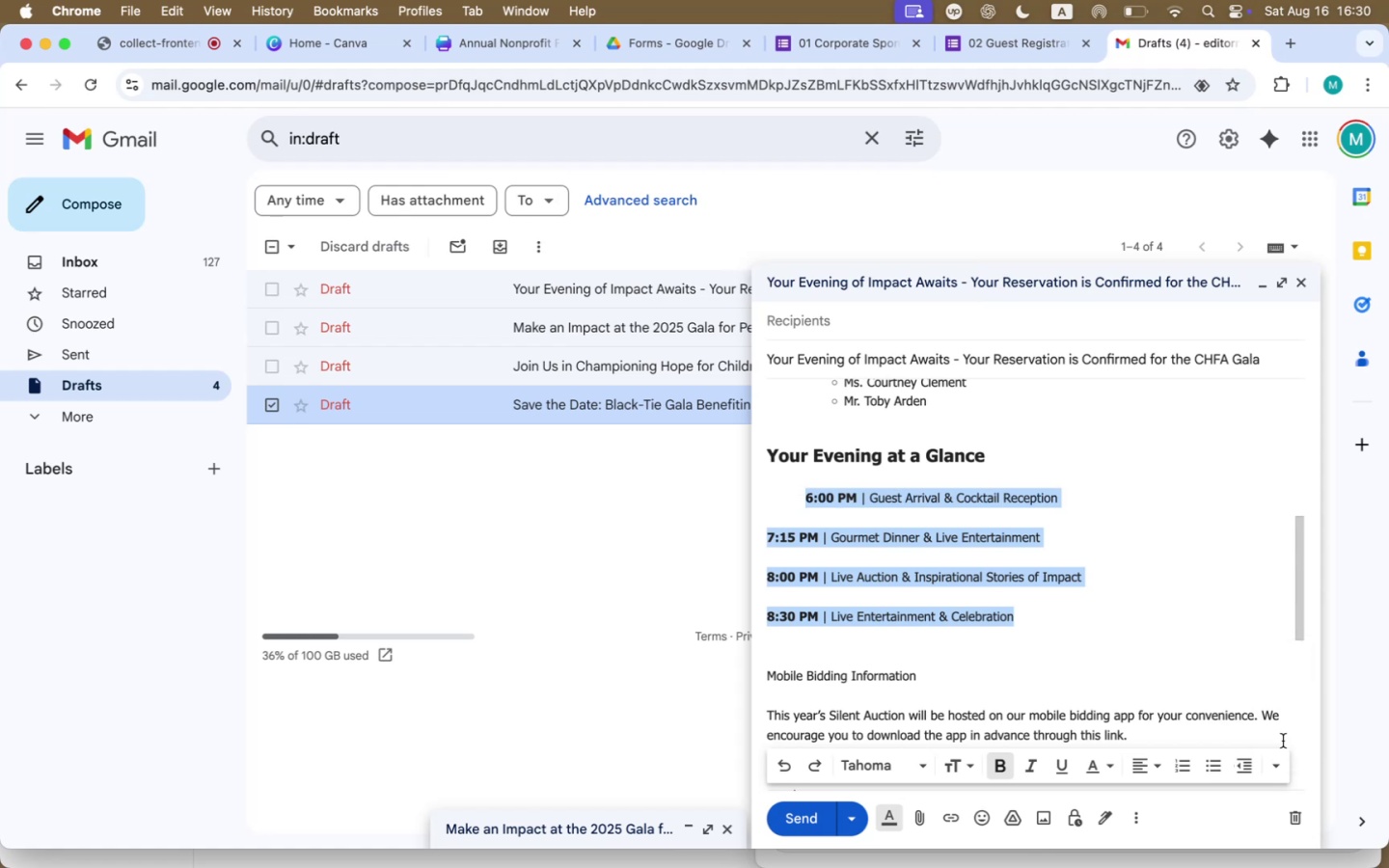 
left_click([1054, 561])
 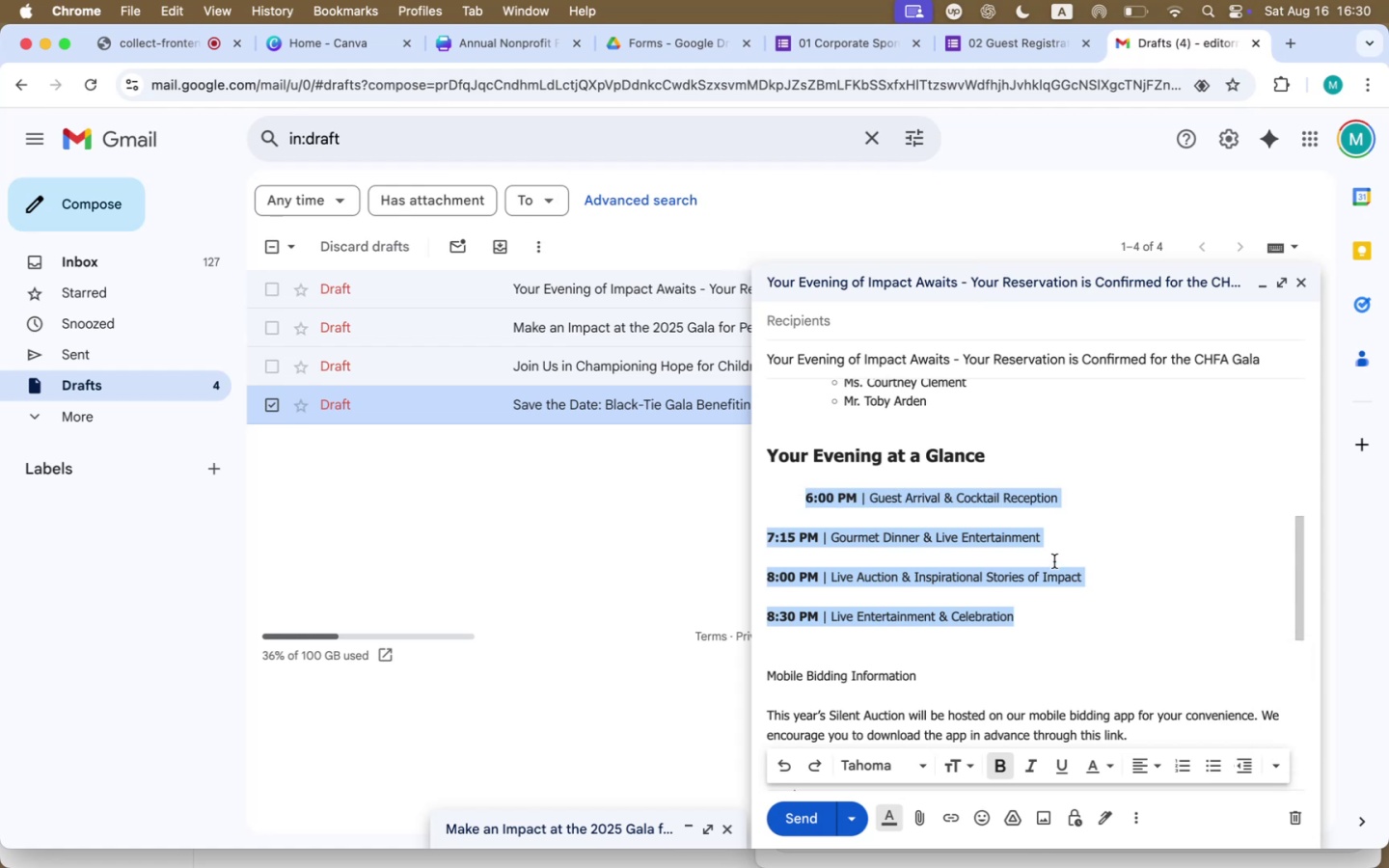 
left_click_drag(start_coordinate=[1058, 546], to_coordinate=[747, 545])
 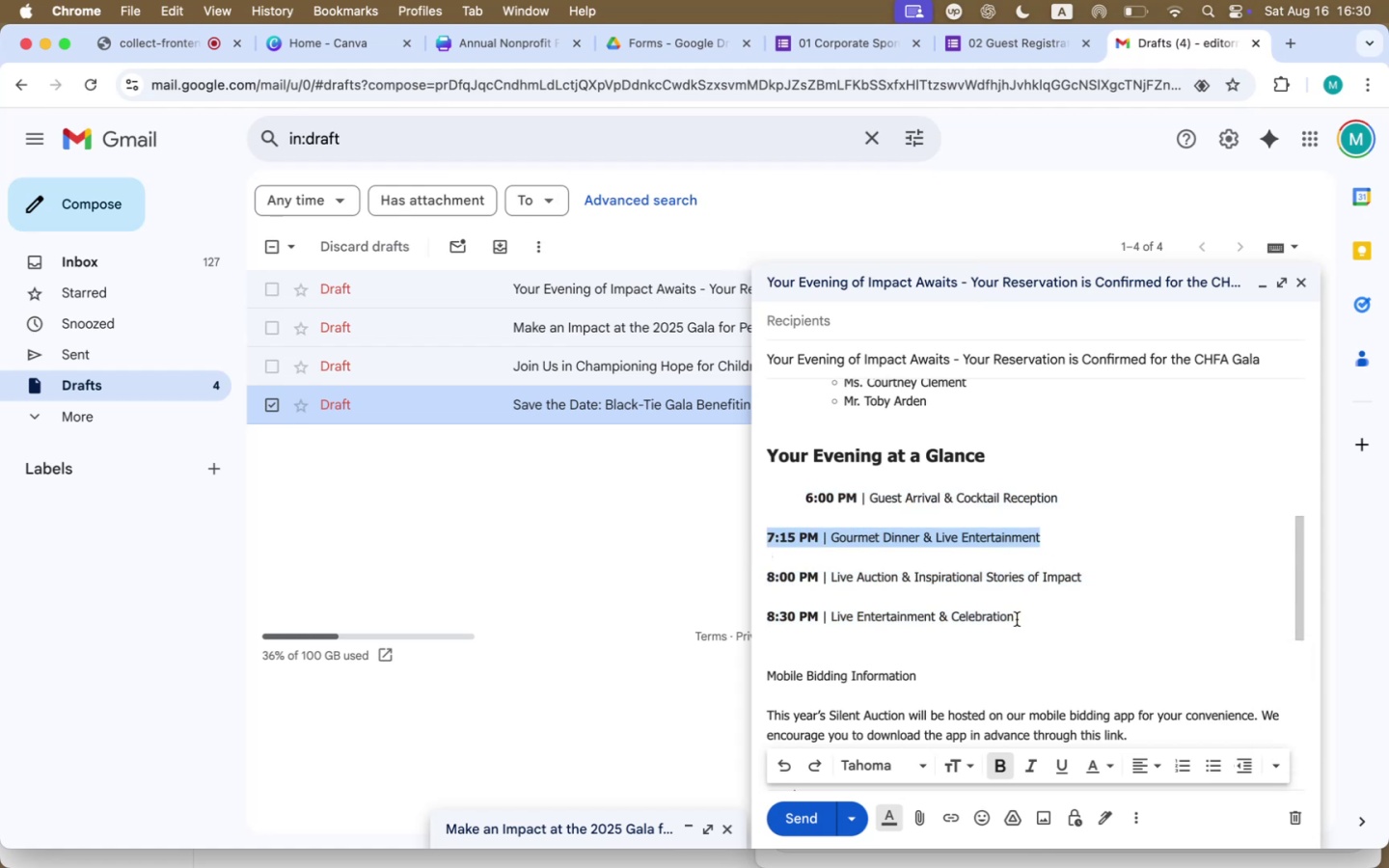 
left_click_drag(start_coordinate=[945, 593], to_coordinate=[937, 592])
 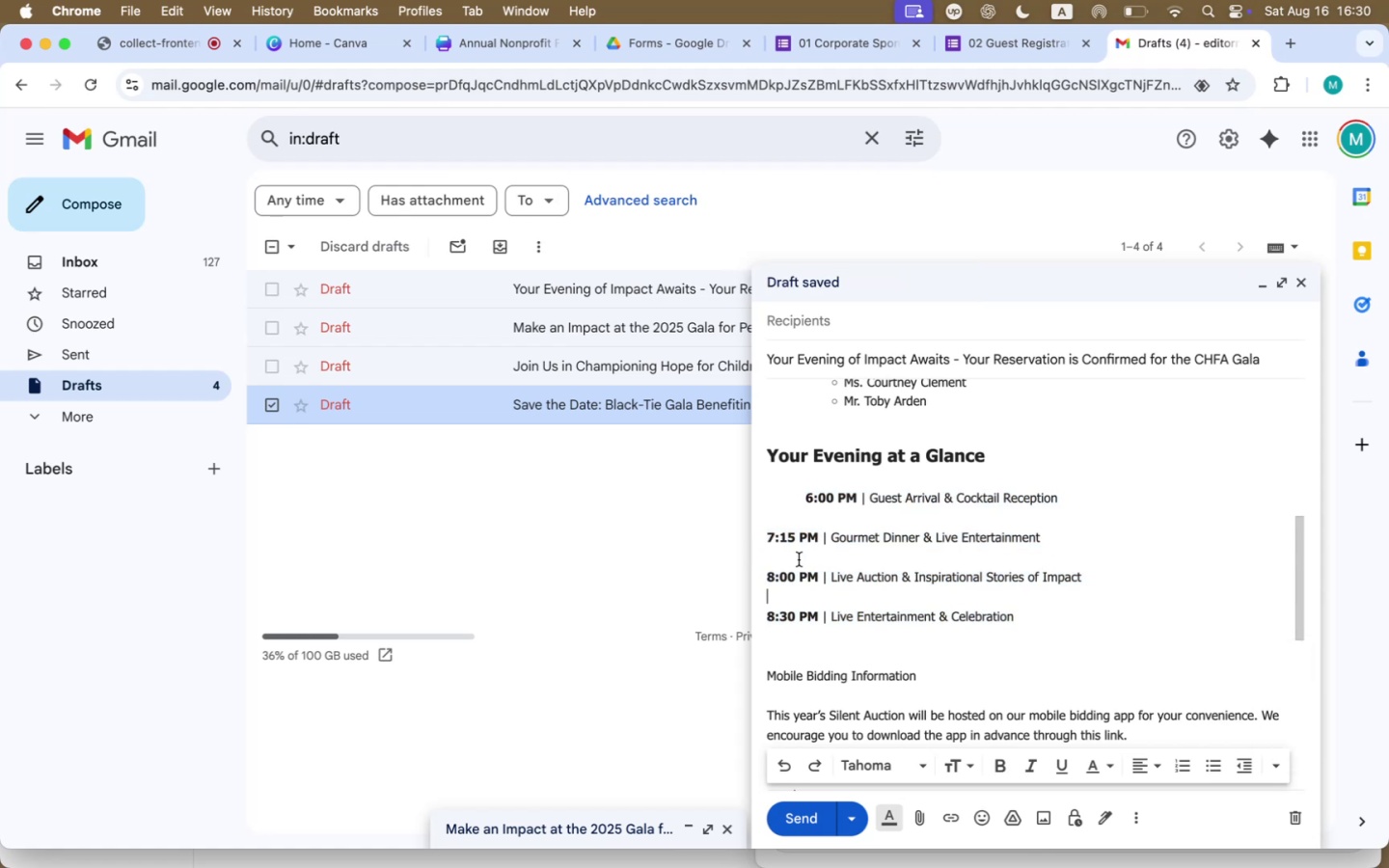 
left_click([770, 539])
 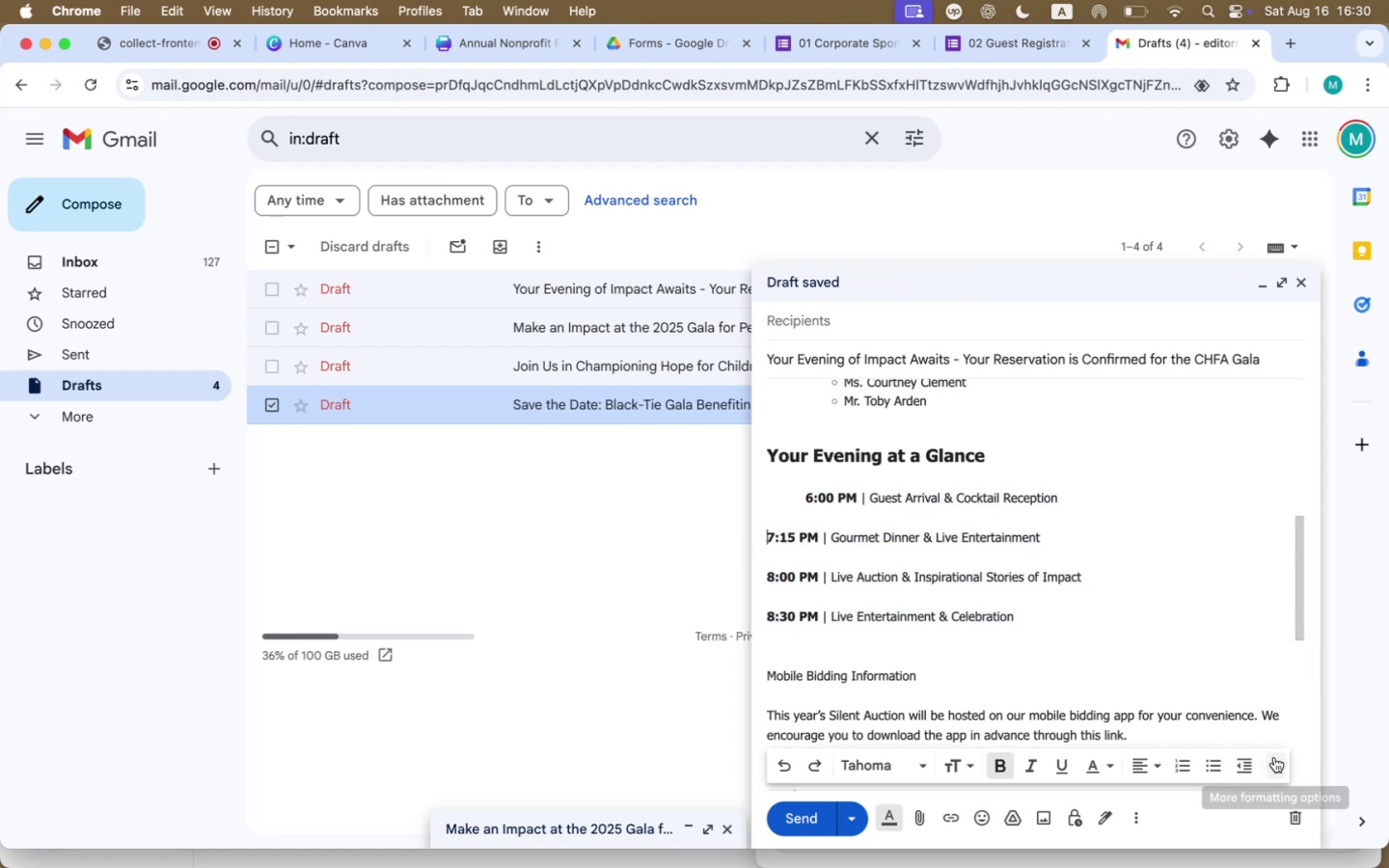 
left_click([1271, 762])
 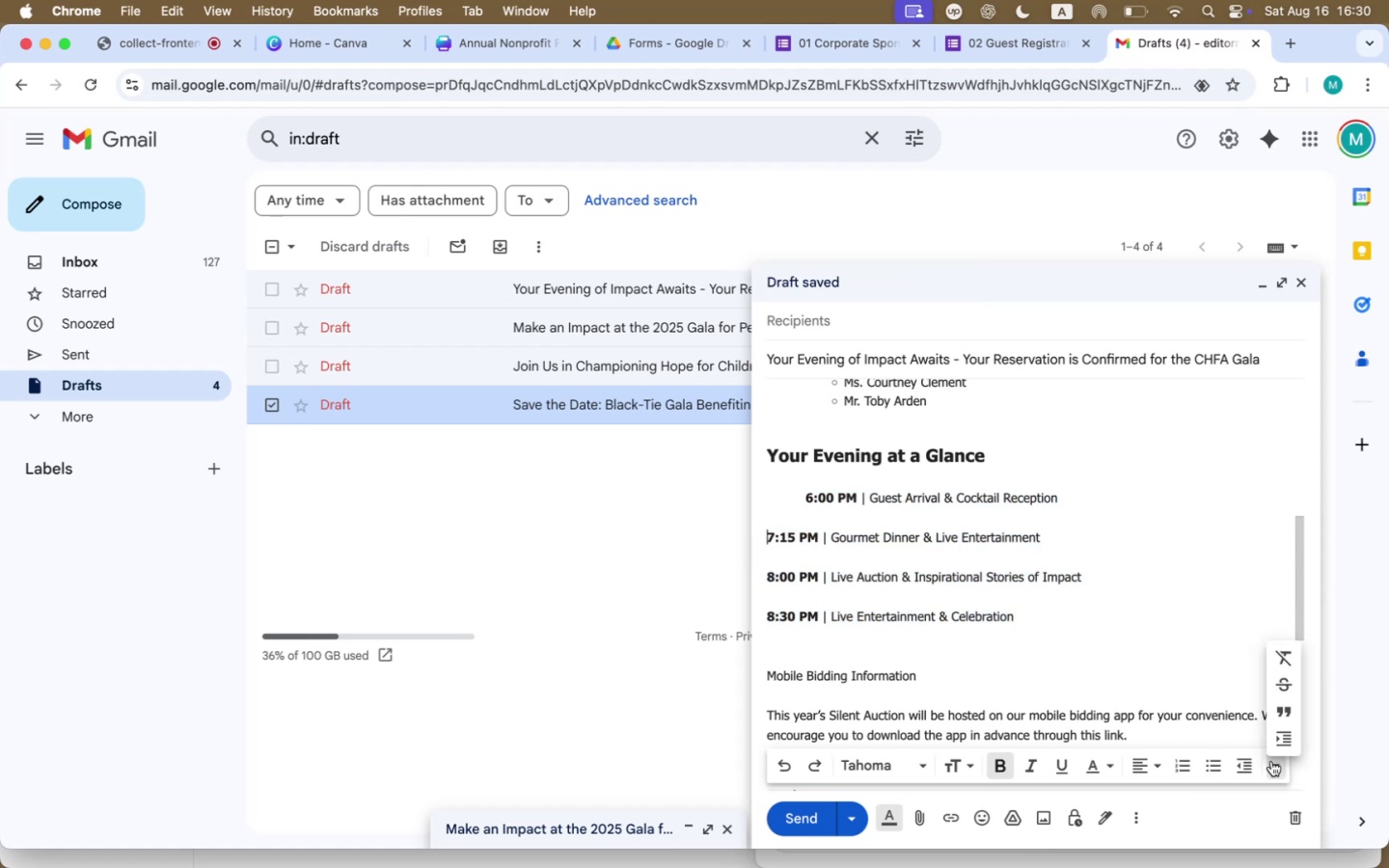 
left_click([1274, 734])
 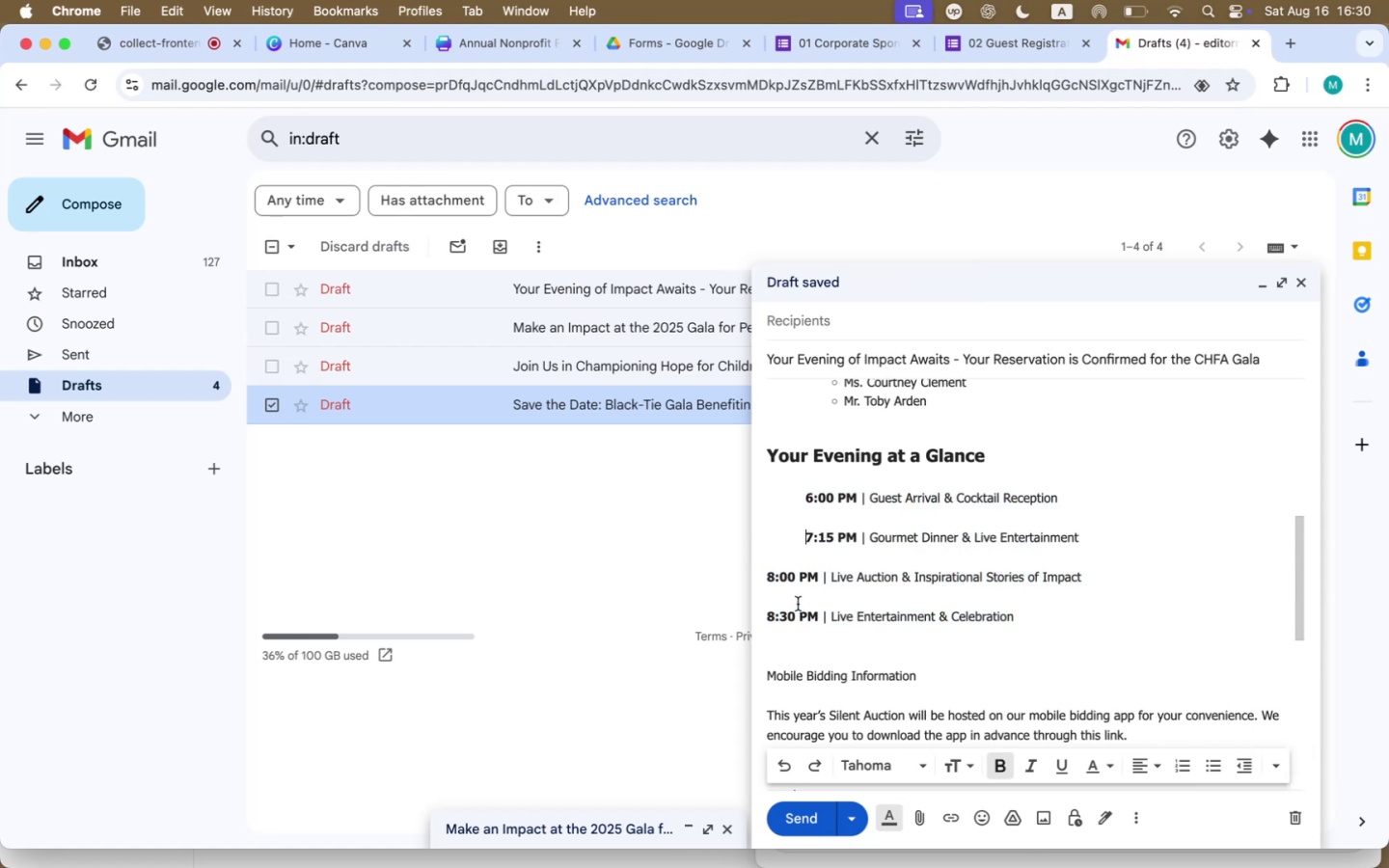 
left_click([771, 576])
 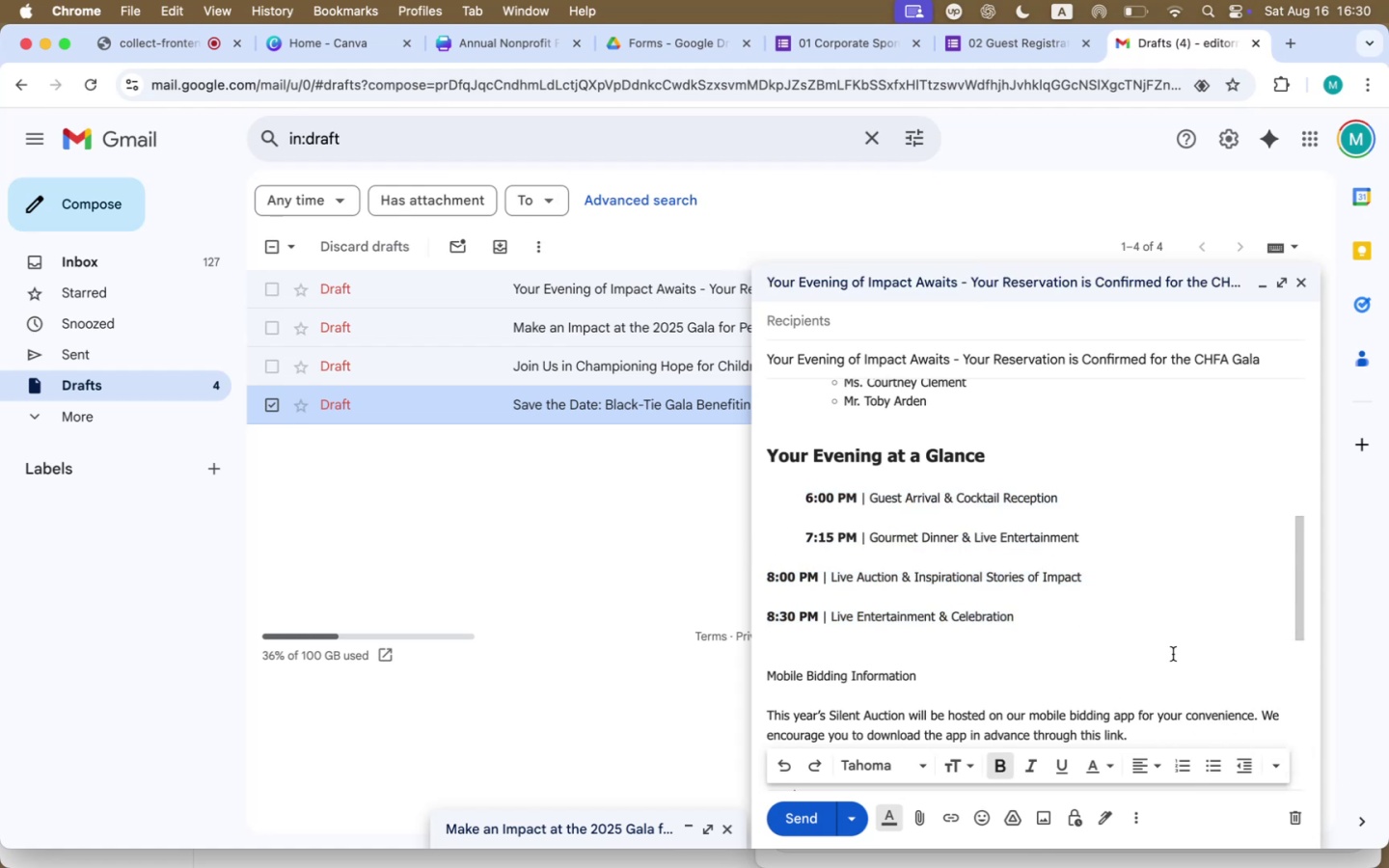 
key(ArrowLeft)
 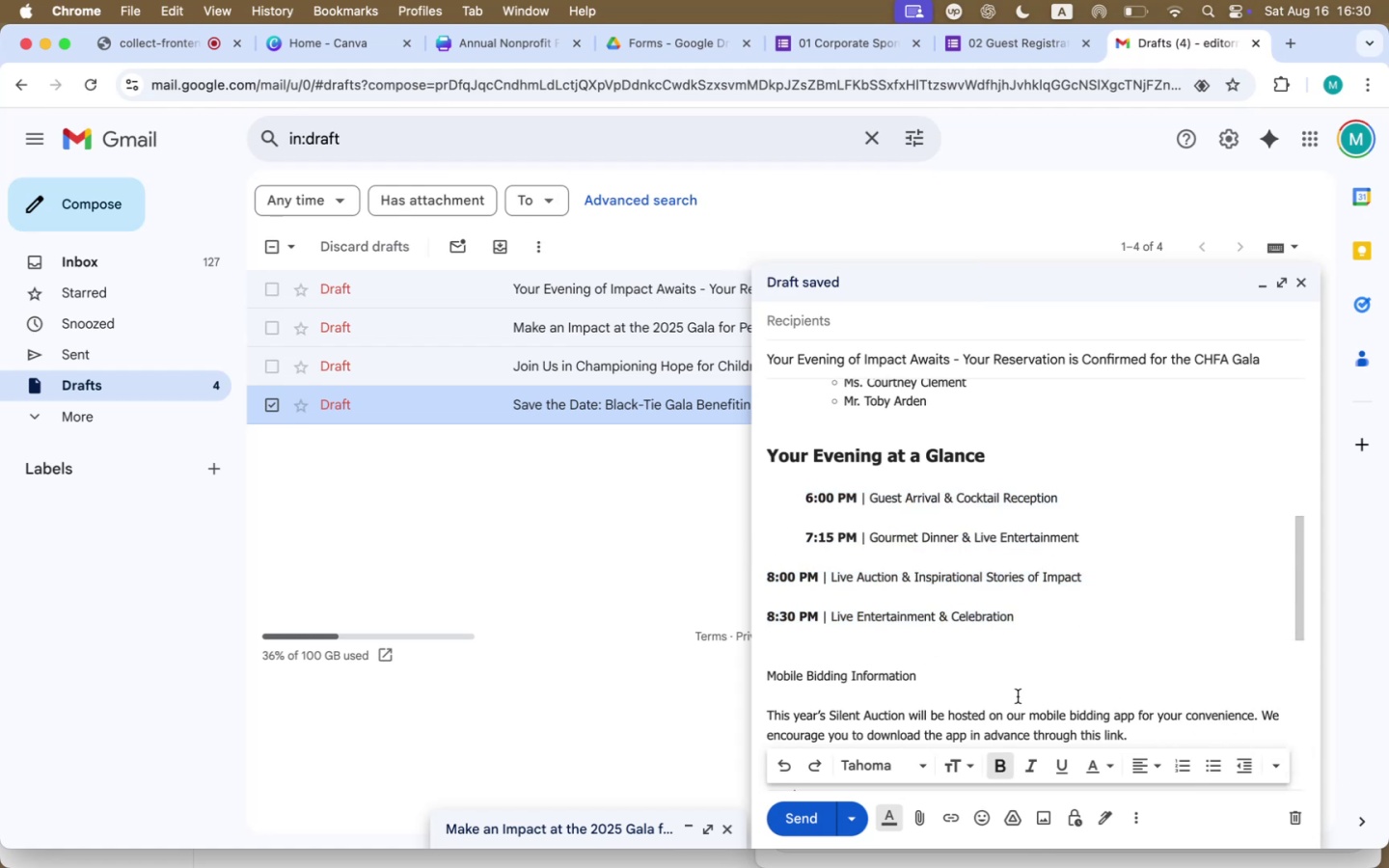 
left_click([1281, 762])
 